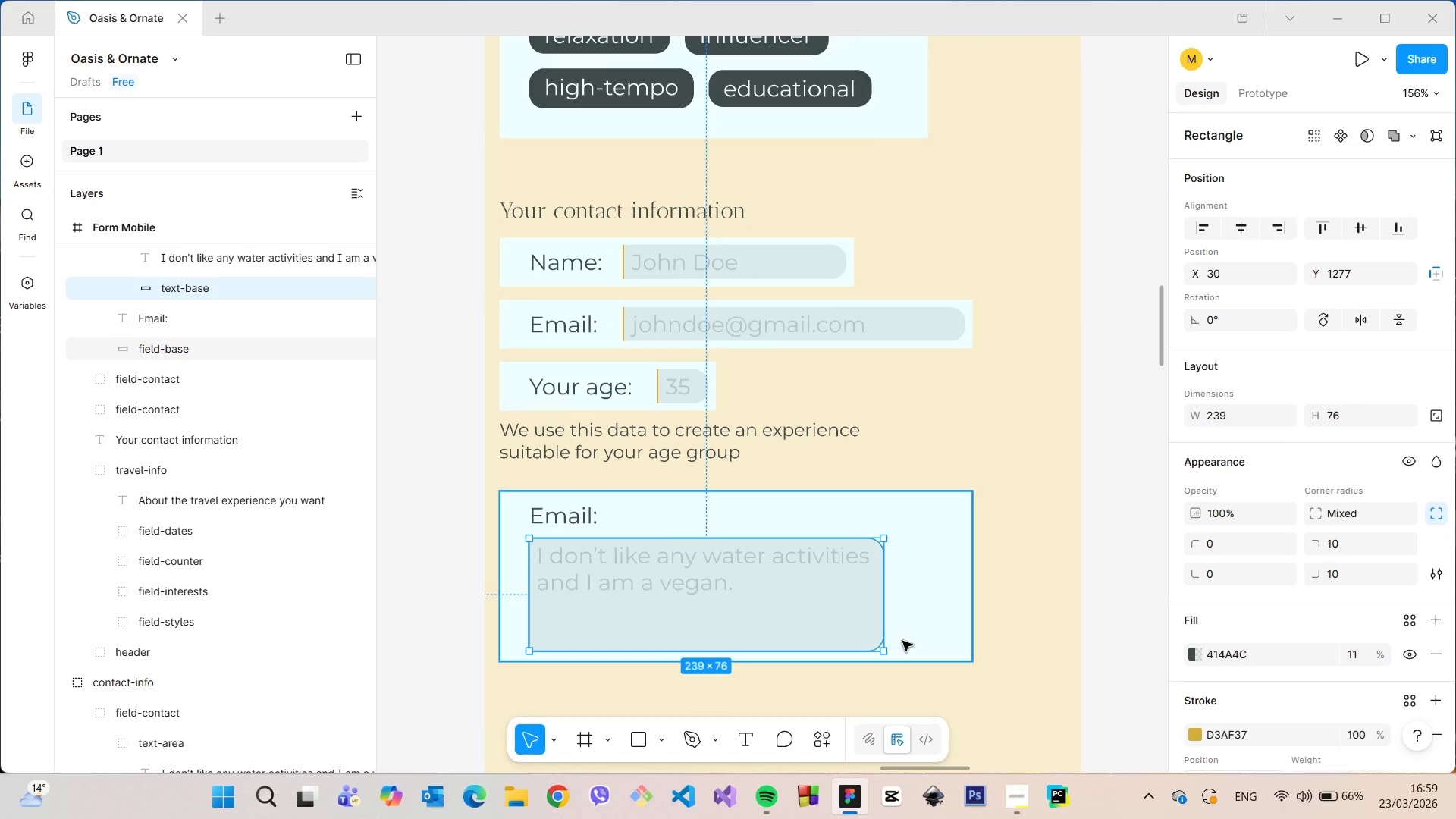 
left_click([902, 641])
 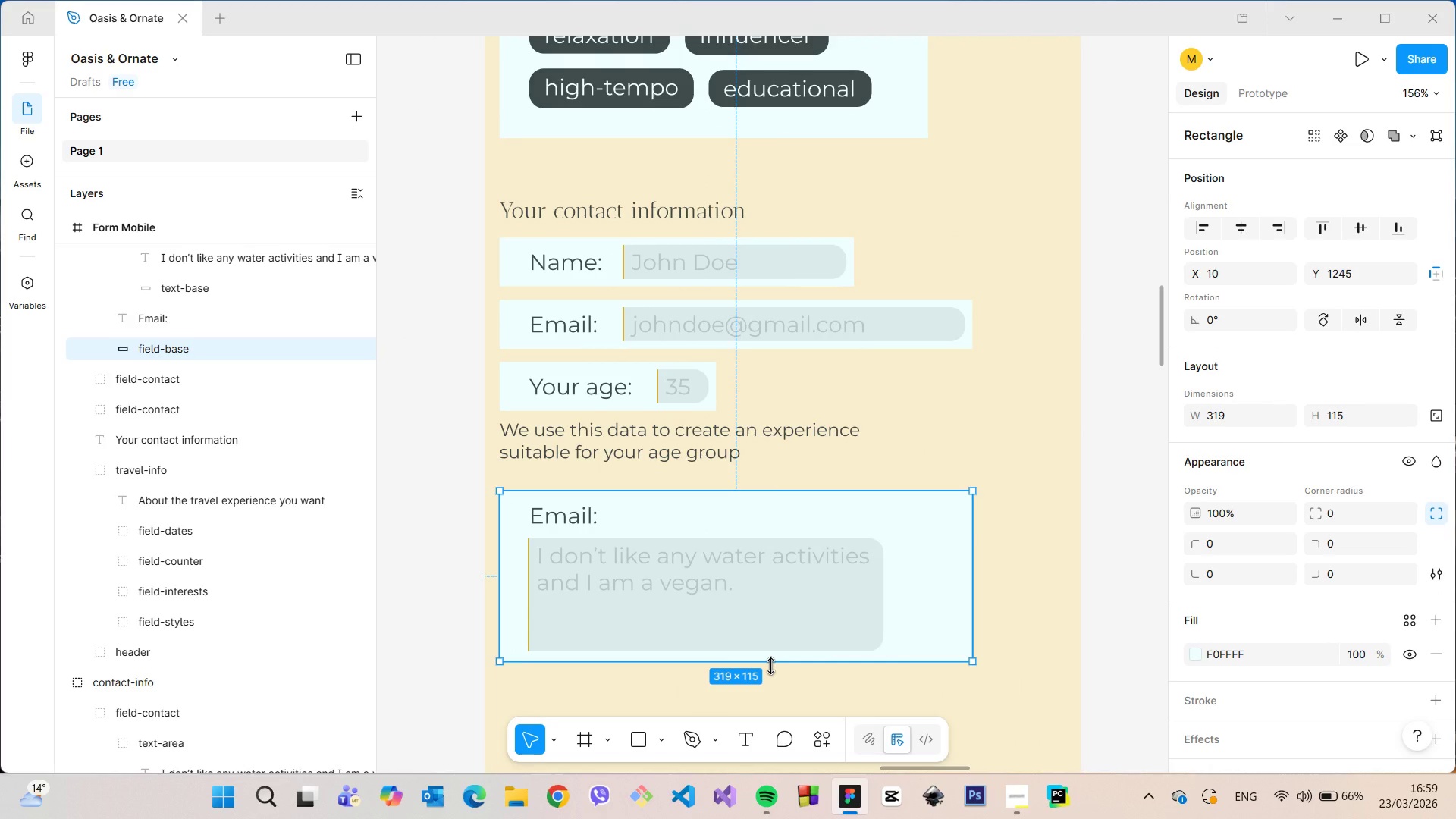 
left_click_drag(start_coordinate=[770, 666], to_coordinate=[768, 678])
 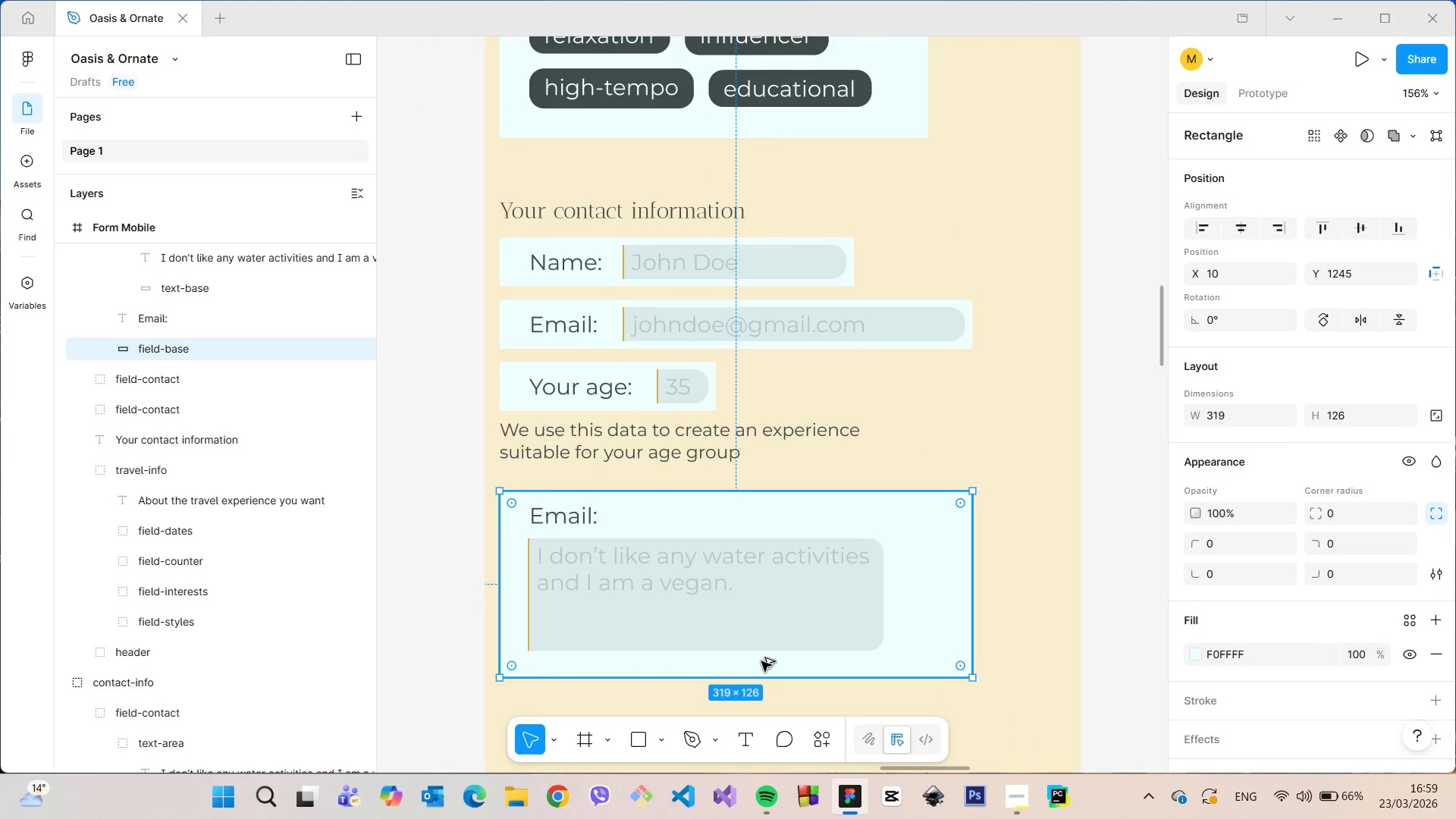 
hold_key(key=AltLeft, duration=1.02)
 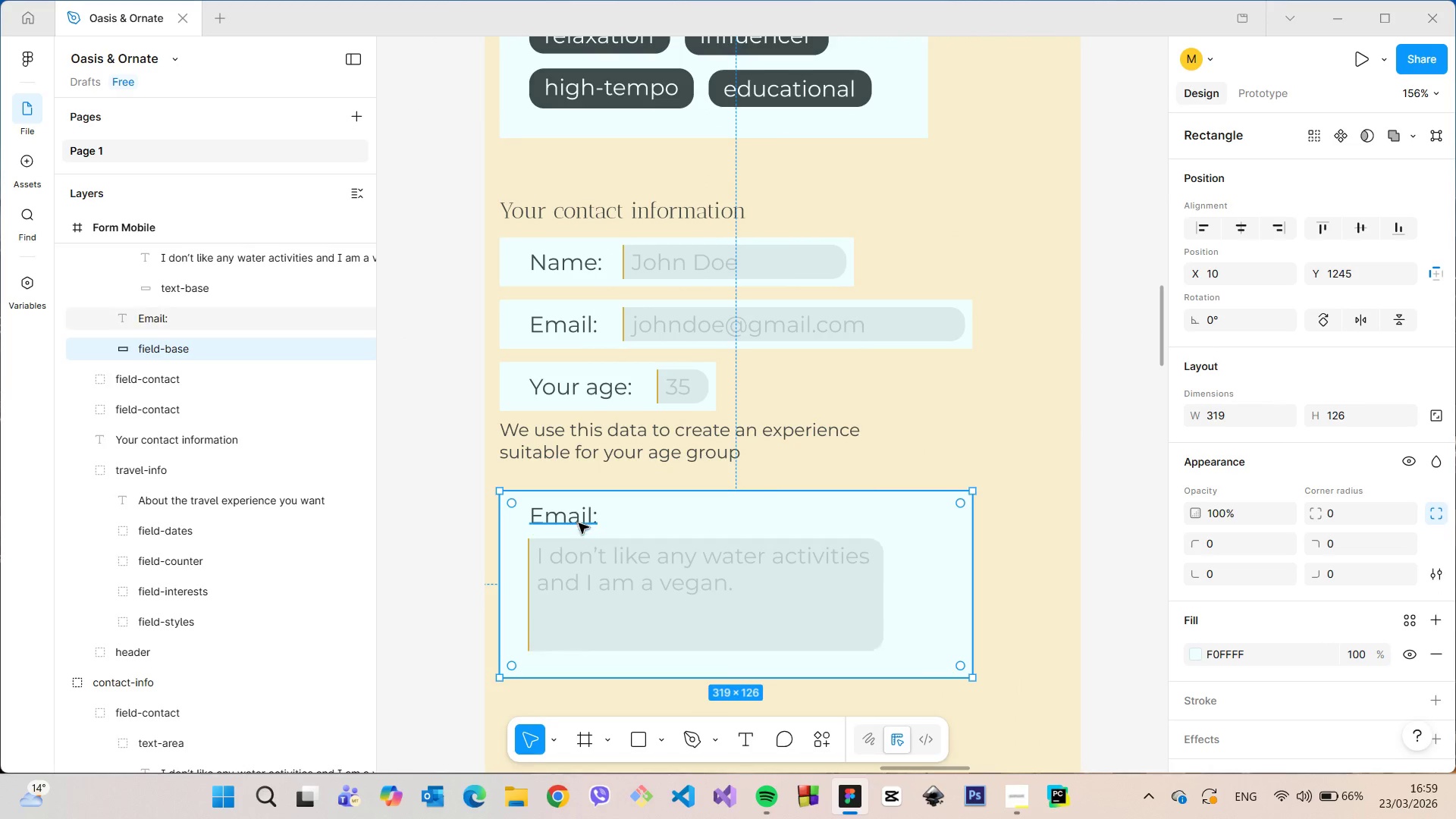 
left_click([573, 519])
 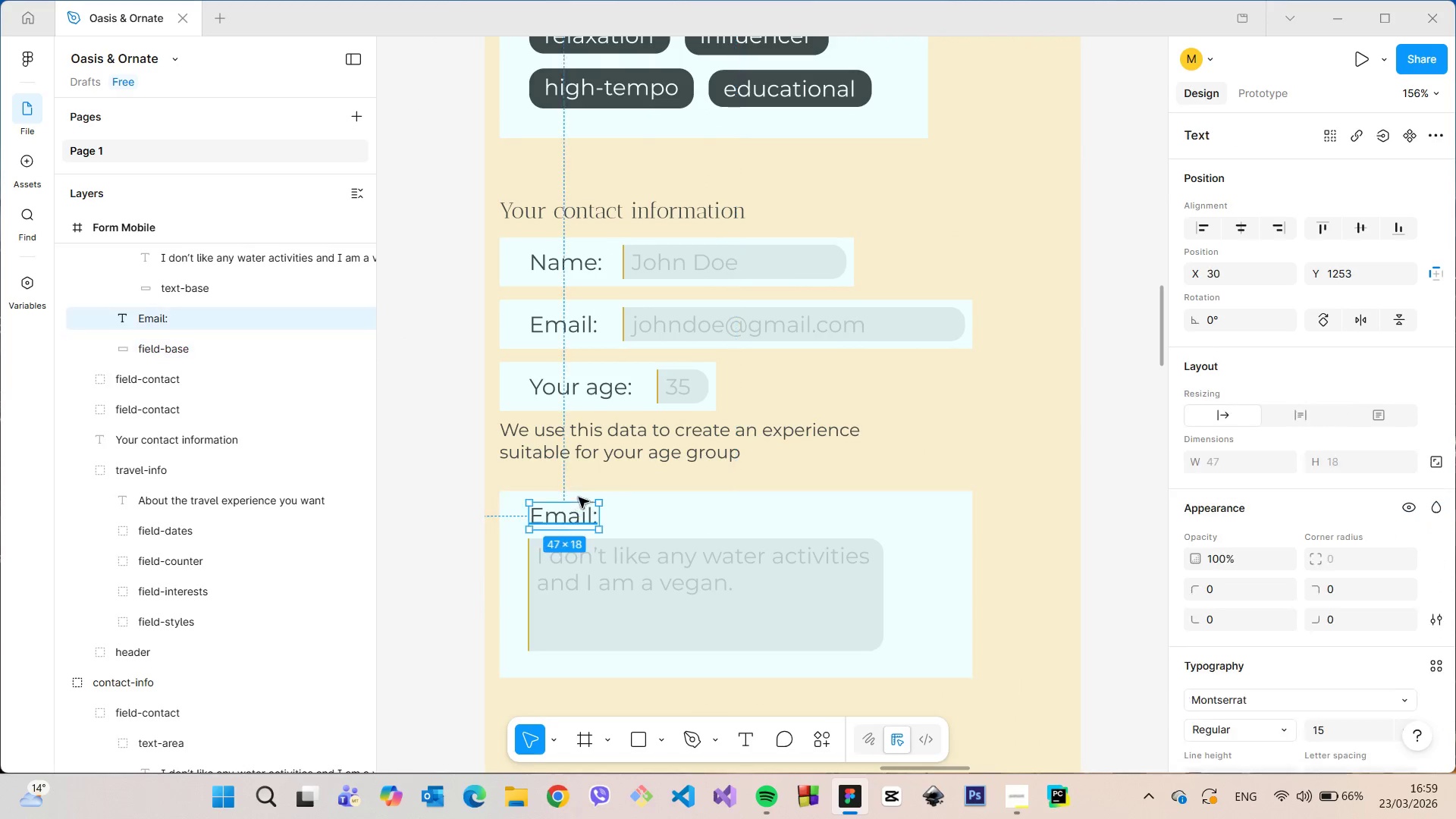 
hold_key(key=AltLeft, duration=0.75)
 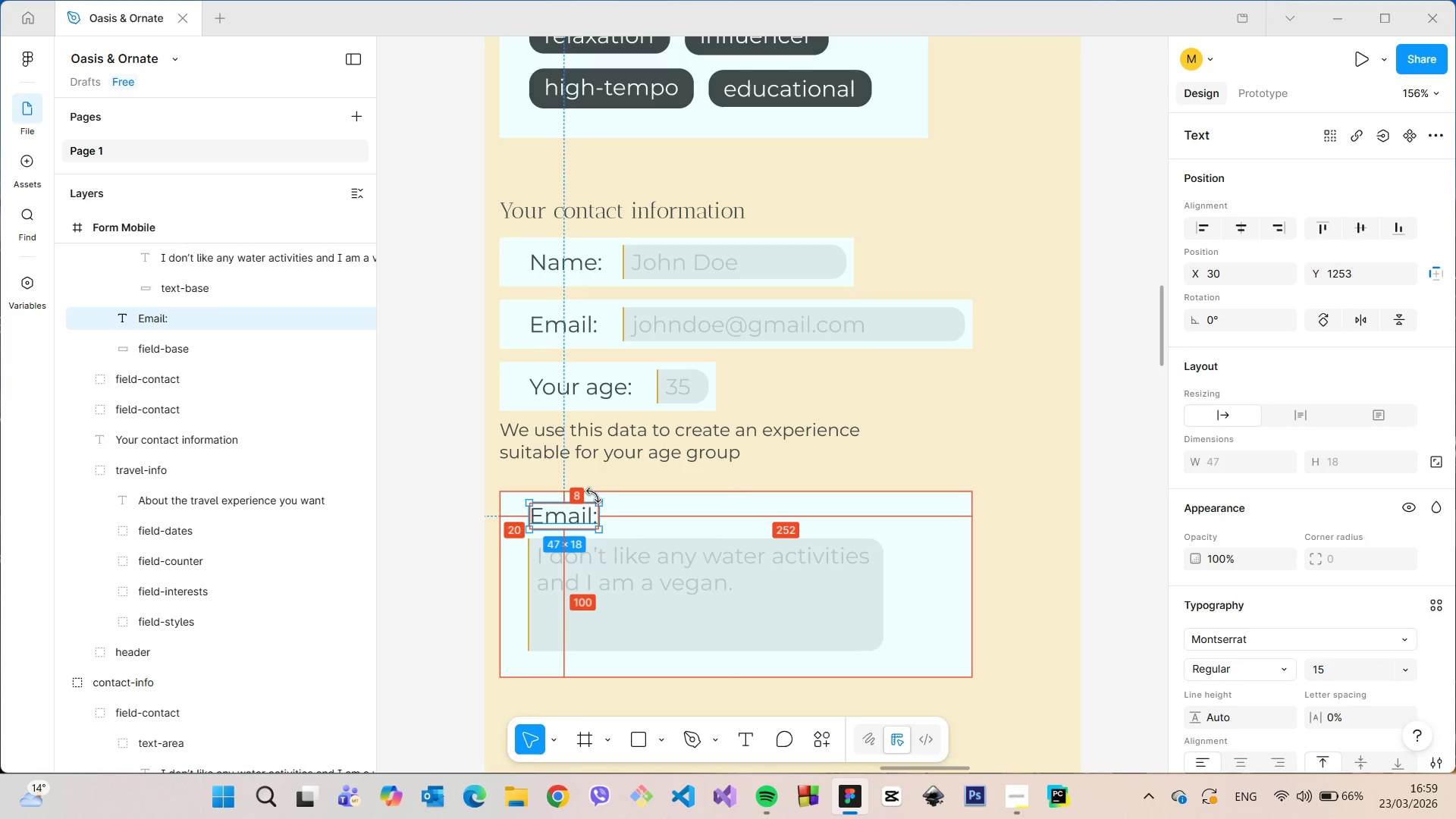 
hold_key(key=AltLeft, duration=0.42)
 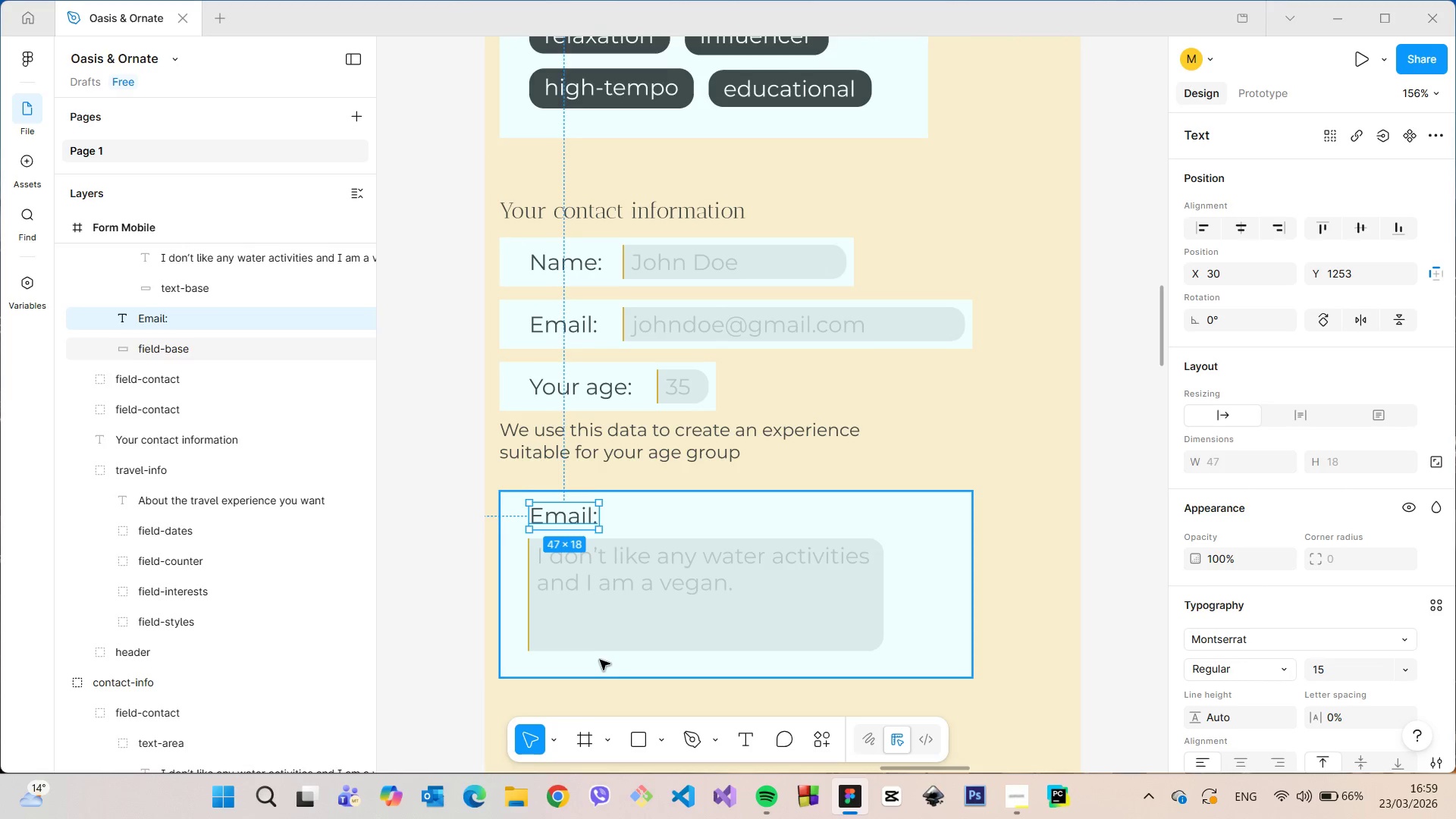 
scroll: coordinate [600, 661], scroll_direction: up, amount: 2.0
 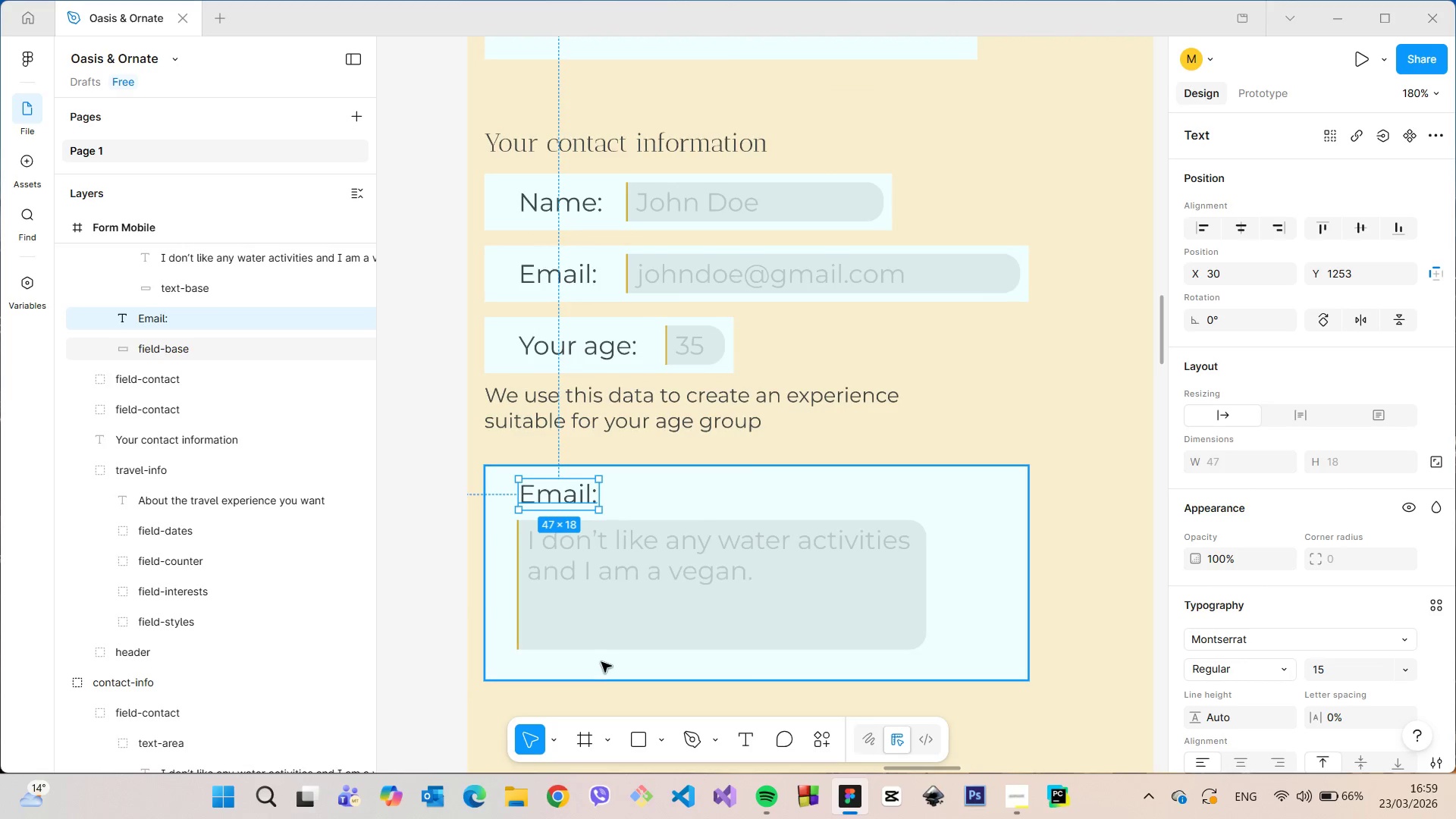 
left_click([611, 673])
 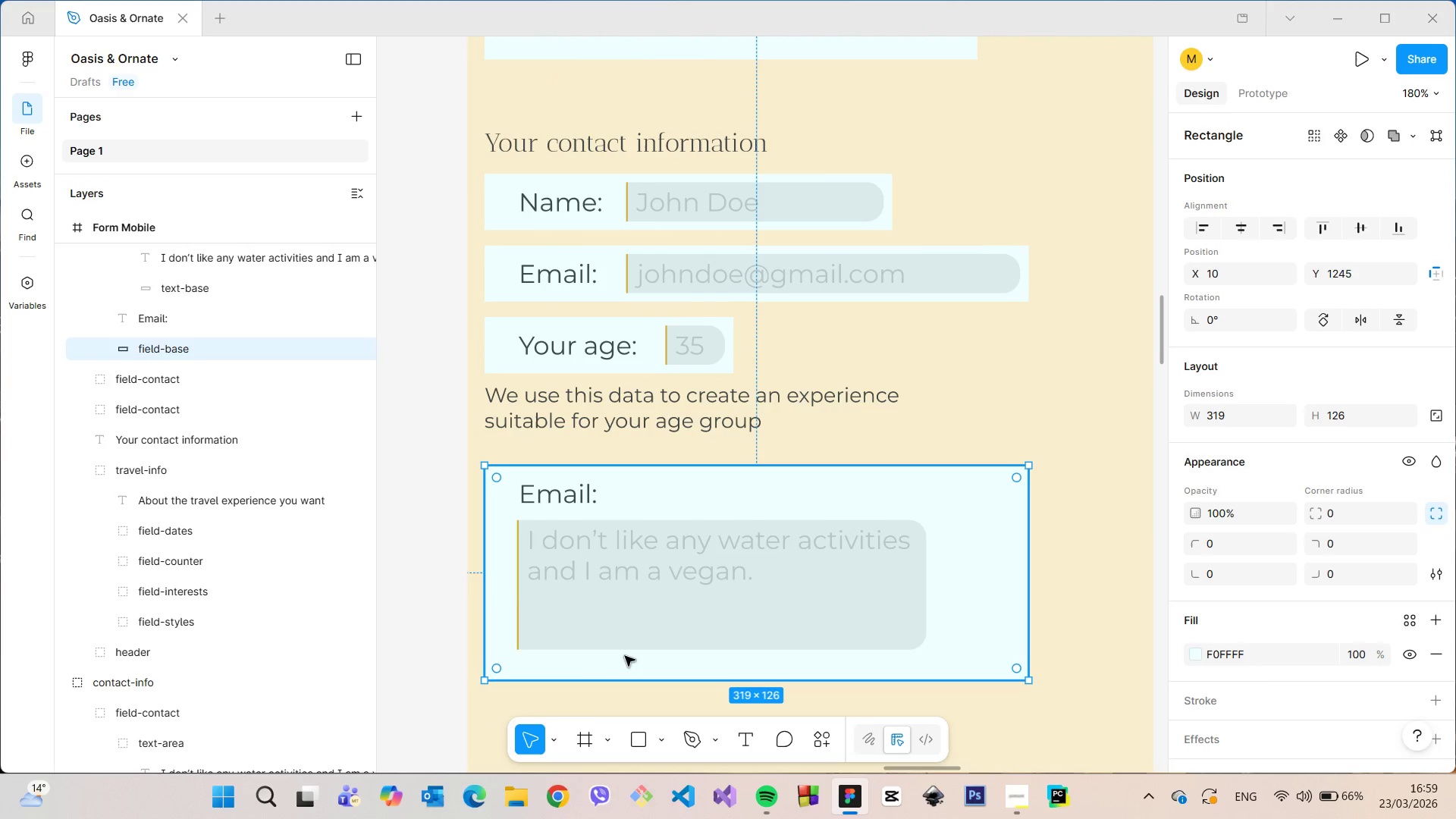 
hold_key(key=AltLeft, duration=0.81)
 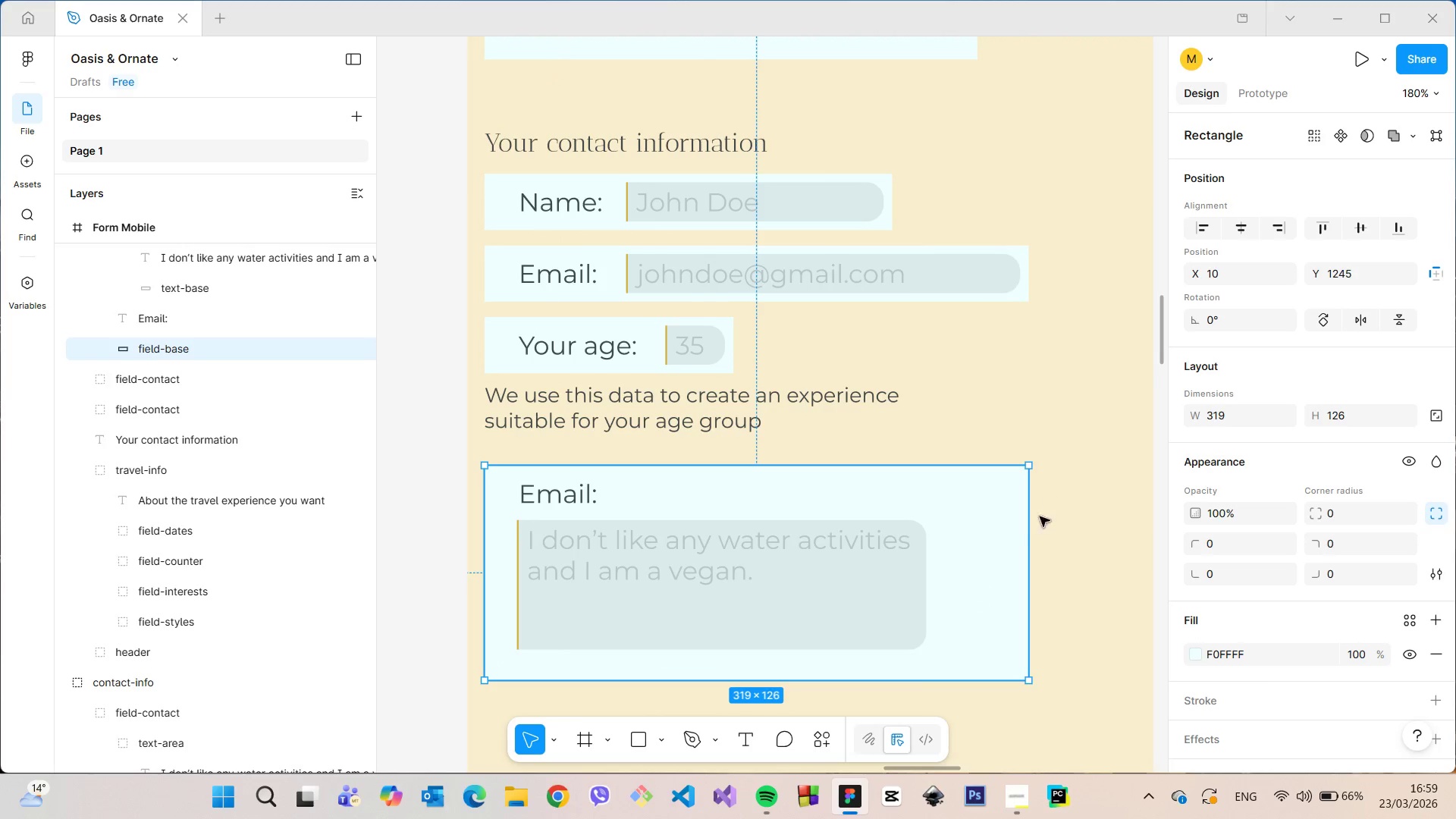 
left_click_drag(start_coordinate=[1028, 529], to_coordinate=[964, 538])
 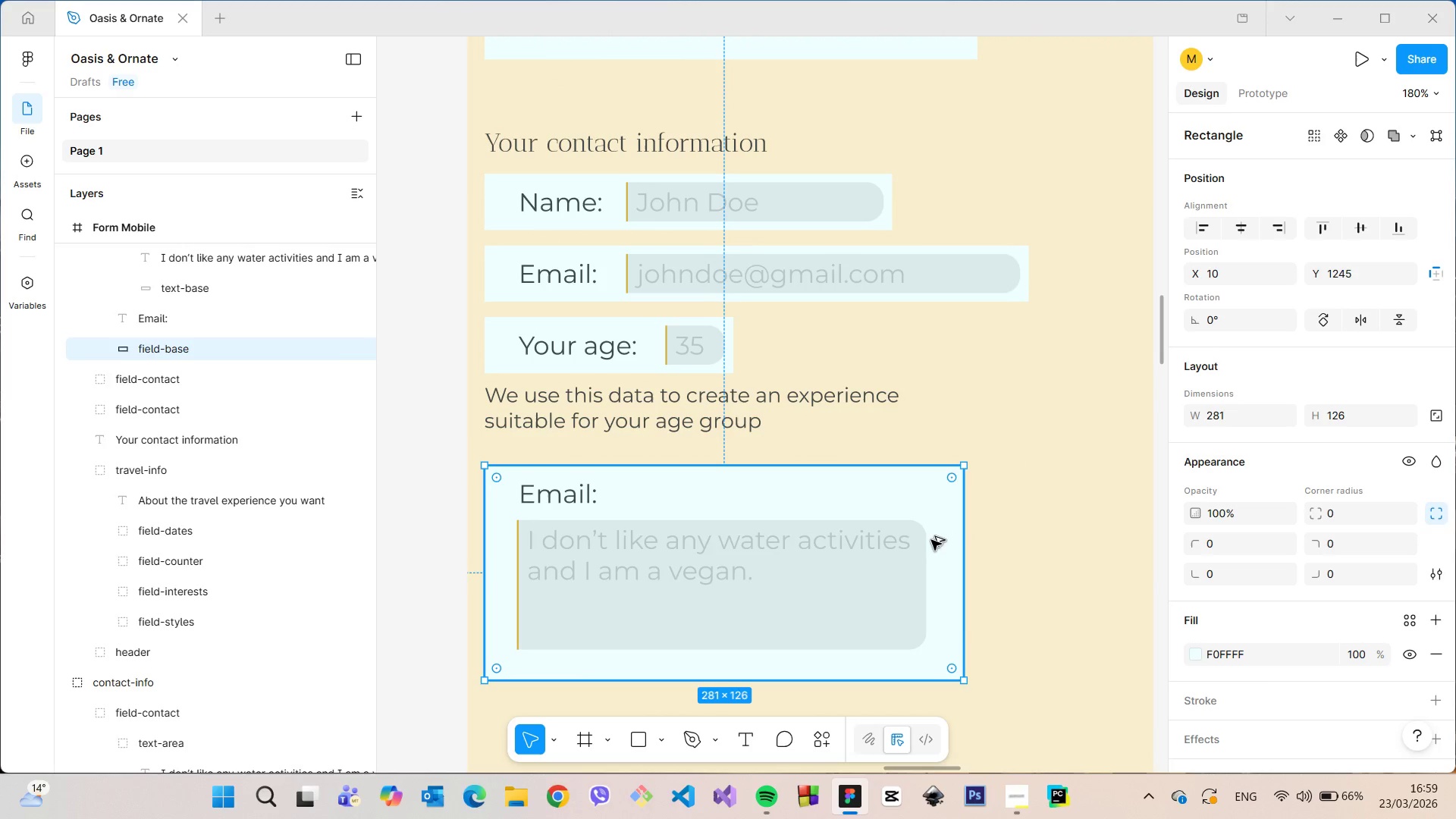 
hold_key(key=AltLeft, duration=0.94)
 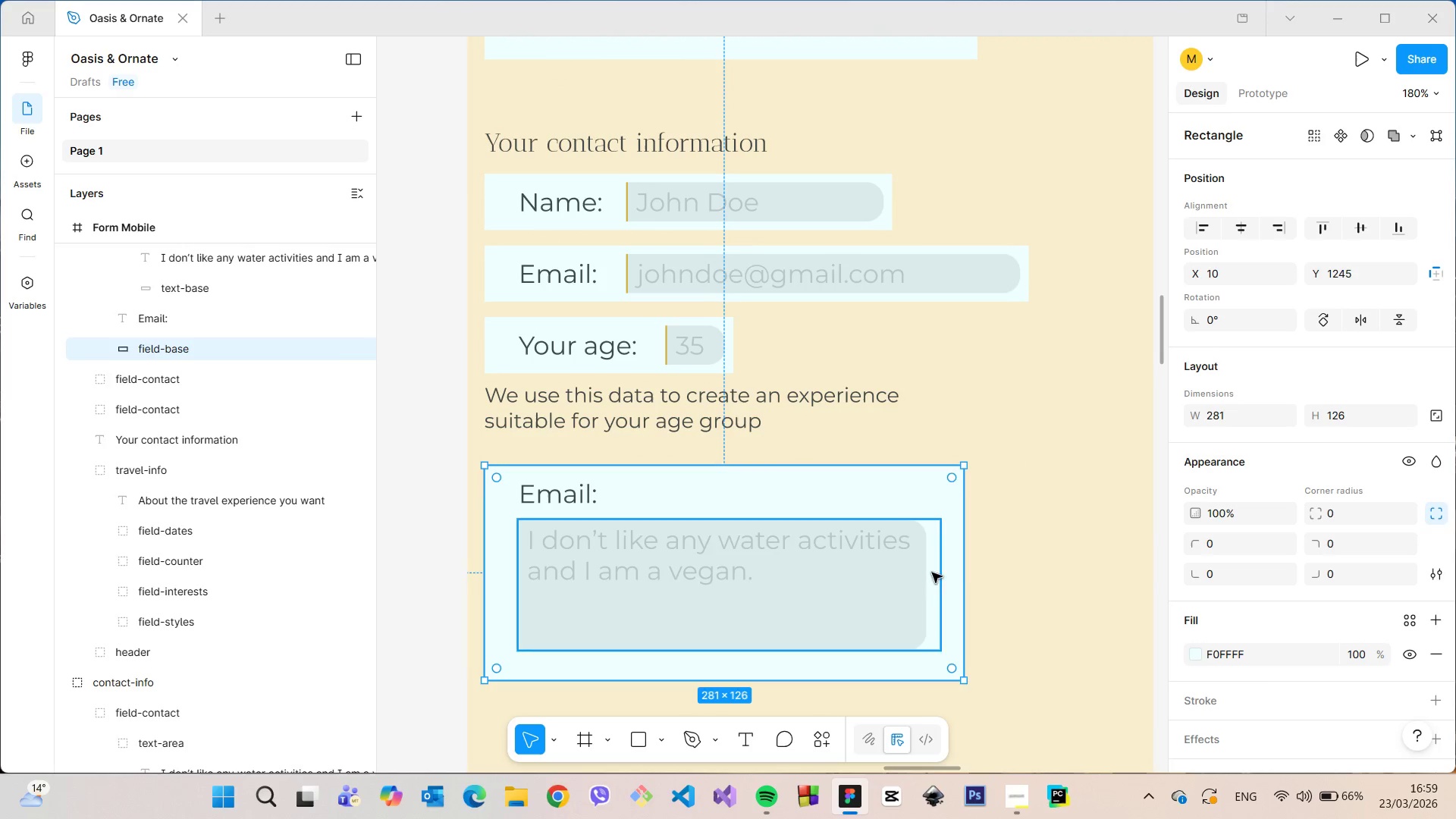 
scroll: coordinate [1003, 585], scroll_direction: up, amount: 11.0
 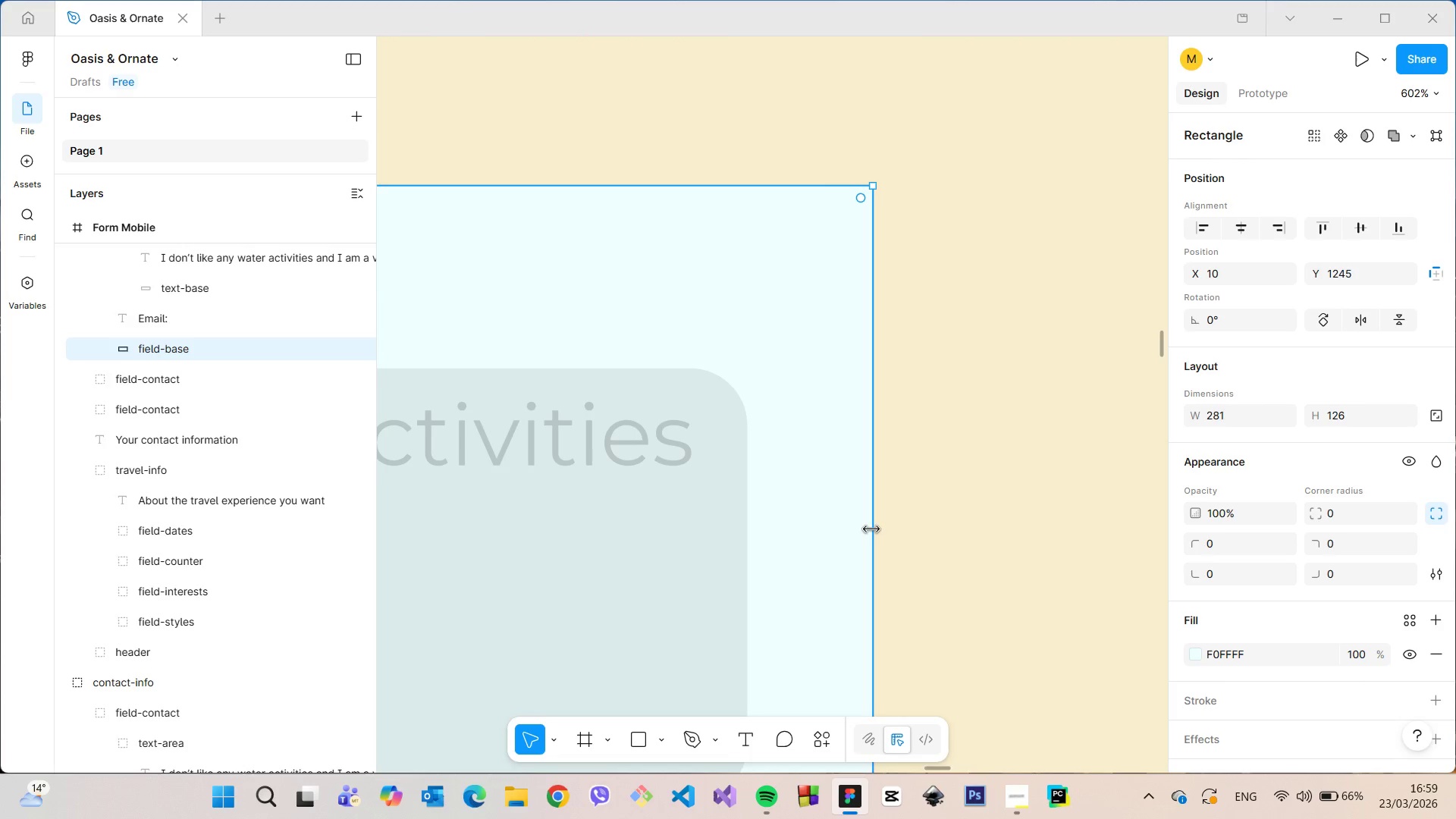 
left_click_drag(start_coordinate=[871, 529], to_coordinate=[912, 534])
 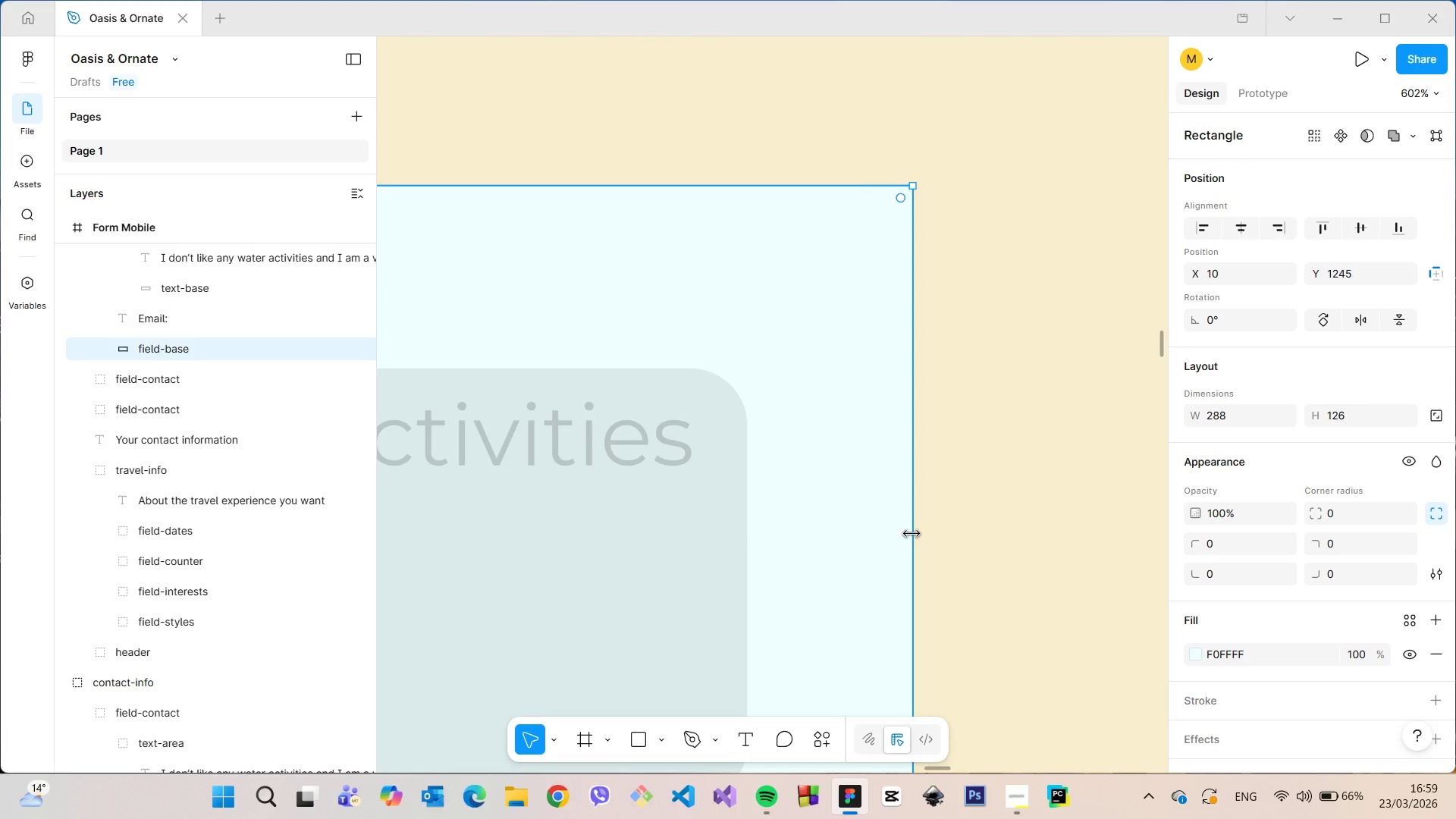 
hold_key(key=AltLeft, duration=0.92)
 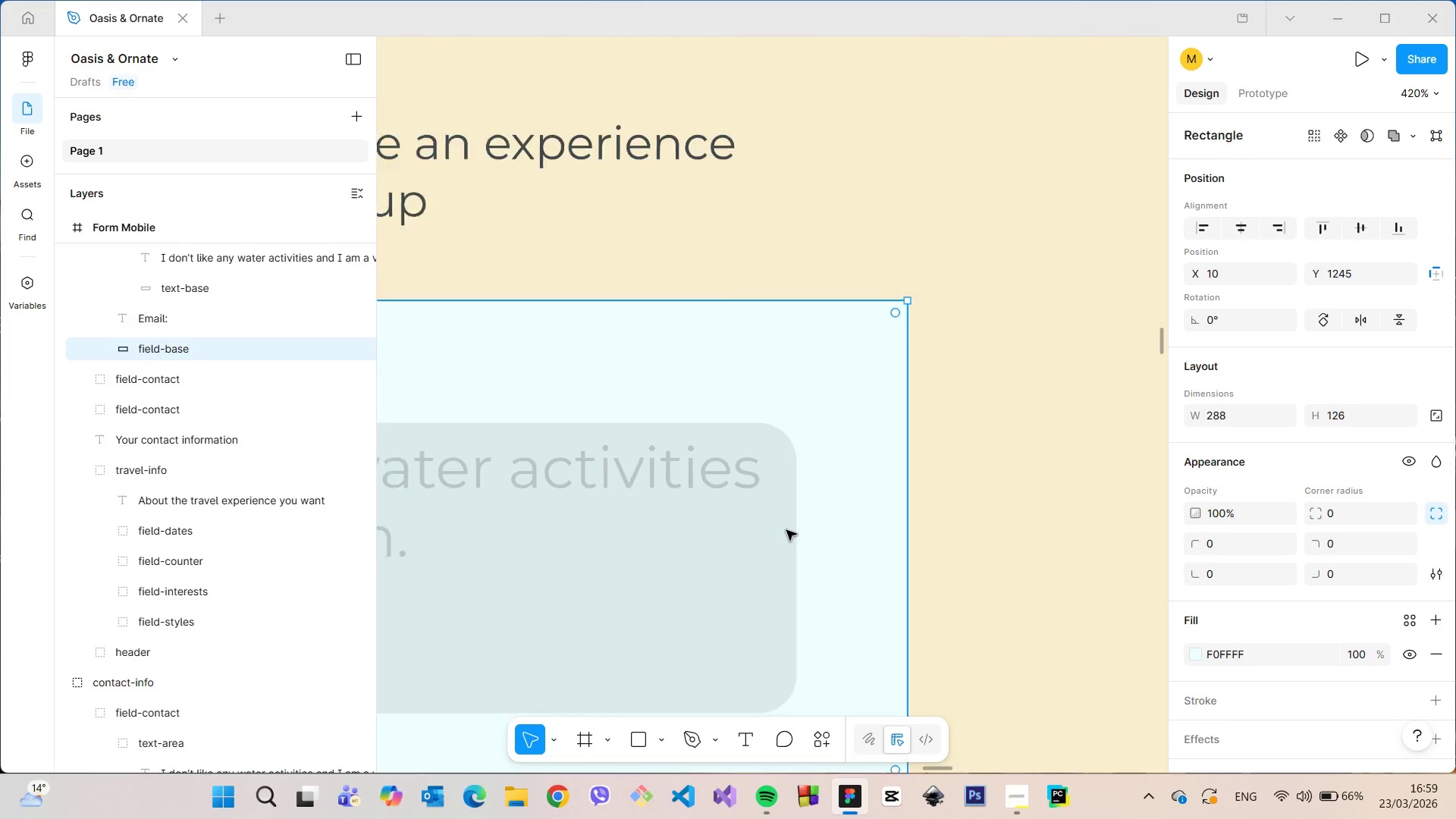 
scroll: coordinate [911, 534], scroll_direction: down, amount: 6.0
 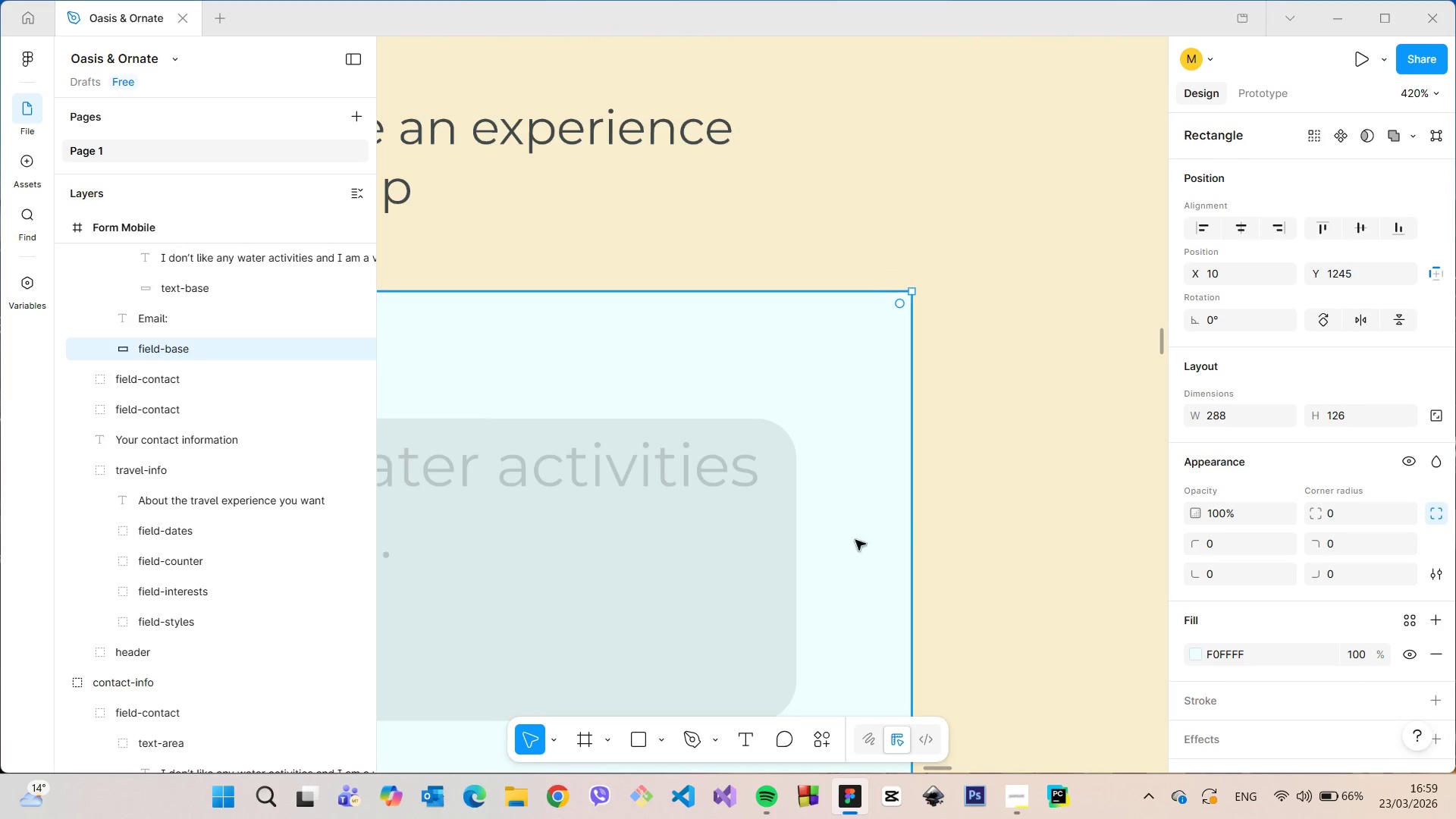 
left_click([748, 535])
 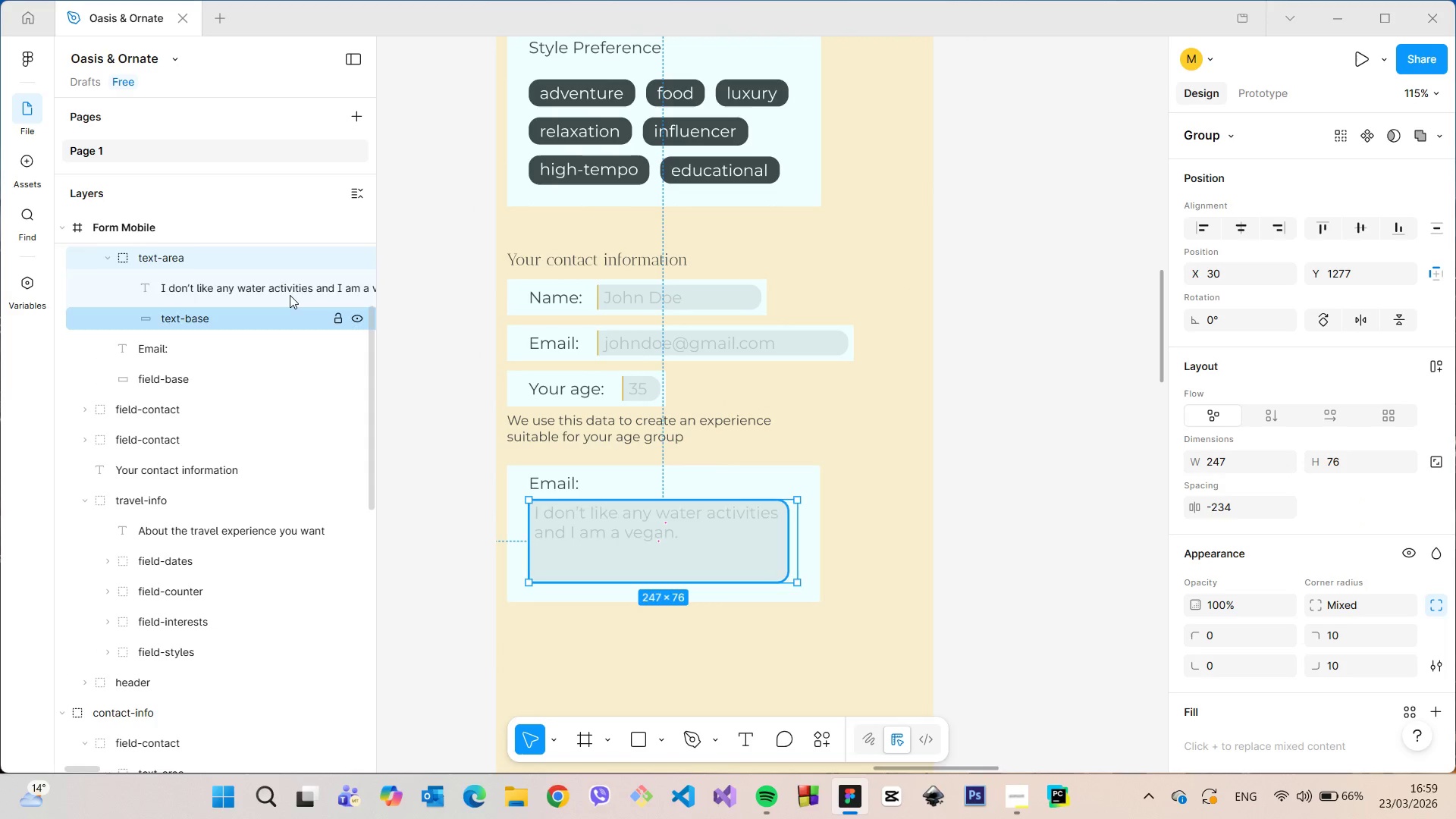 
scroll: coordinate [786, 530], scroll_direction: down, amount: 13.0
 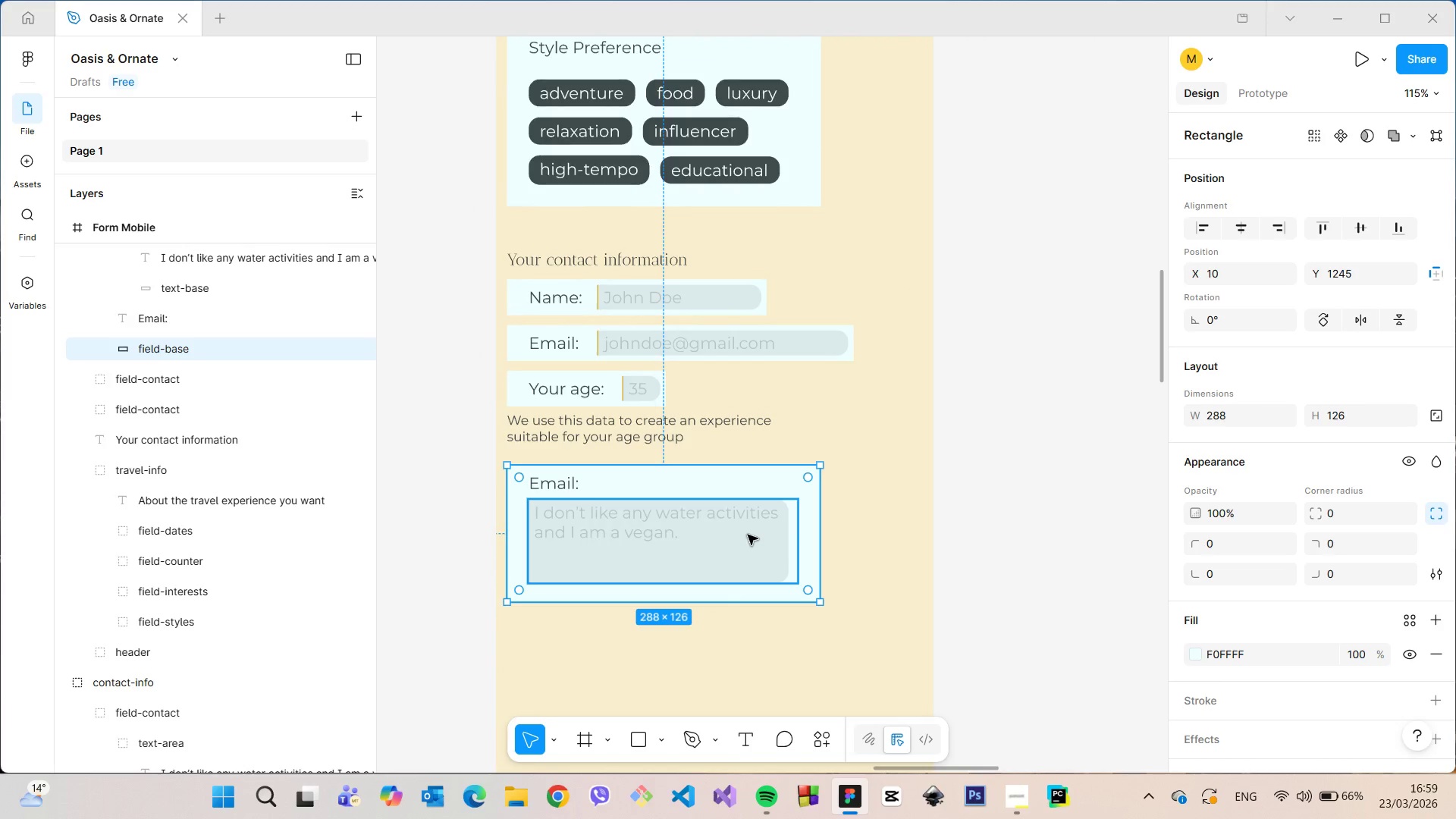 
left_click([259, 283])
 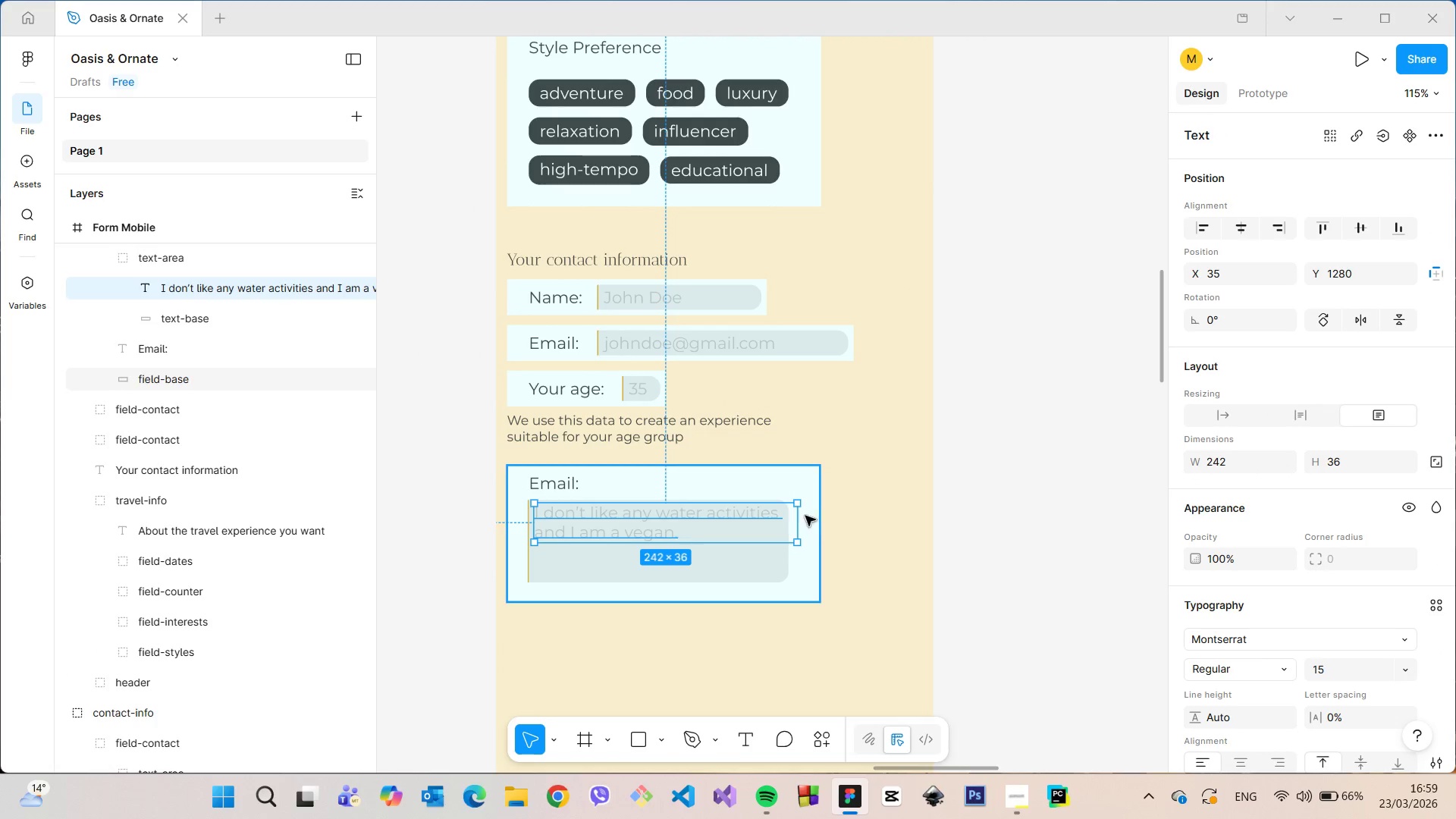 
left_click_drag(start_coordinate=[803, 516], to_coordinate=[783, 519])
 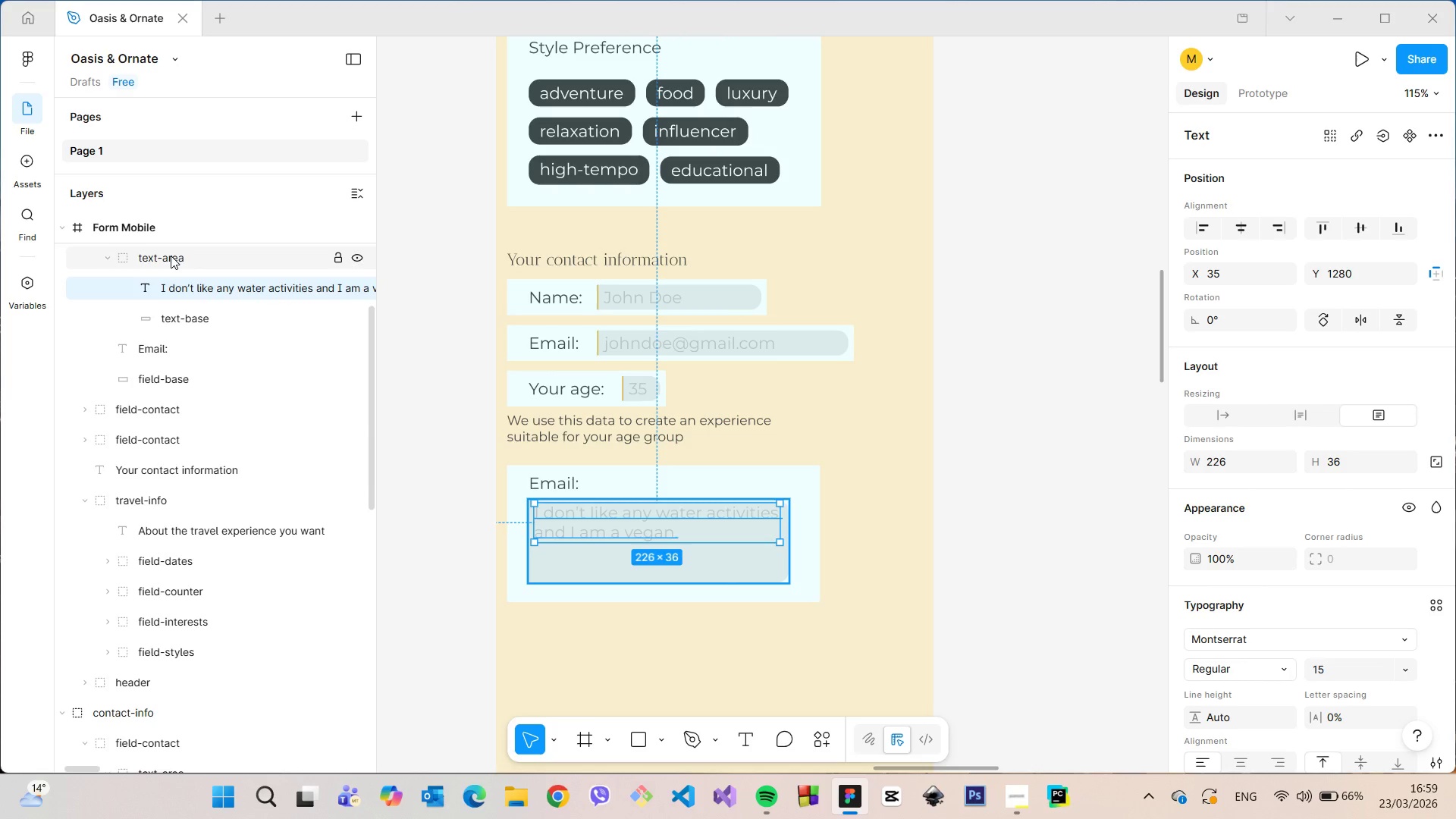 
left_click([171, 255])
 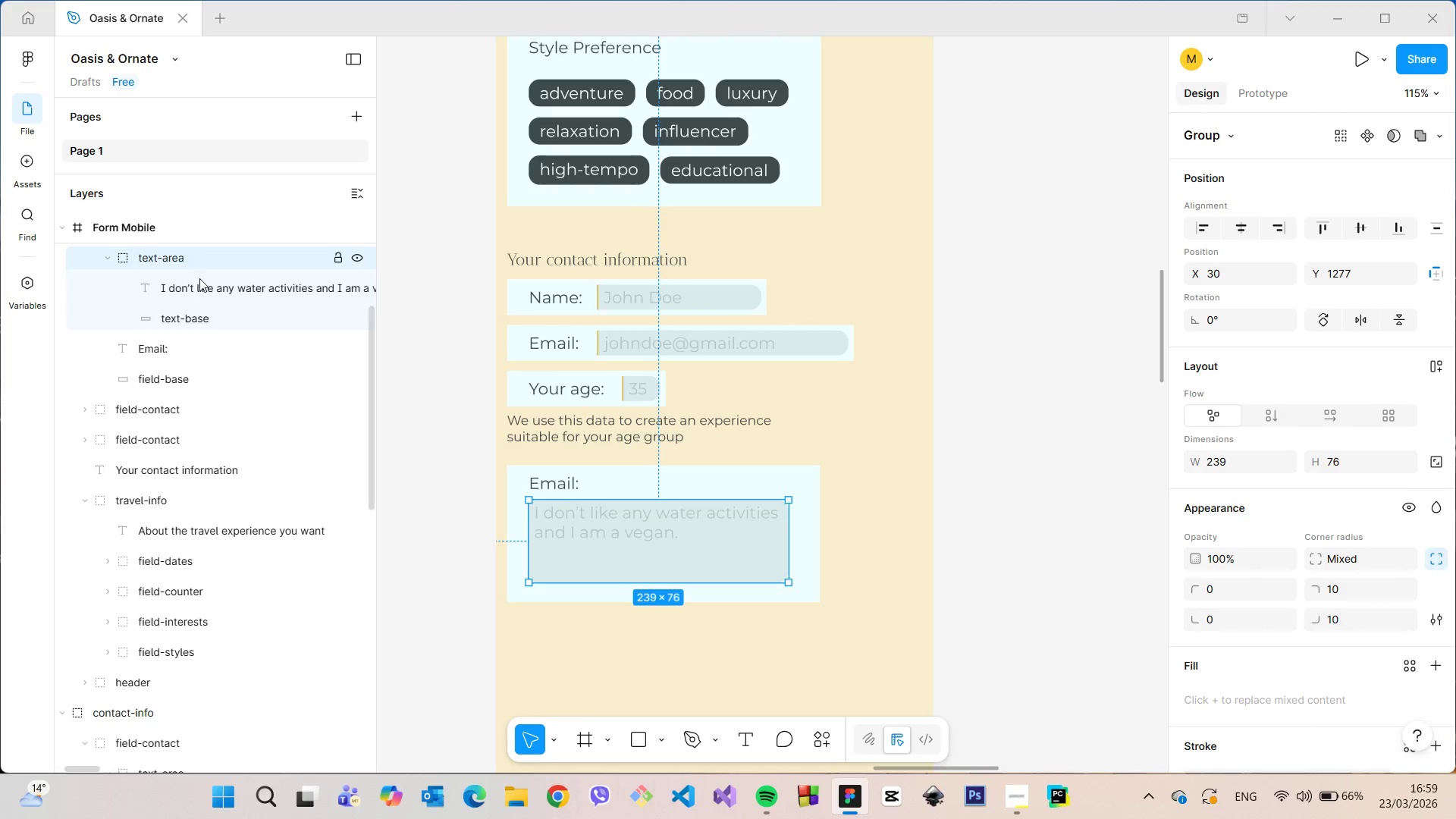 
scroll: coordinate [199, 278], scroll_direction: up, amount: 1.0
 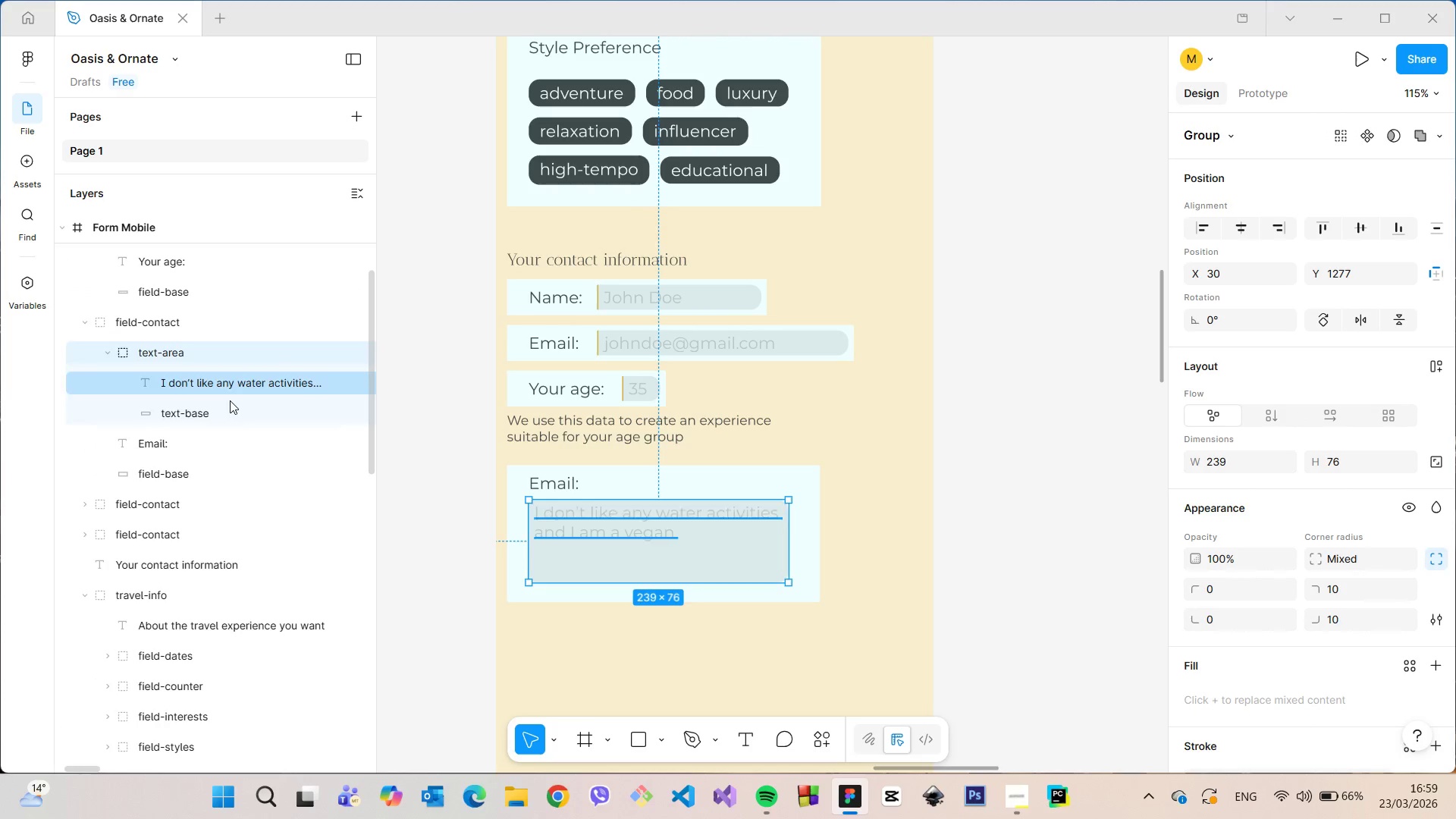 
left_click([230, 400])
 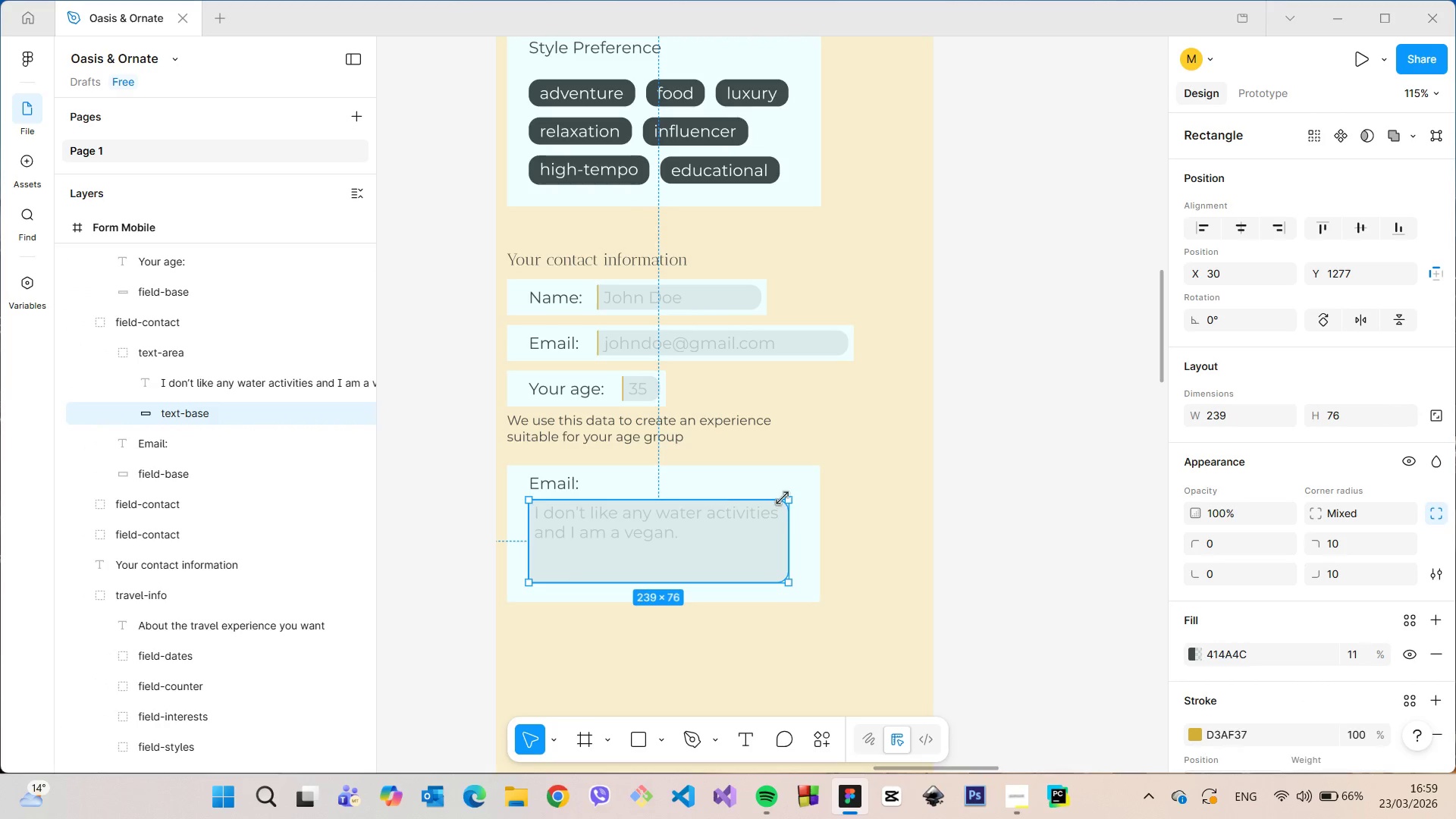 
left_click([789, 479])
 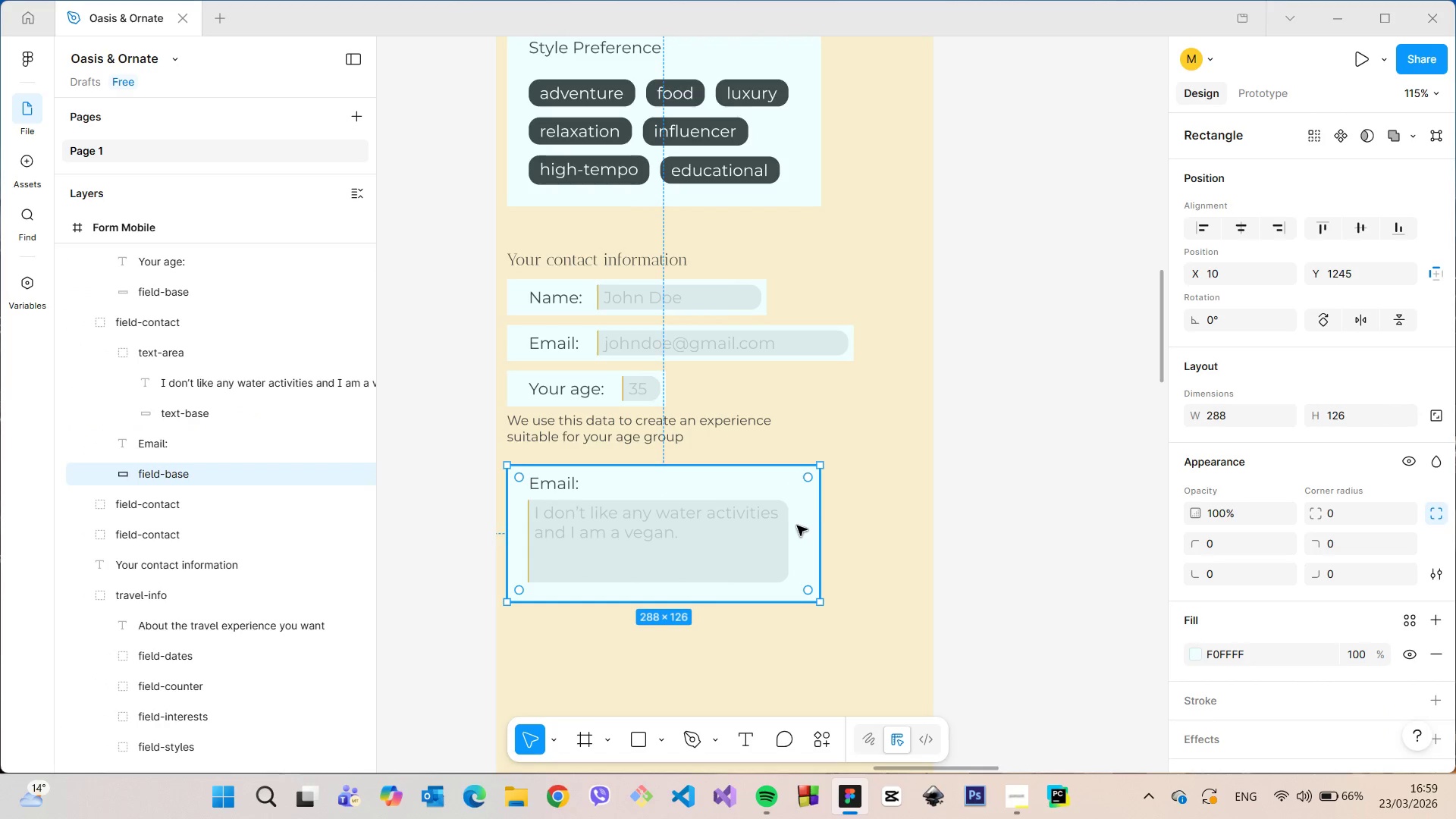 
hold_key(key=AltLeft, duration=1.16)
 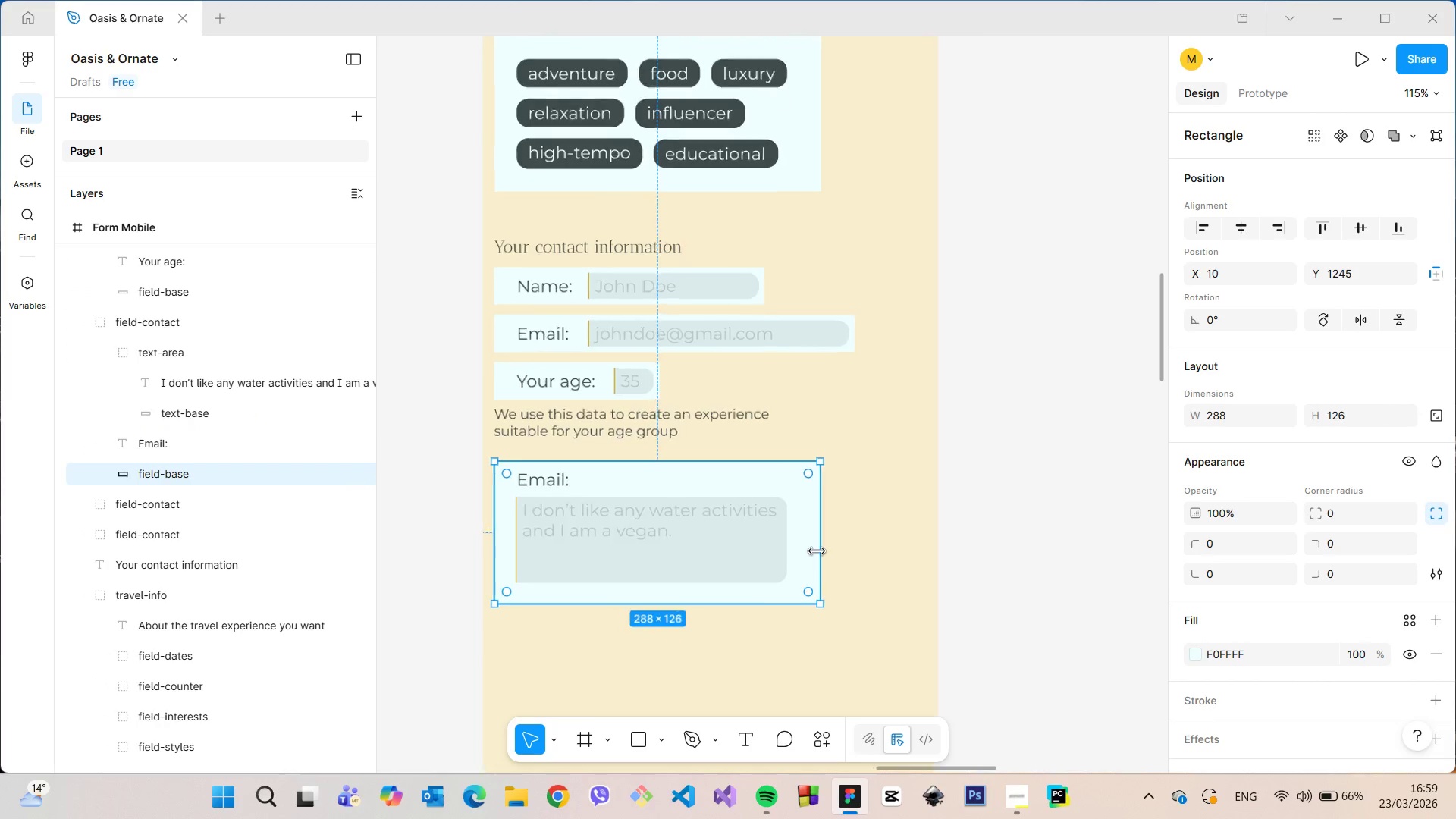 
scroll: coordinate [817, 551], scroll_direction: up, amount: 15.0
 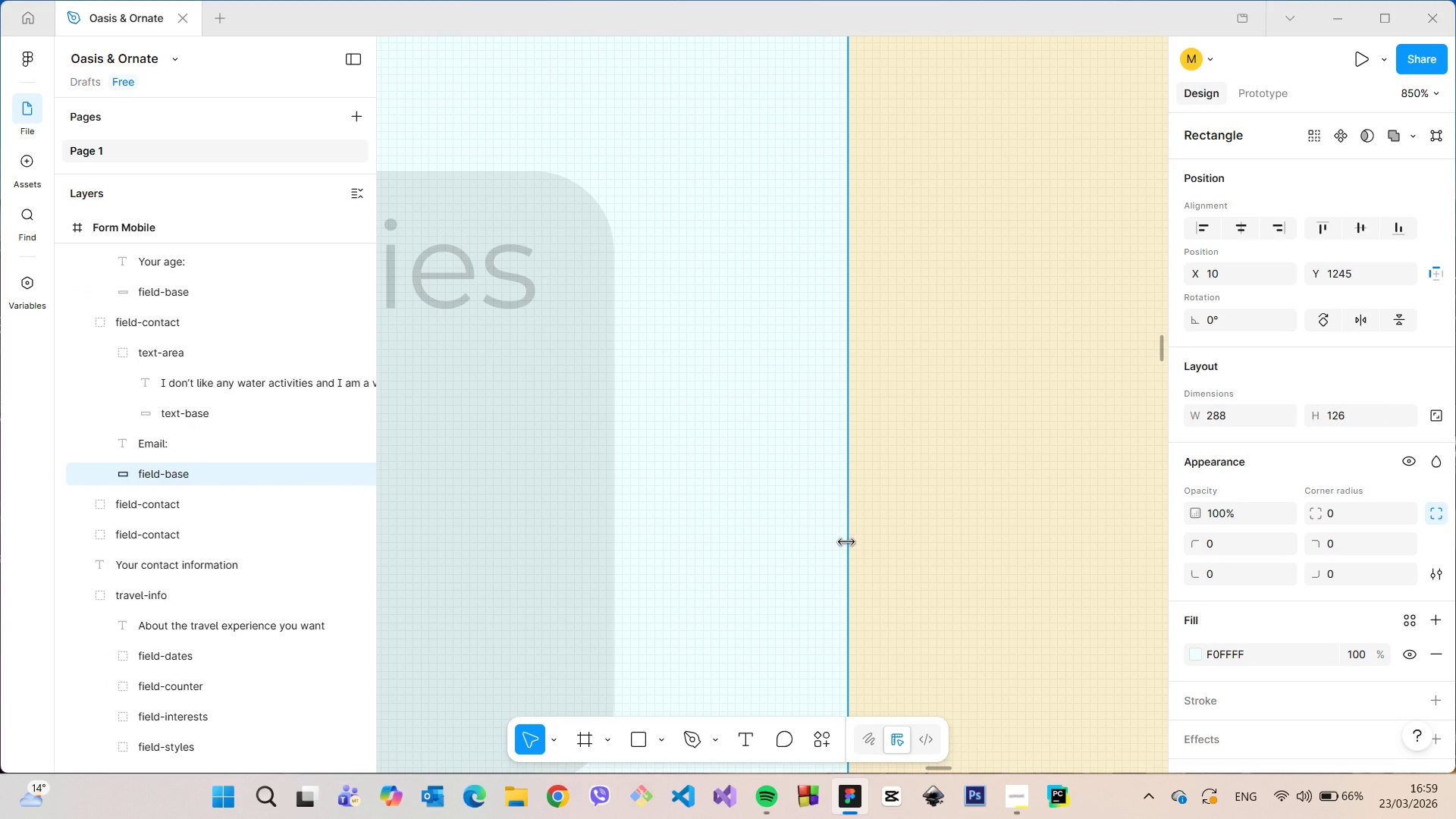 
left_click_drag(start_coordinate=[846, 542], to_coordinate=[822, 540])
 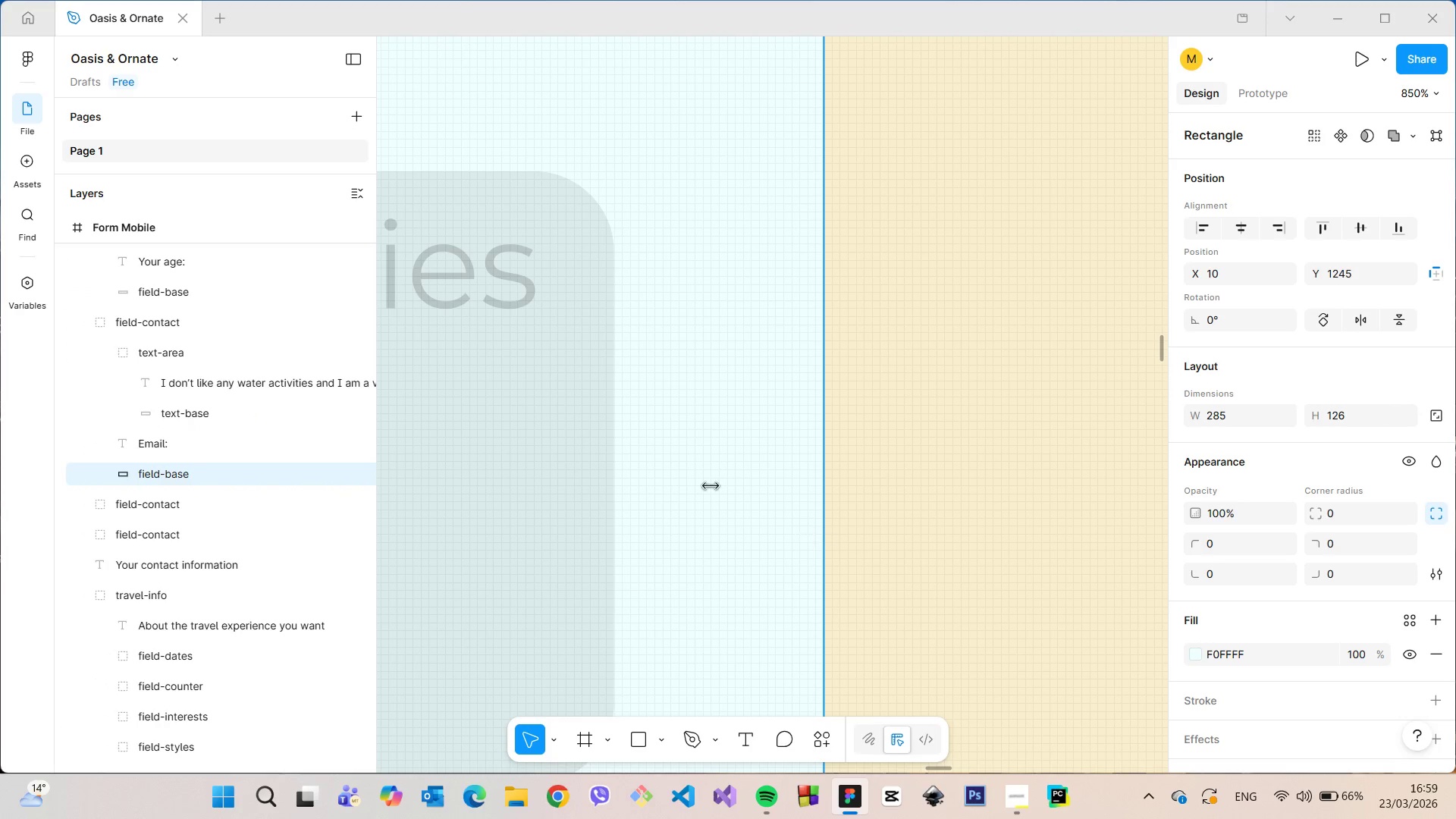 
hold_key(key=AltLeft, duration=0.67)
 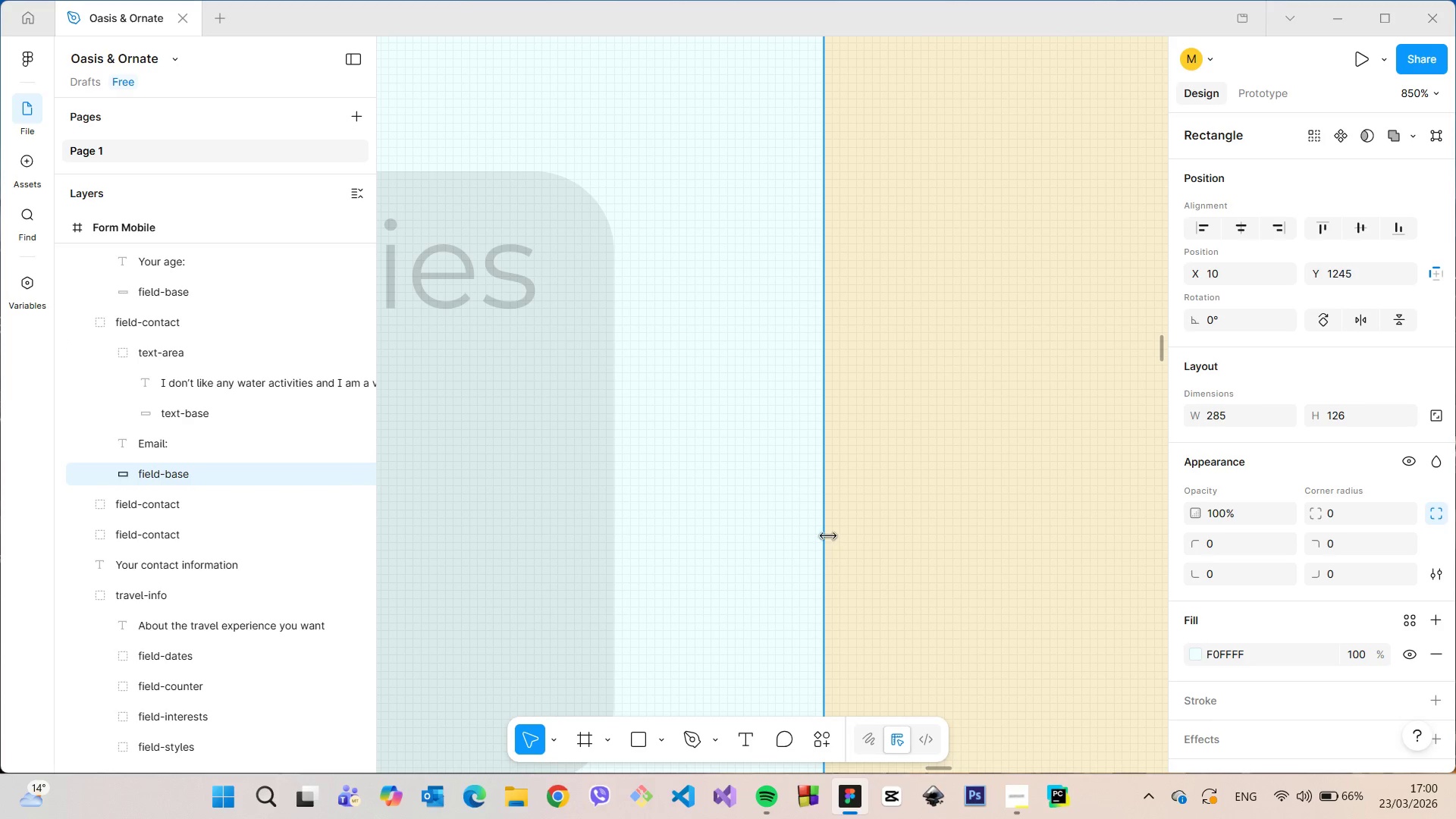 
left_click_drag(start_coordinate=[827, 536], to_coordinate=[792, 529])
 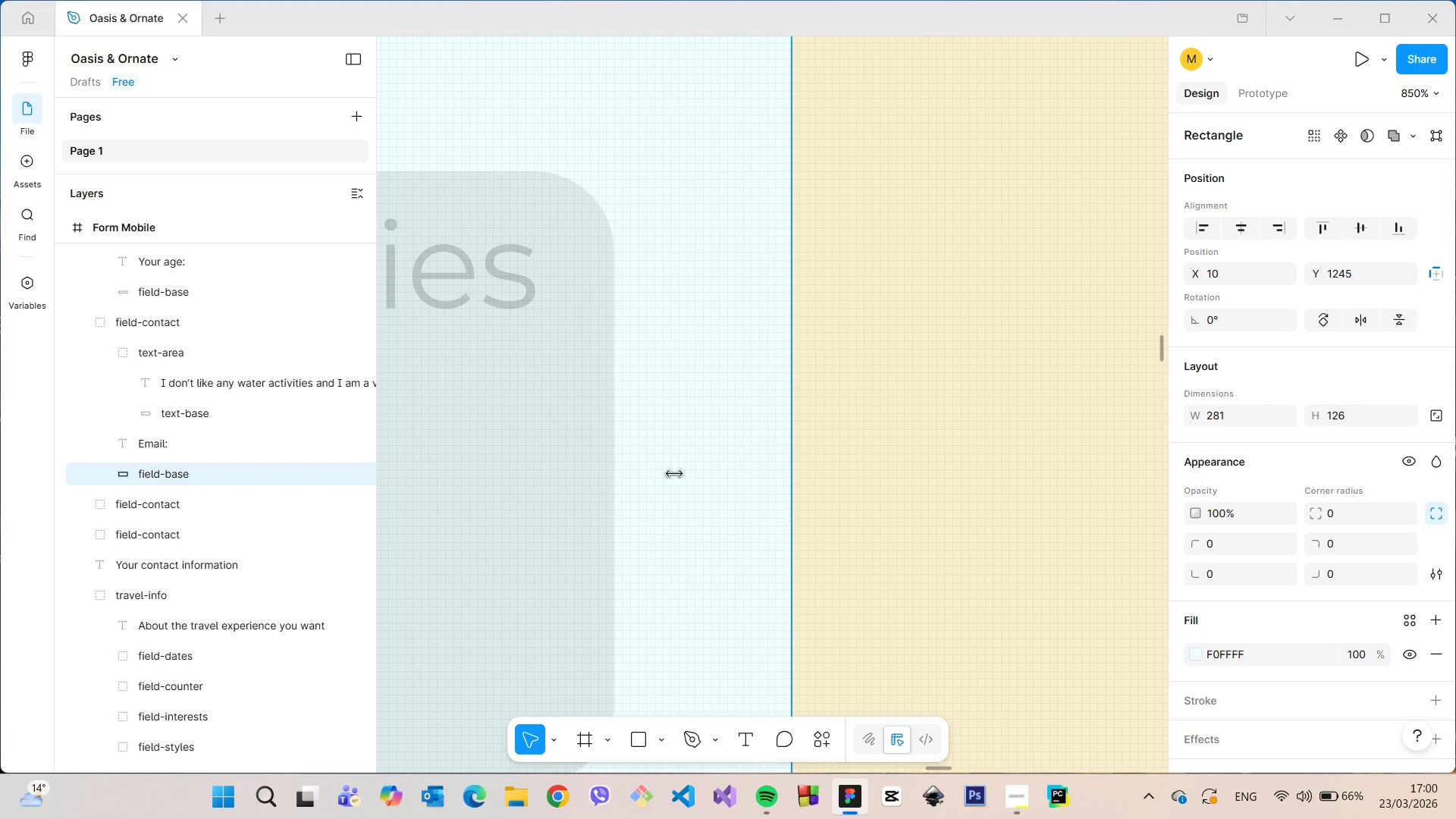 
hold_key(key=AltLeft, duration=0.59)
 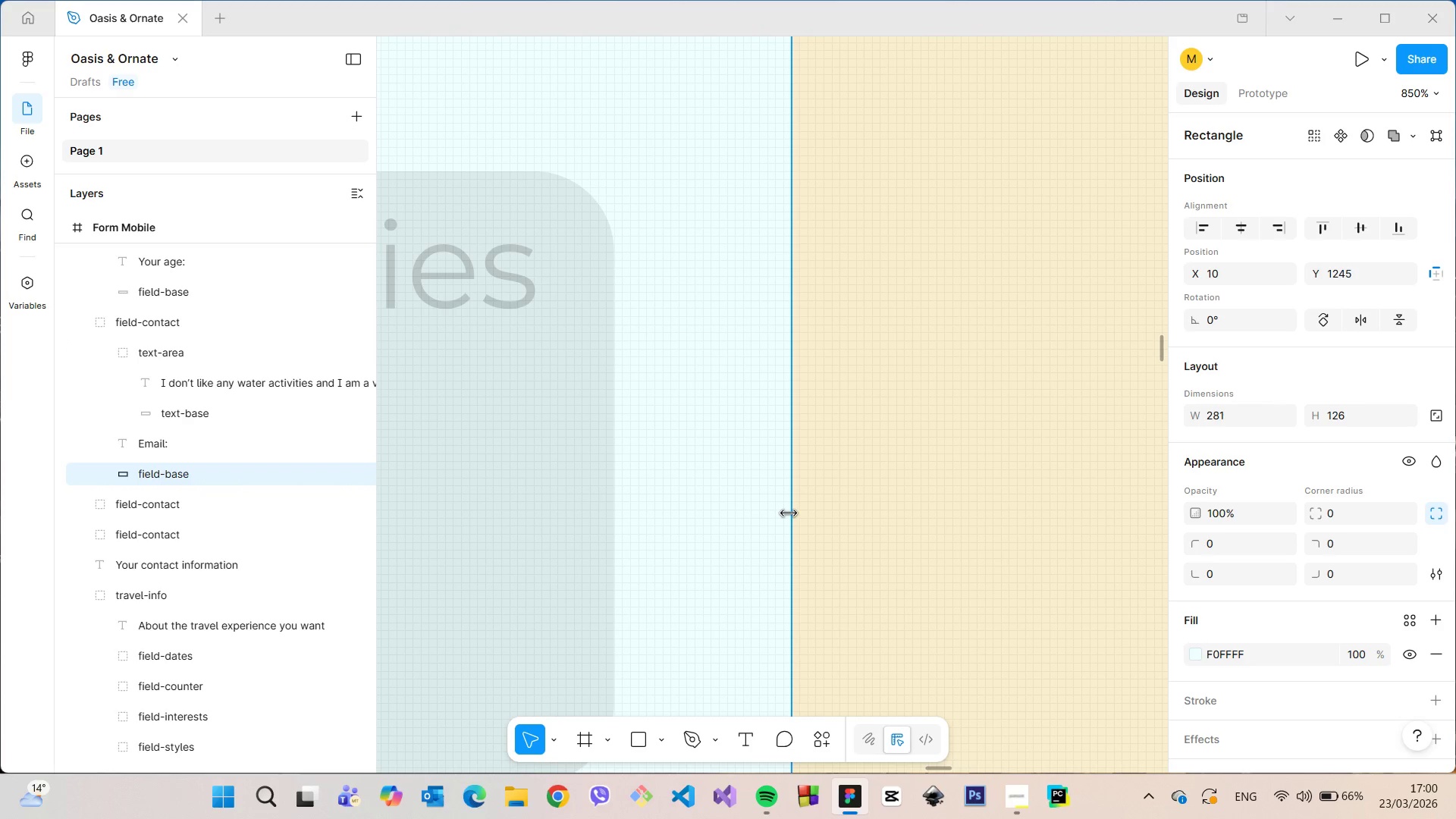 
left_click_drag(start_coordinate=[789, 513], to_coordinate=[777, 513])
 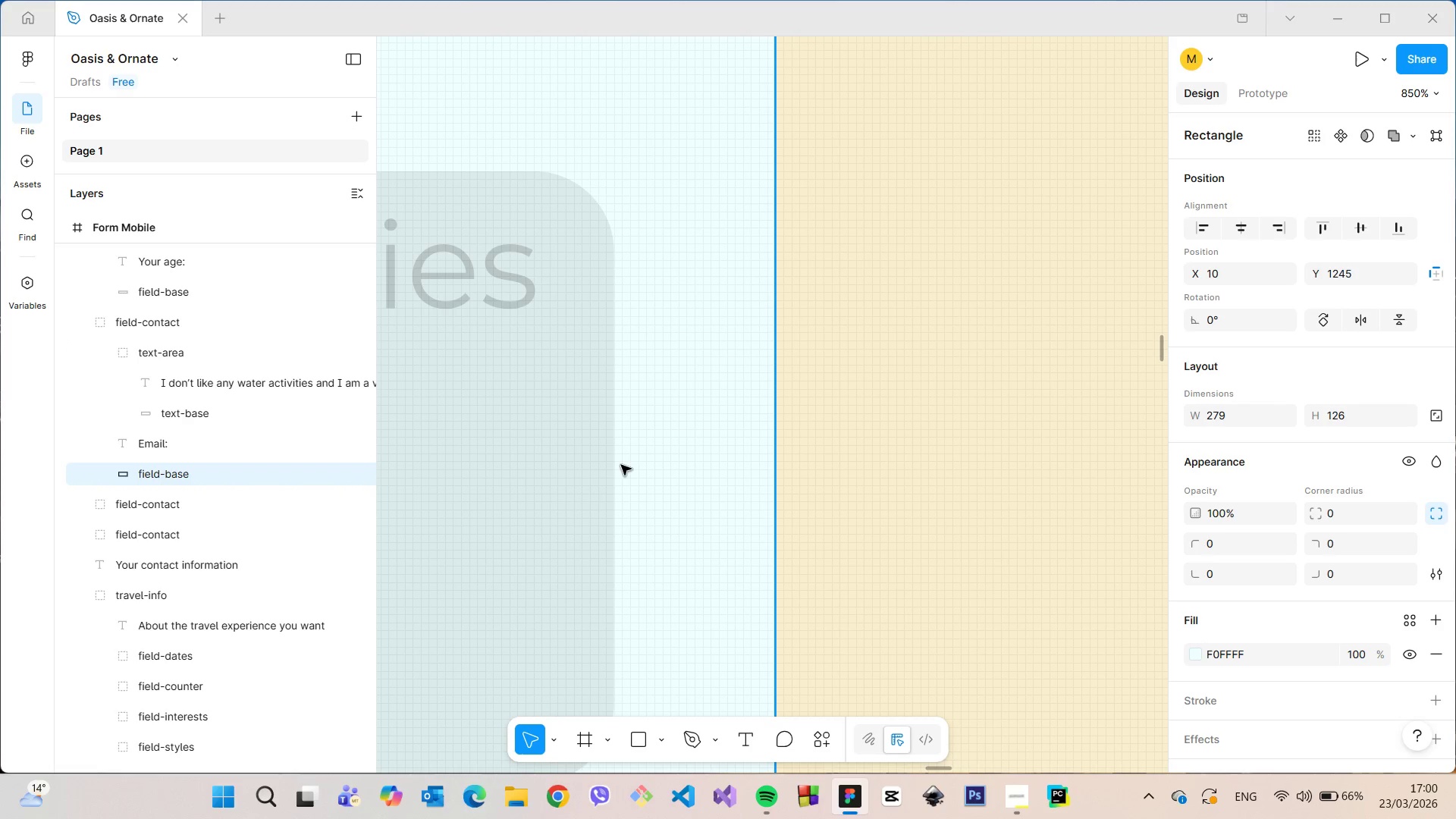 
hold_key(key=AltLeft, duration=0.91)
 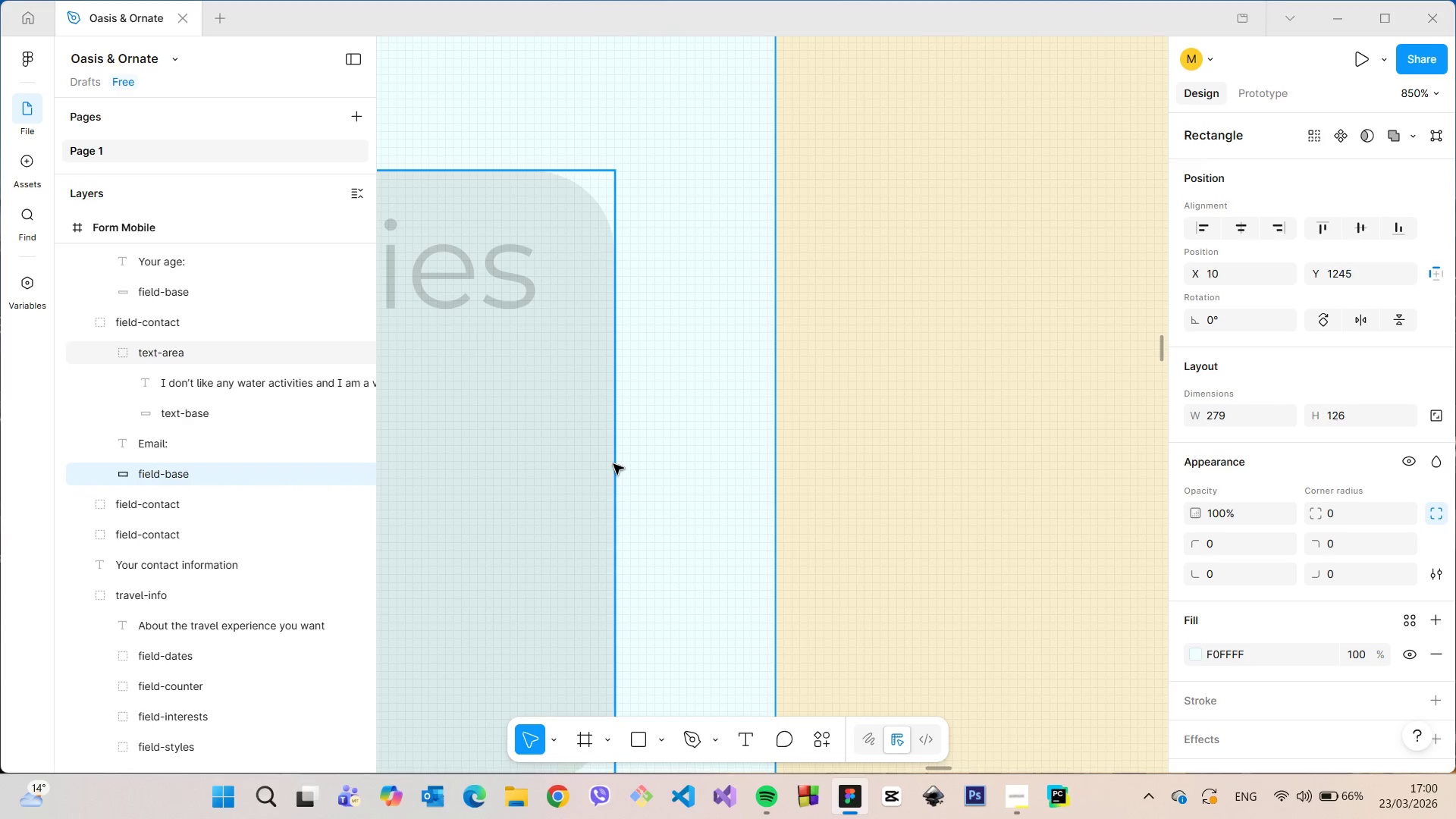 
scroll: coordinate [613, 463], scroll_direction: down, amount: 29.0
 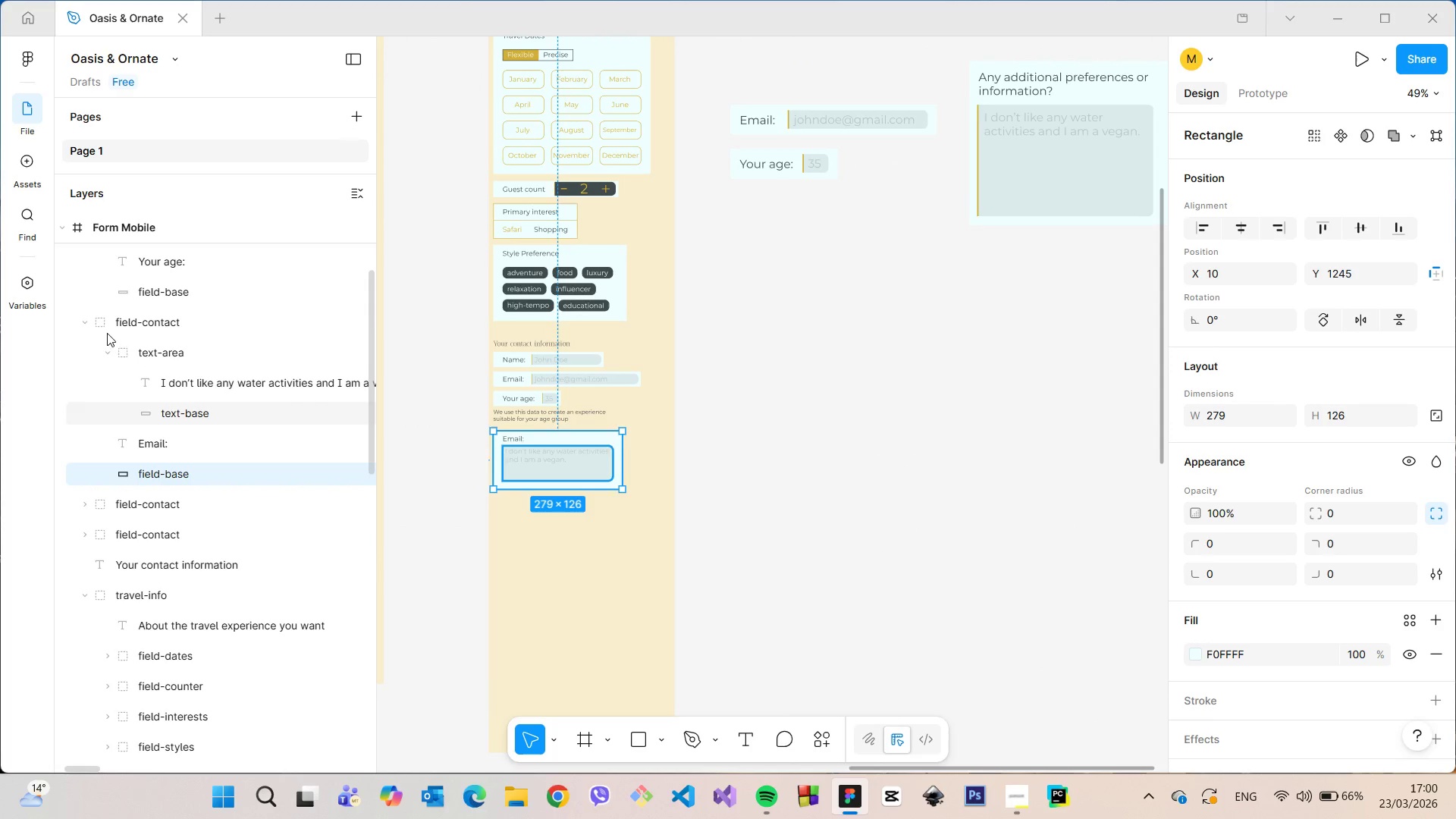 
scroll: coordinate [105, 327], scroll_direction: up, amount: 4.0
 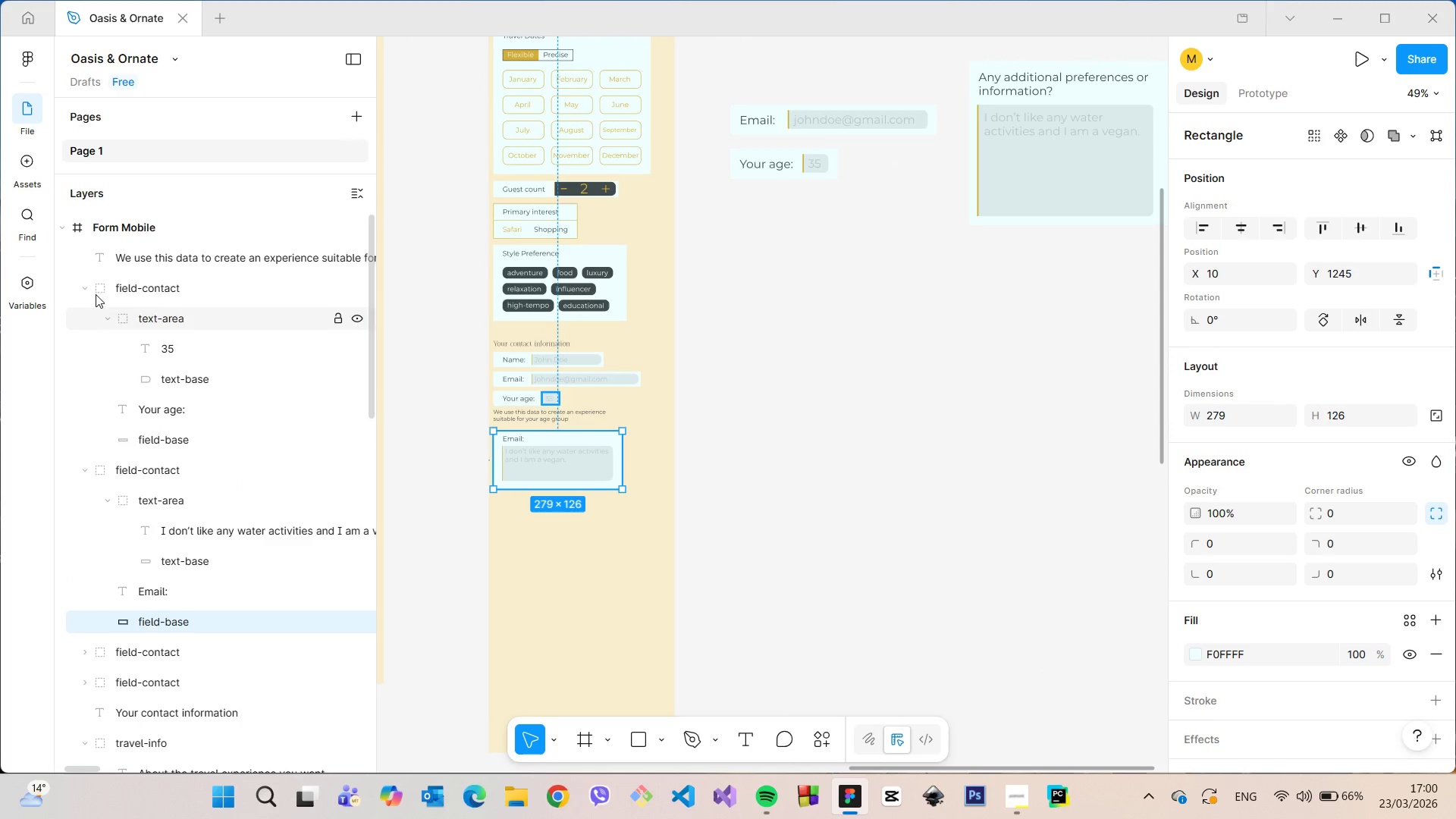 
left_click([89, 290])
 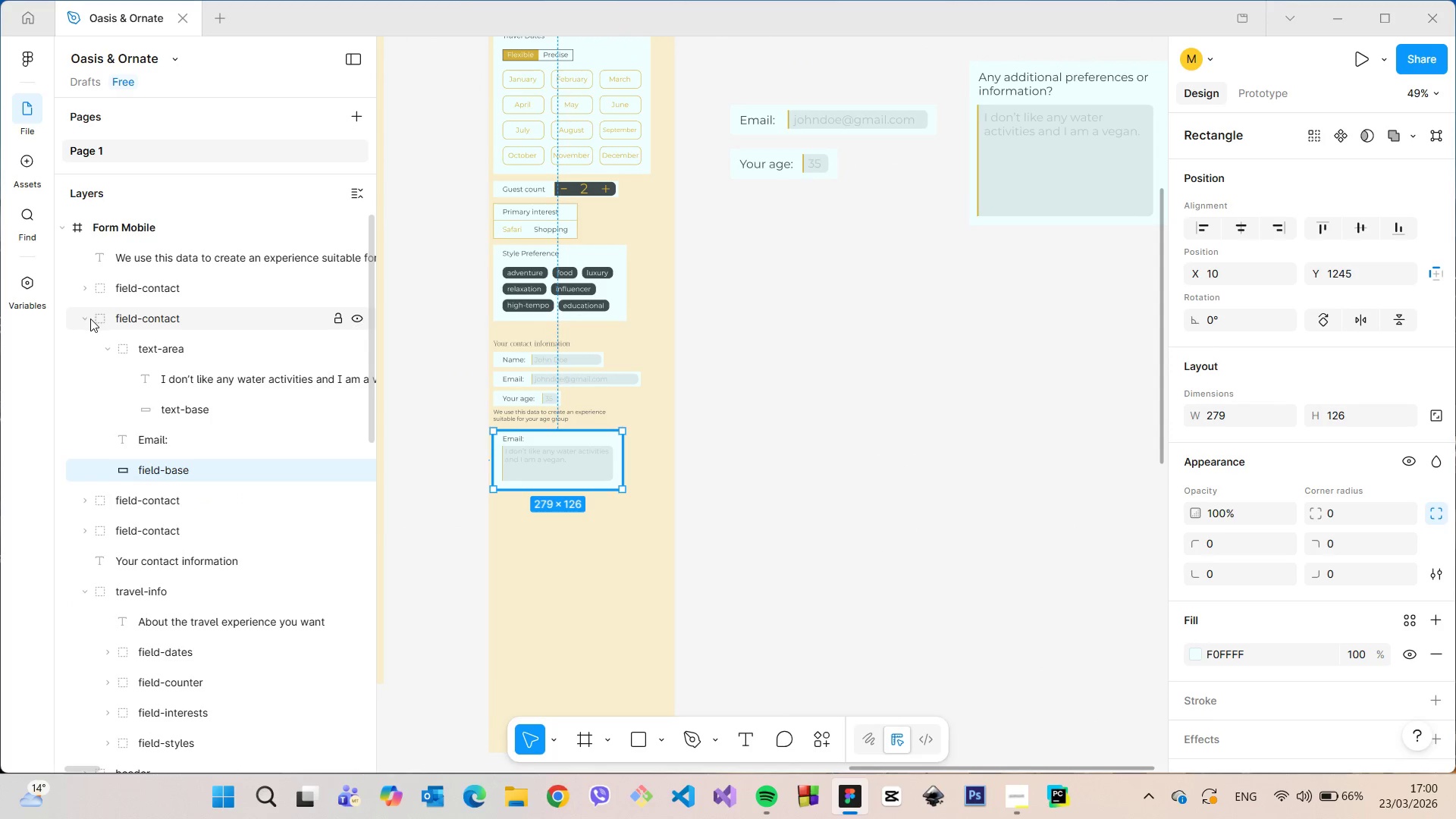 
left_click([89, 318])
 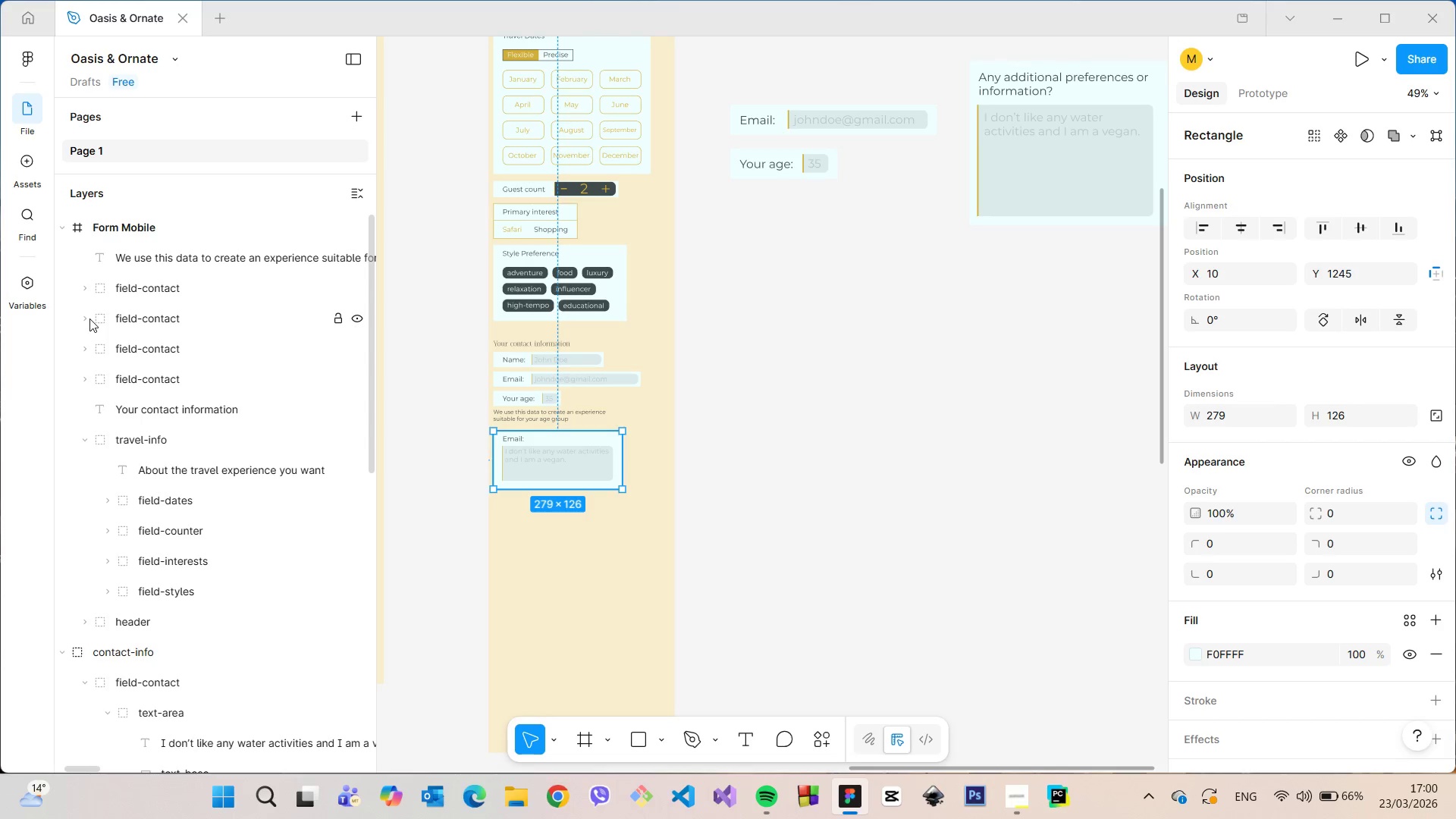 
scroll: coordinate [89, 318], scroll_direction: up, amount: 3.0
 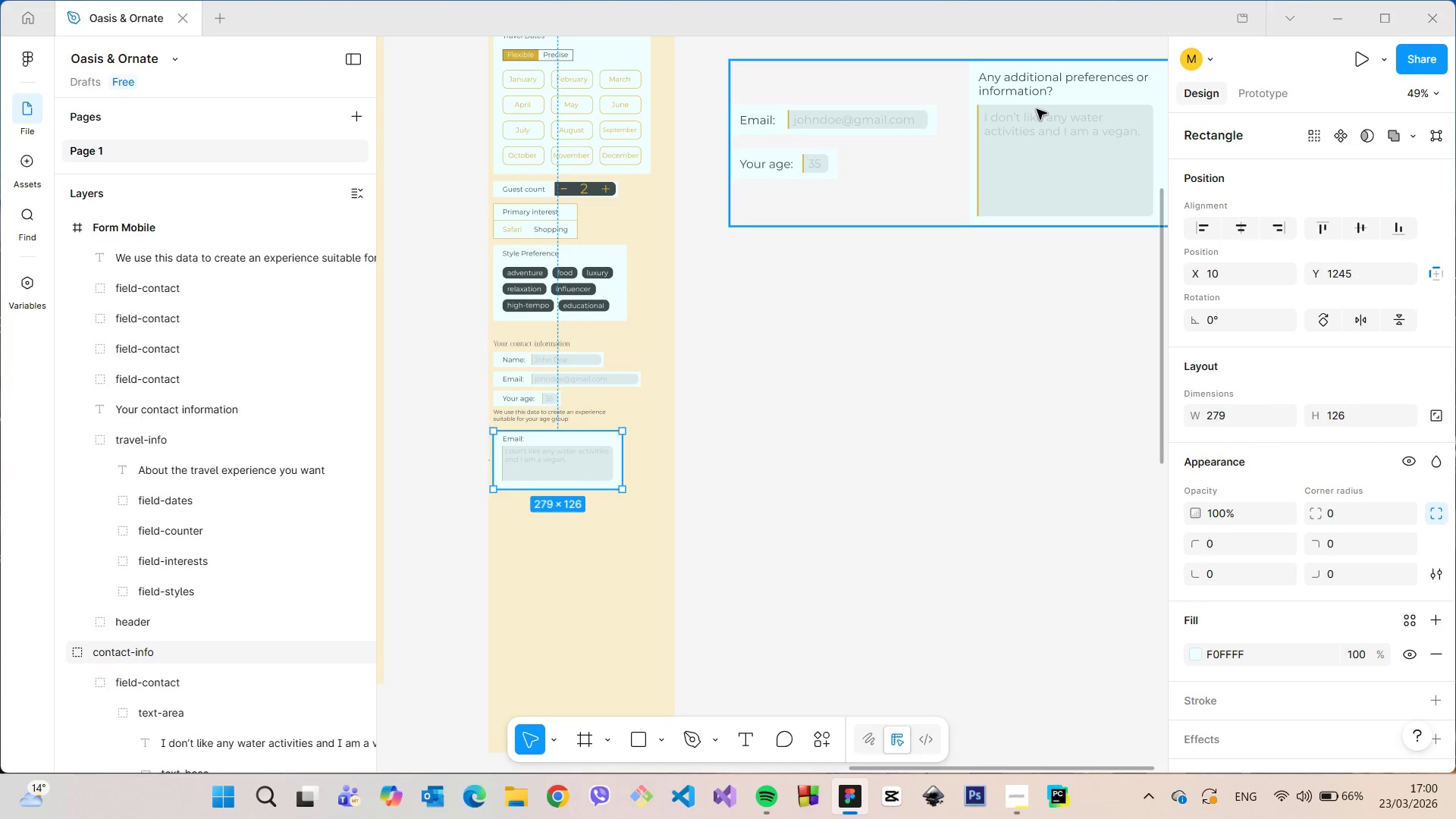 
left_click([1037, 109])
 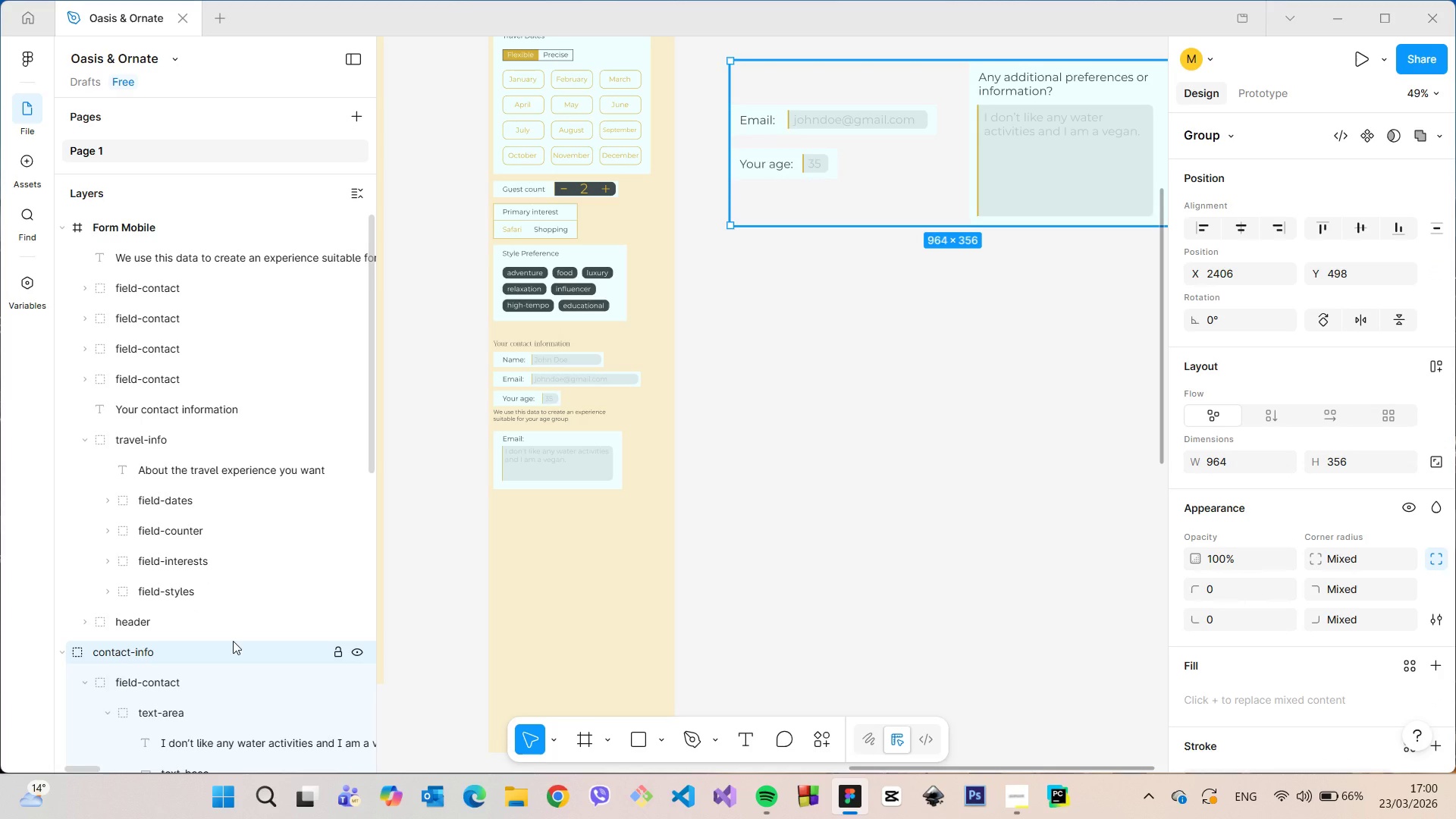 
key(Backspace)
 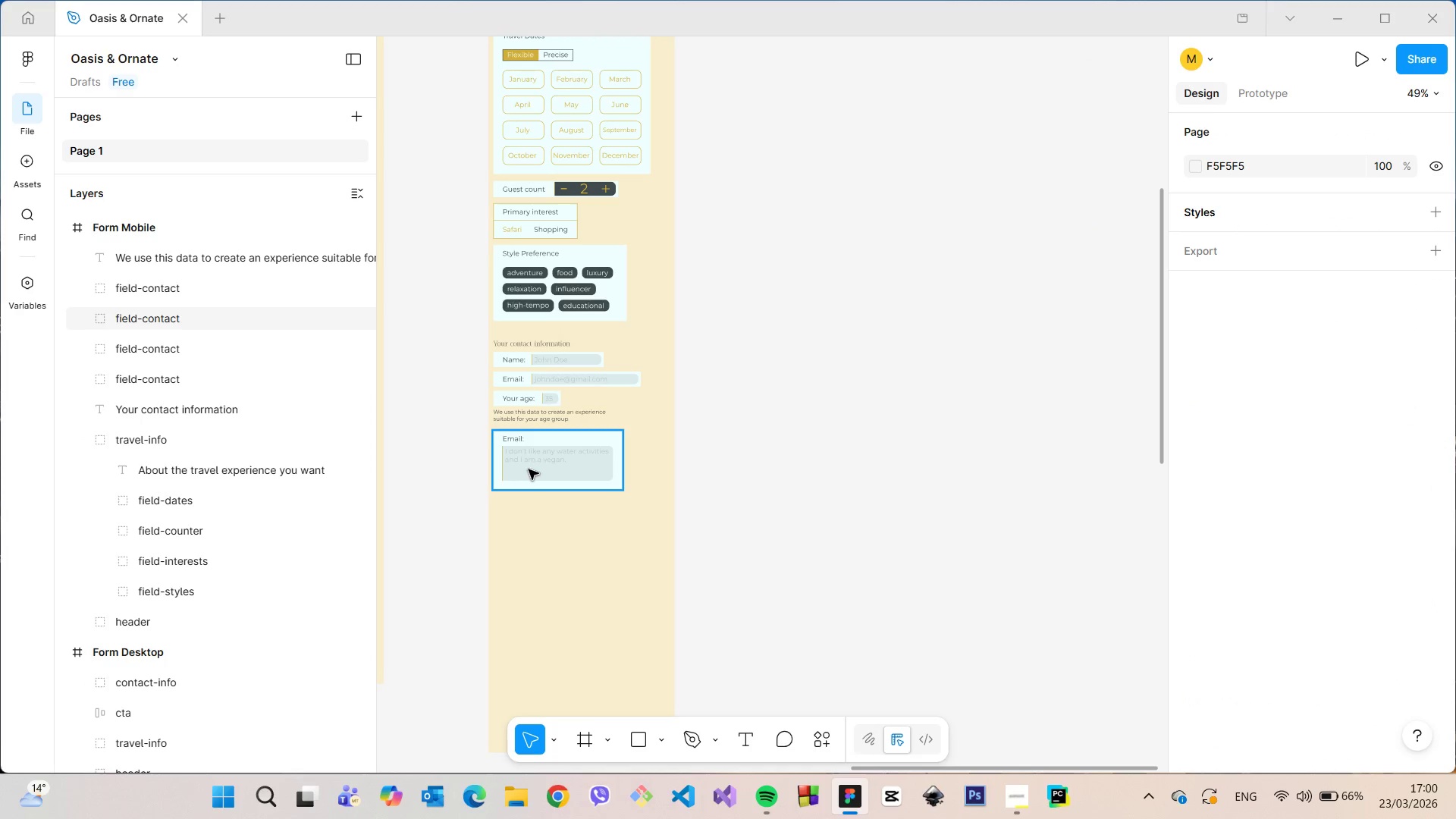 
left_click([529, 469])
 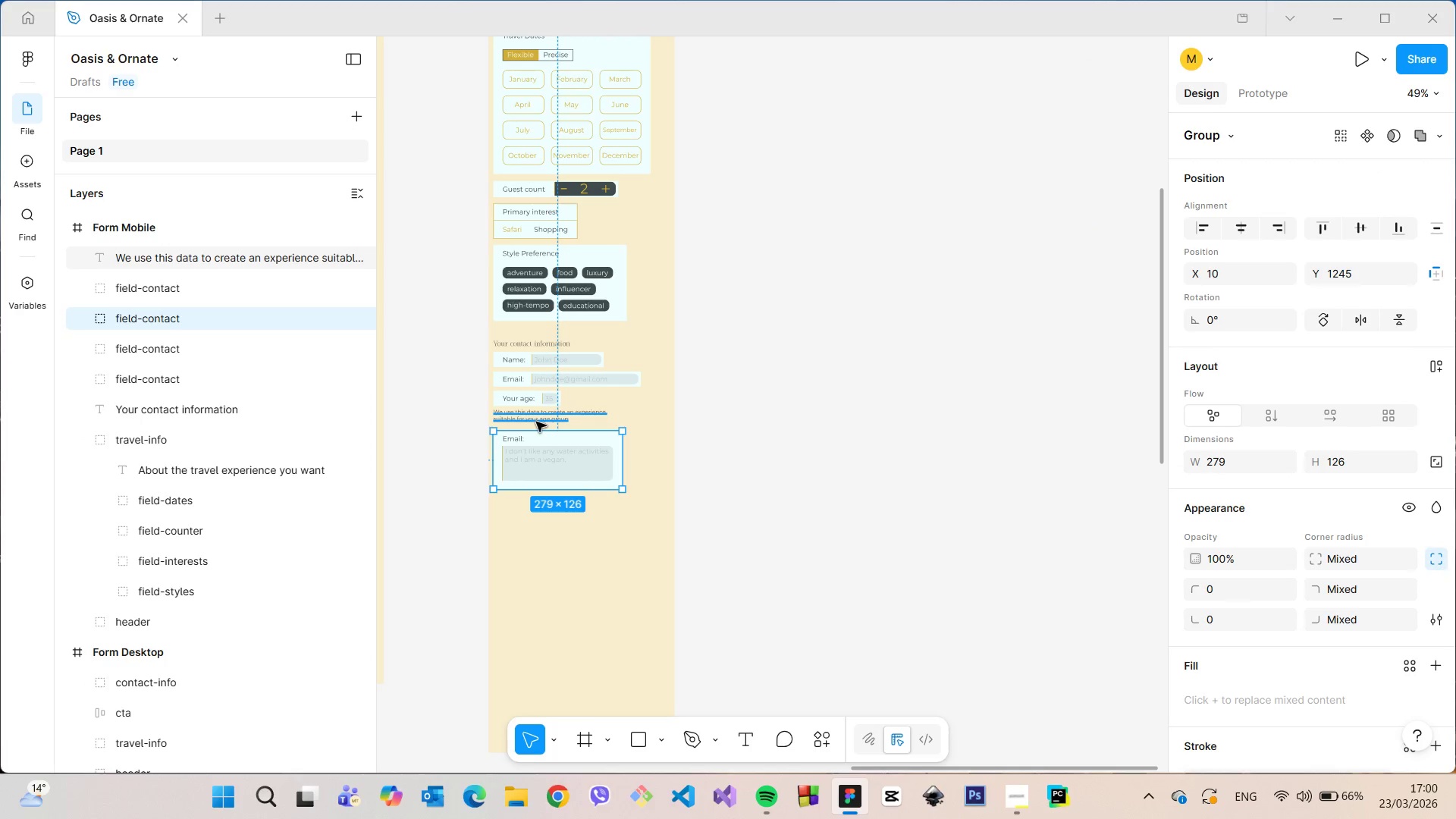 
hold_key(key=ShiftLeft, duration=1.5)
left_click([536, 422])
 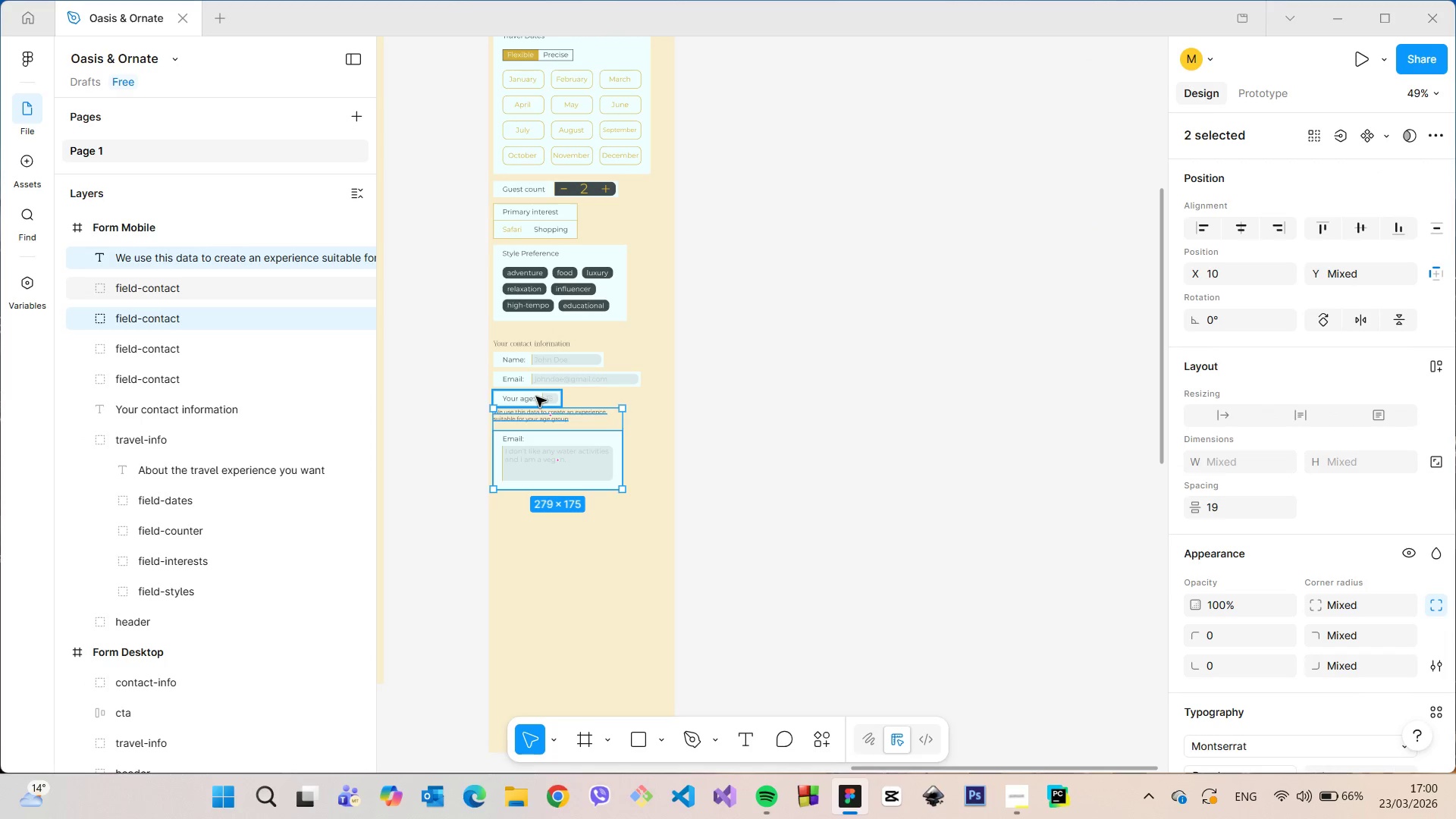 
left_click([536, 397])
 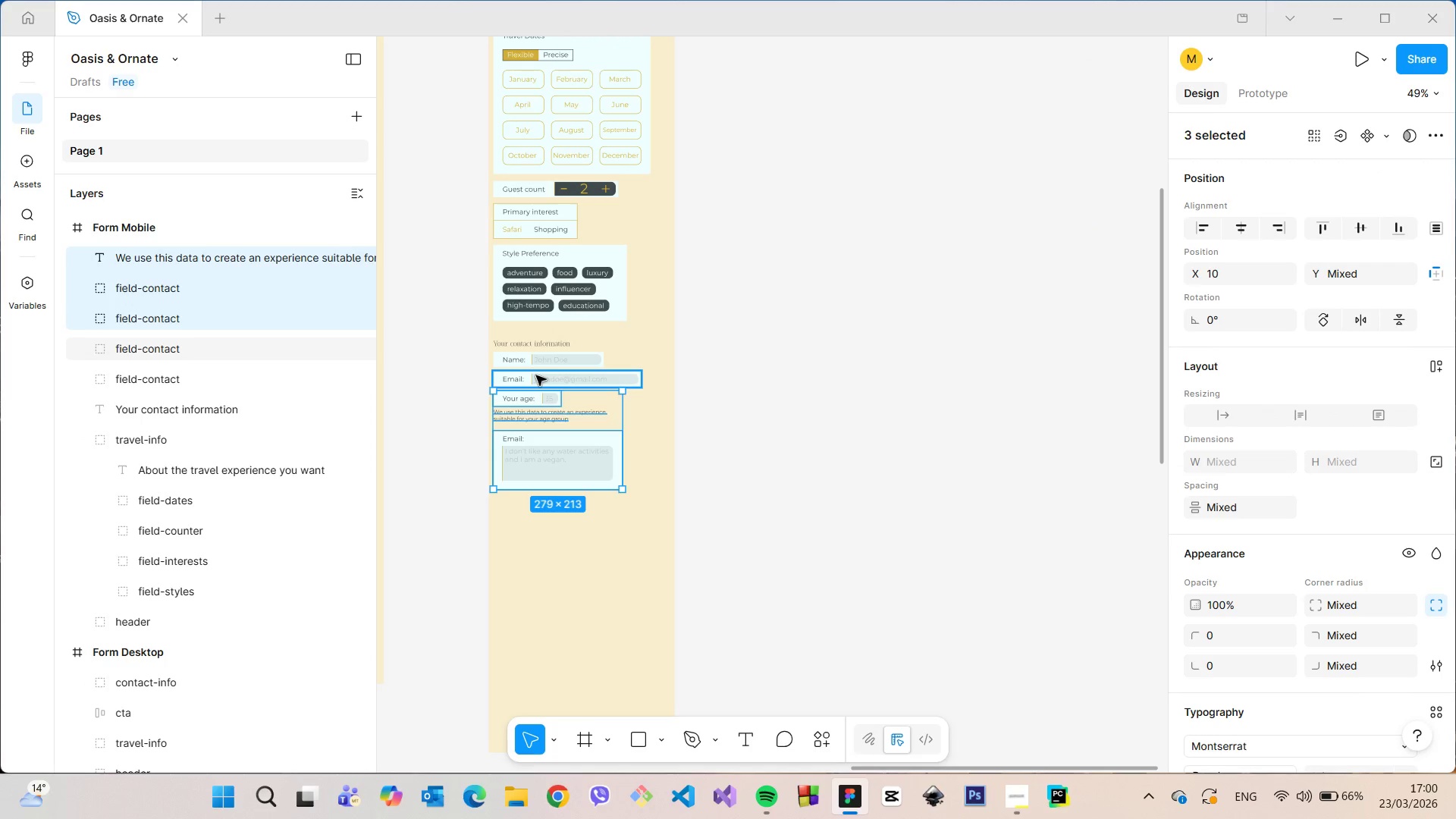 
left_click([536, 375])
 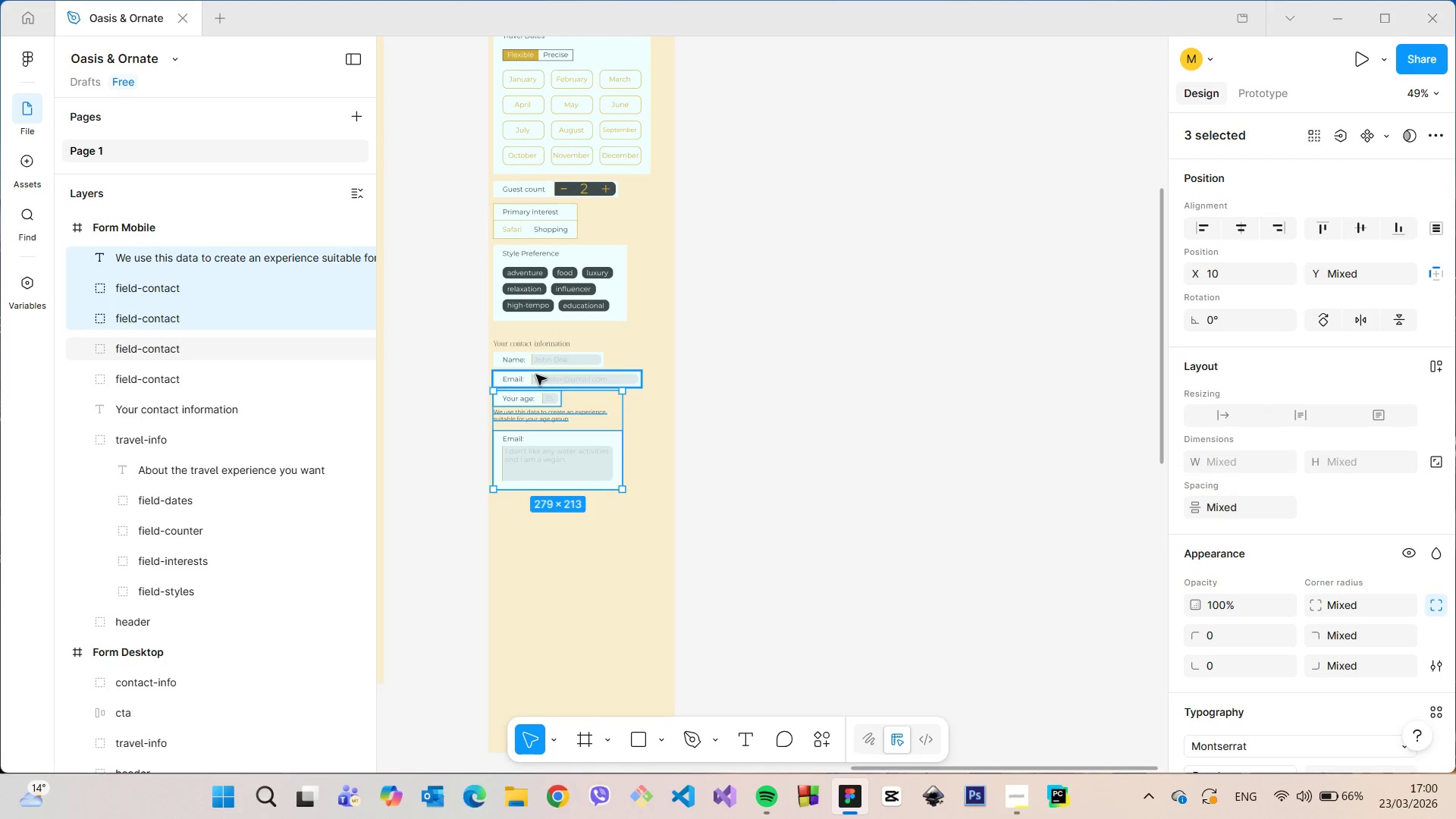 
hold_key(key=ShiftLeft, duration=1.52)
double_click([535, 358])
 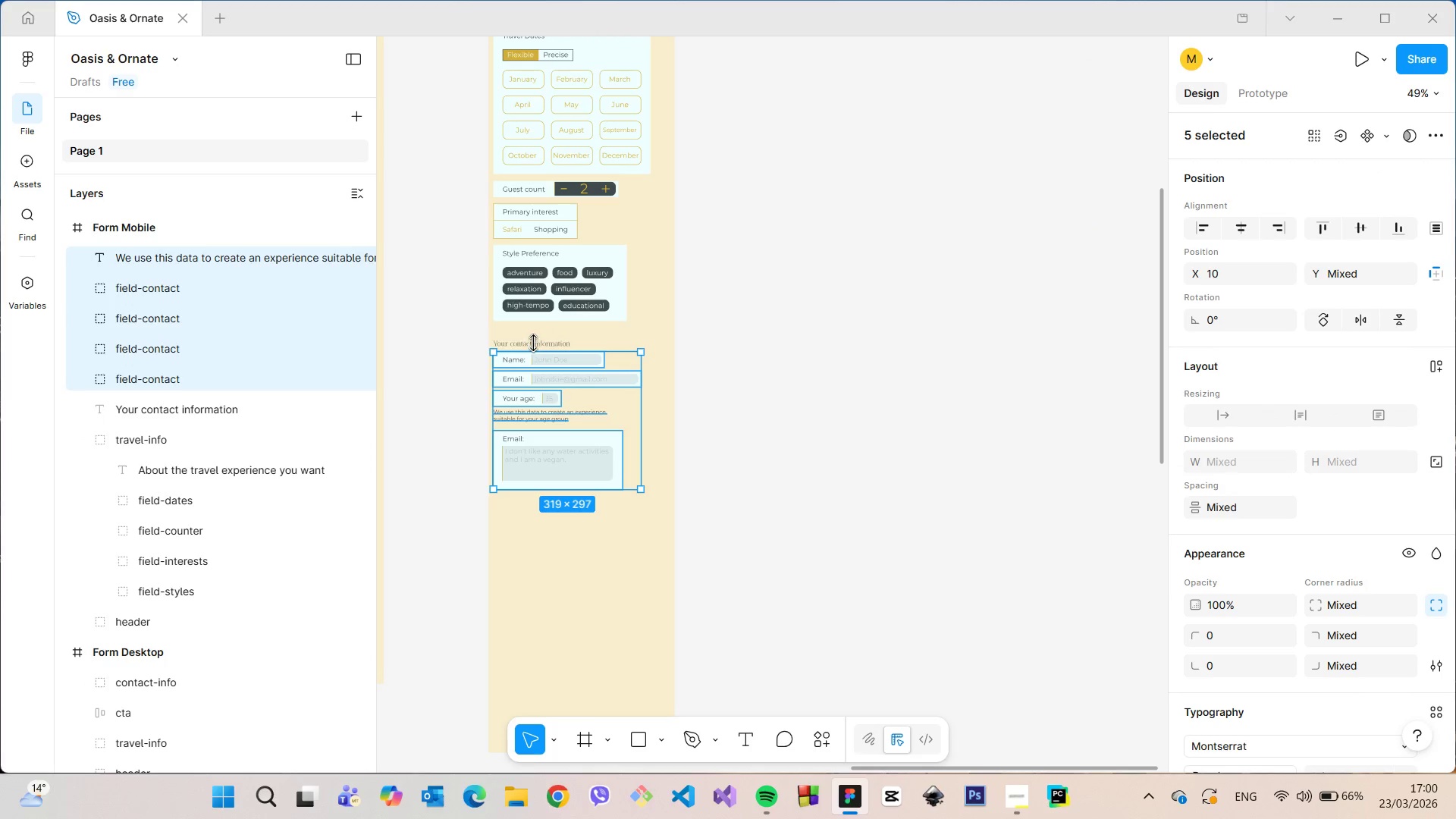 
left_click([534, 343])
 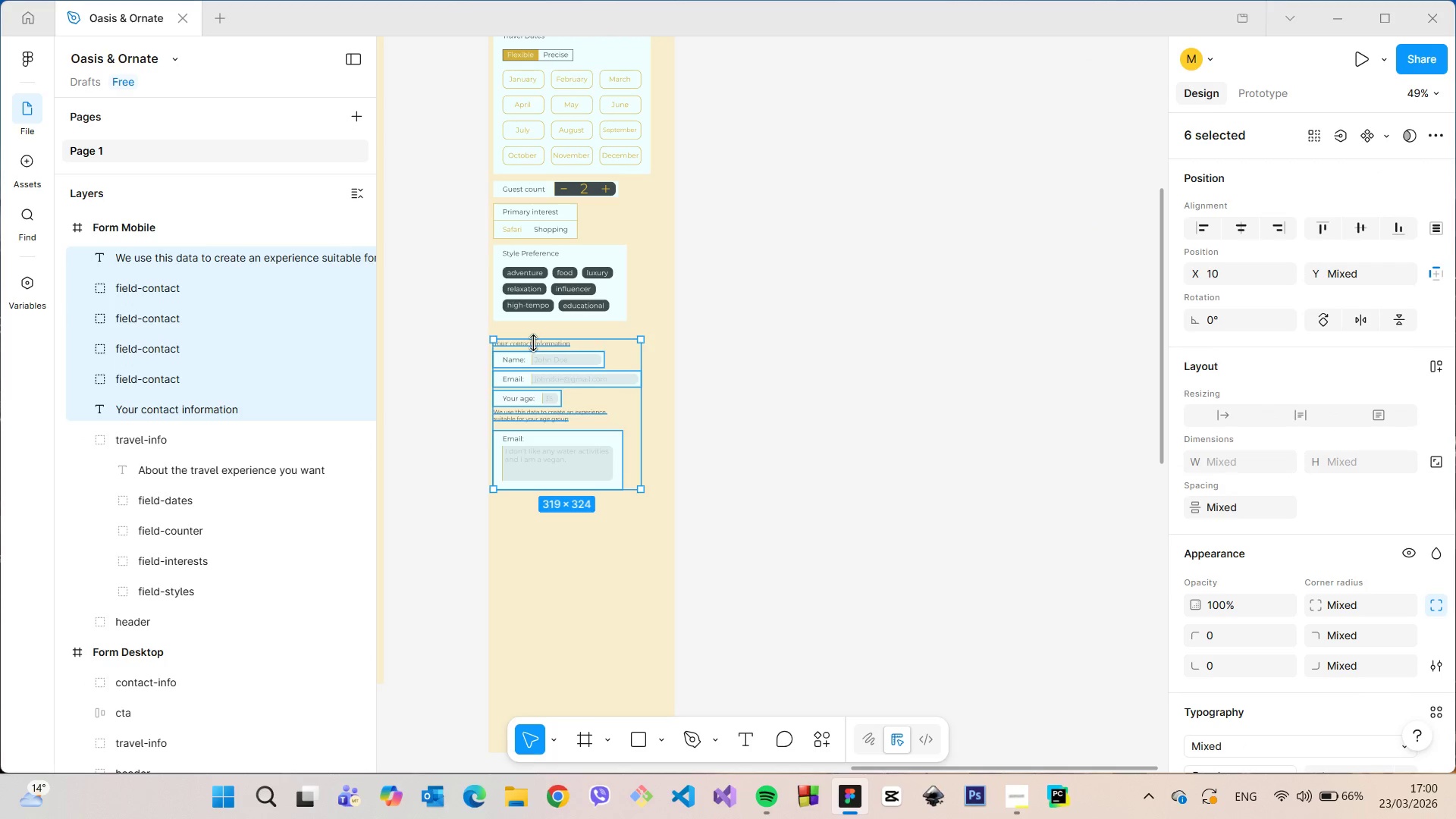 
hold_key(key=ShiftLeft, duration=0.5)
 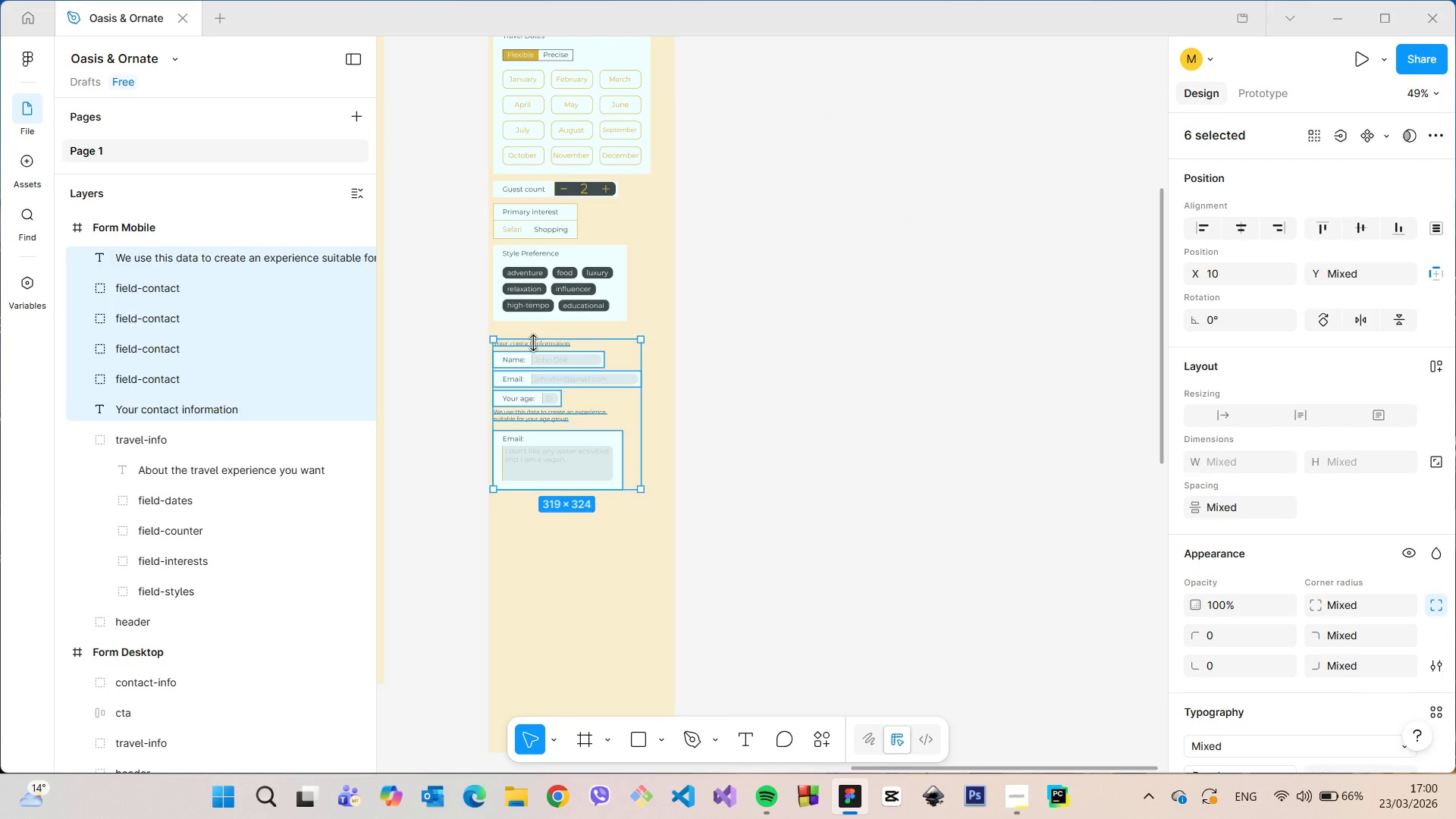 
right_click([534, 343])
 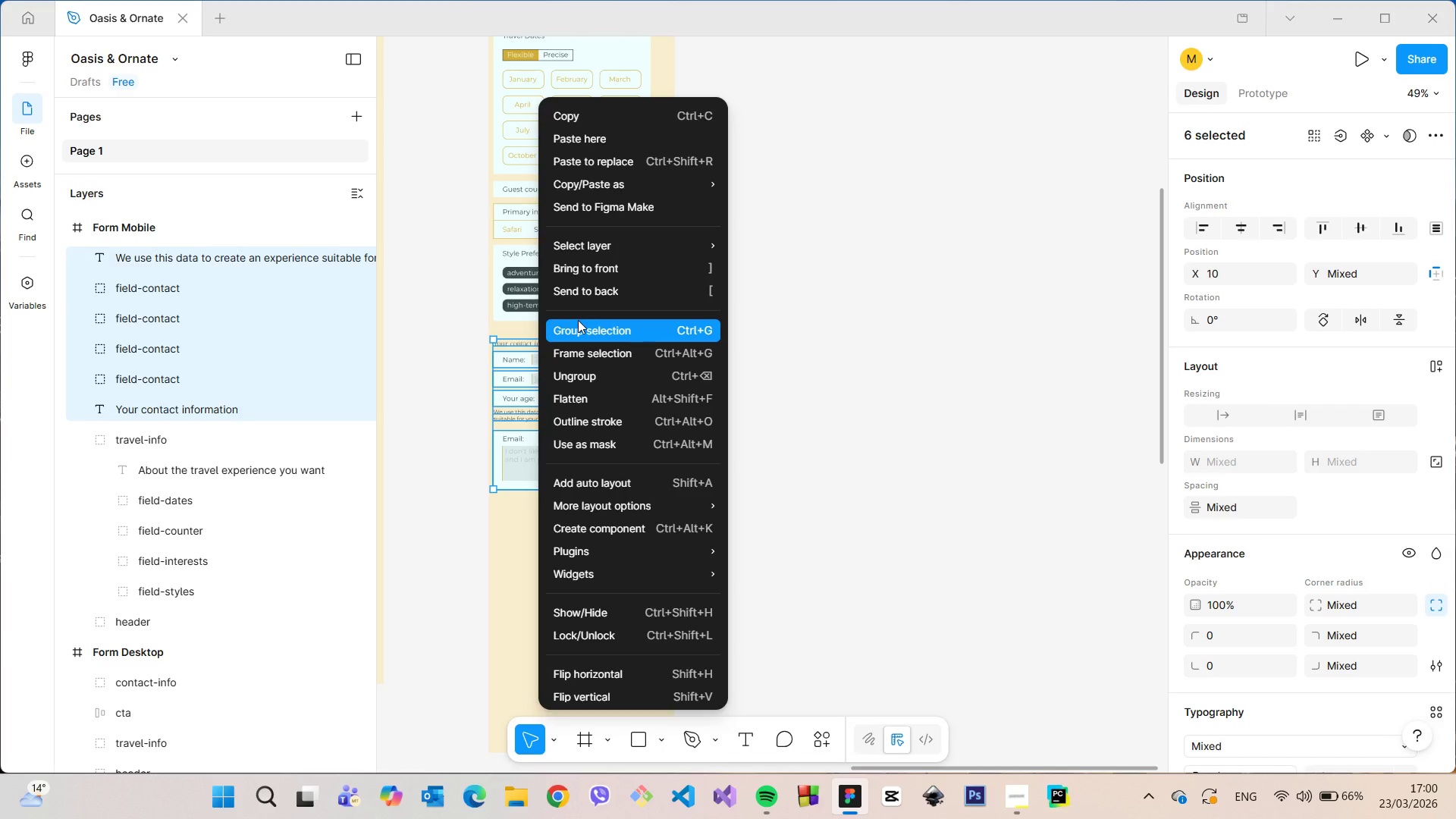 
left_click([578, 320])
 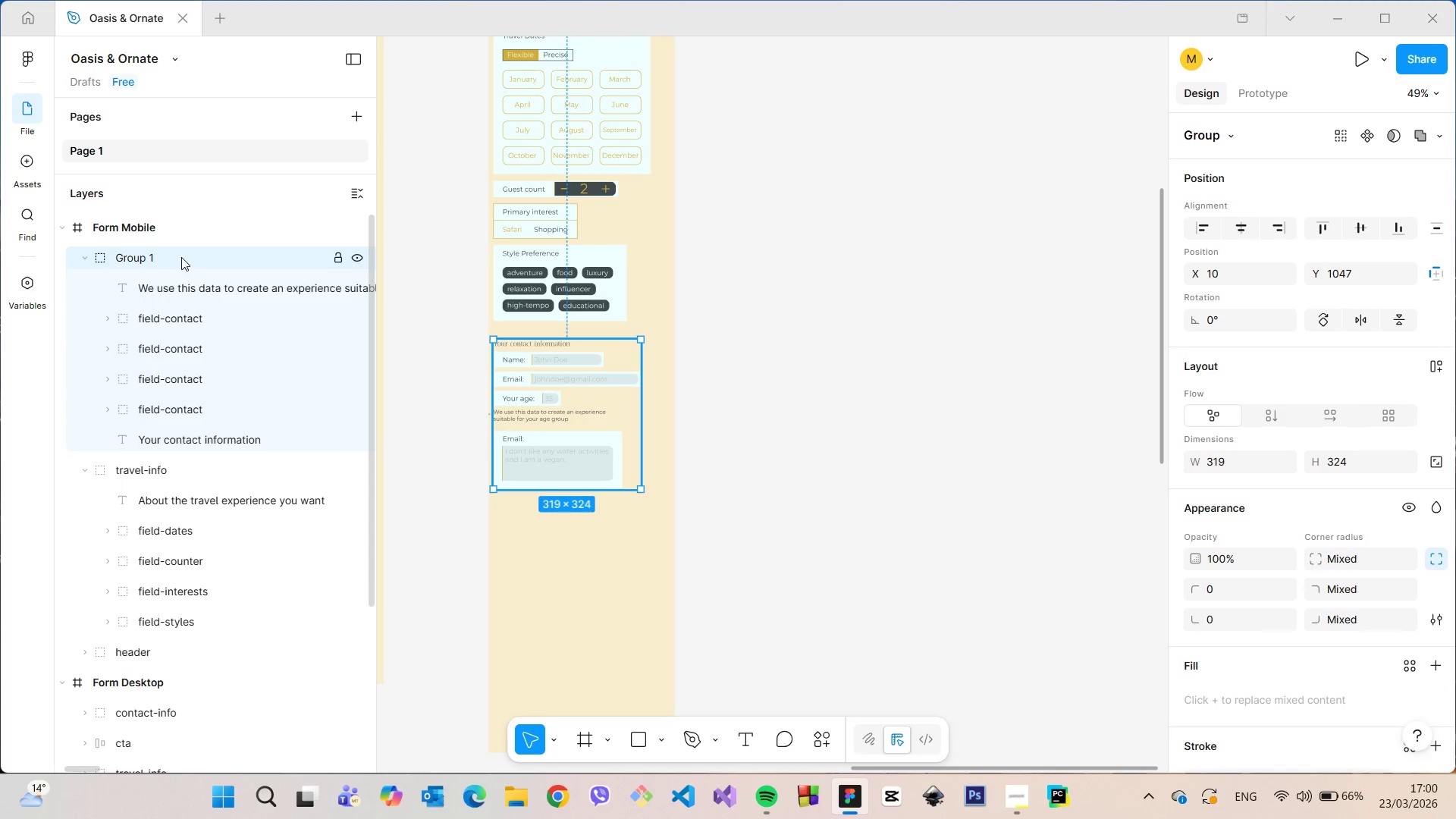 
double_click([181, 257])
 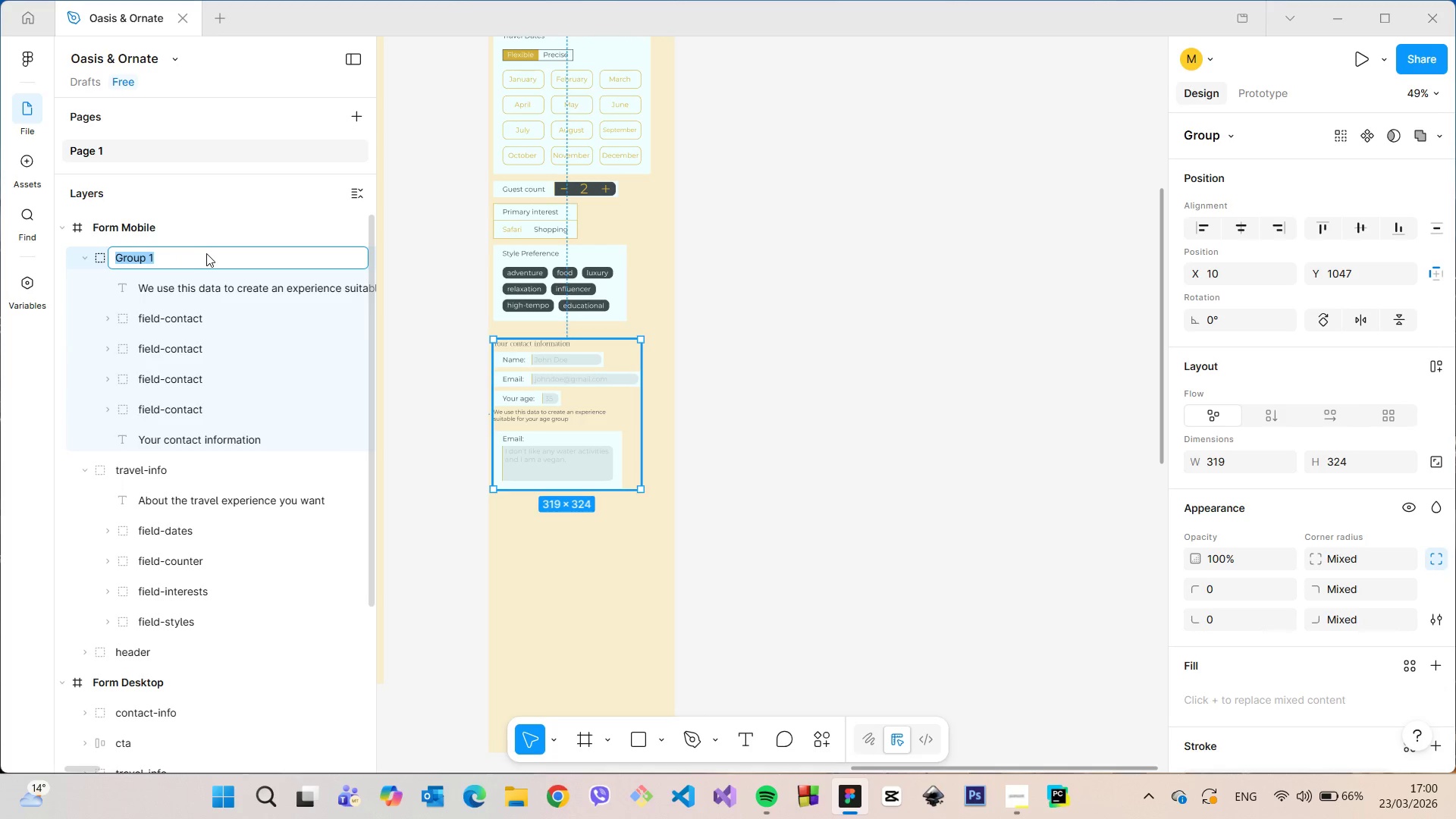 
type(contact-ing)
key(Backspace)
type(fo)
 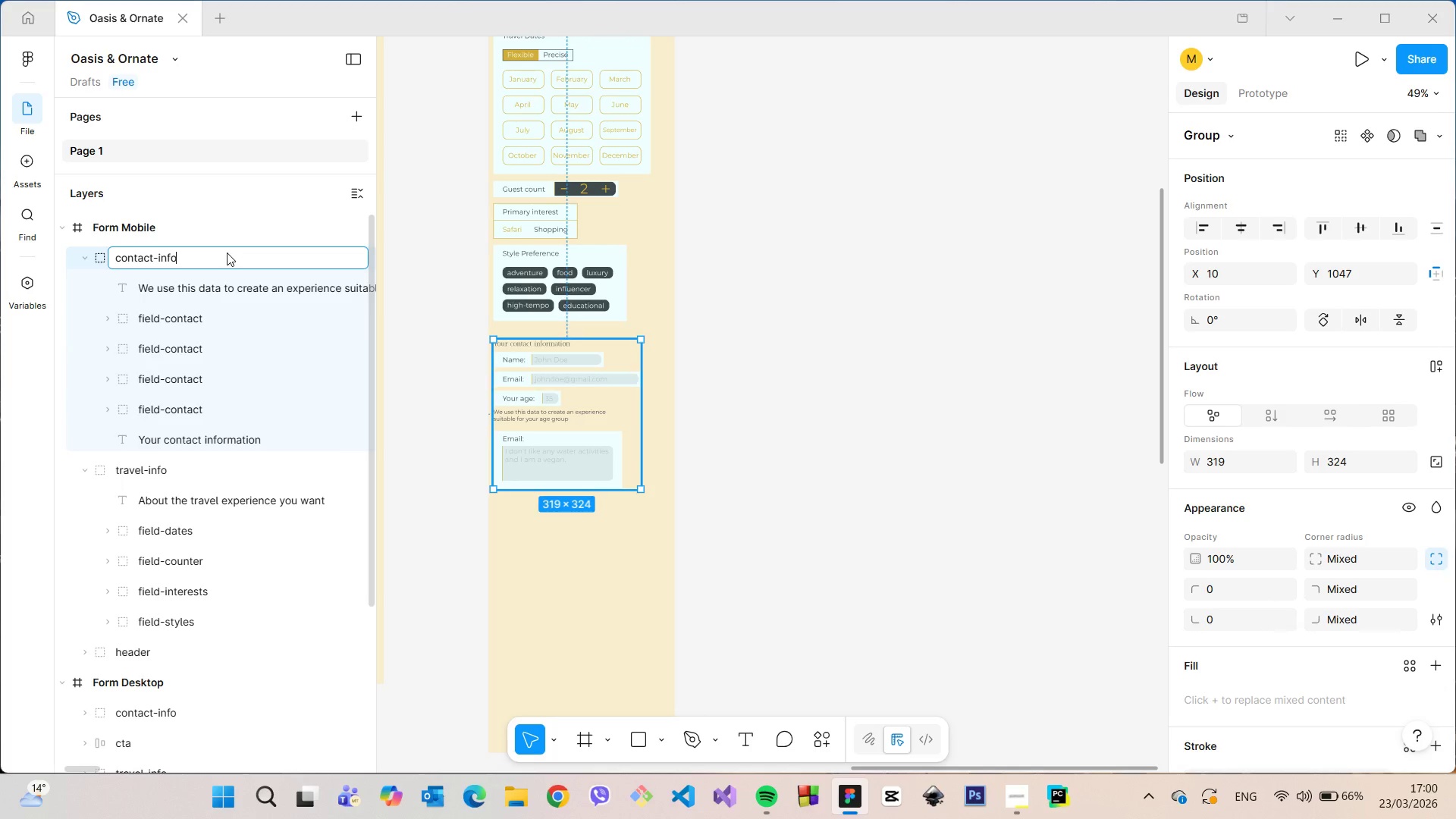 
key(Enter)
 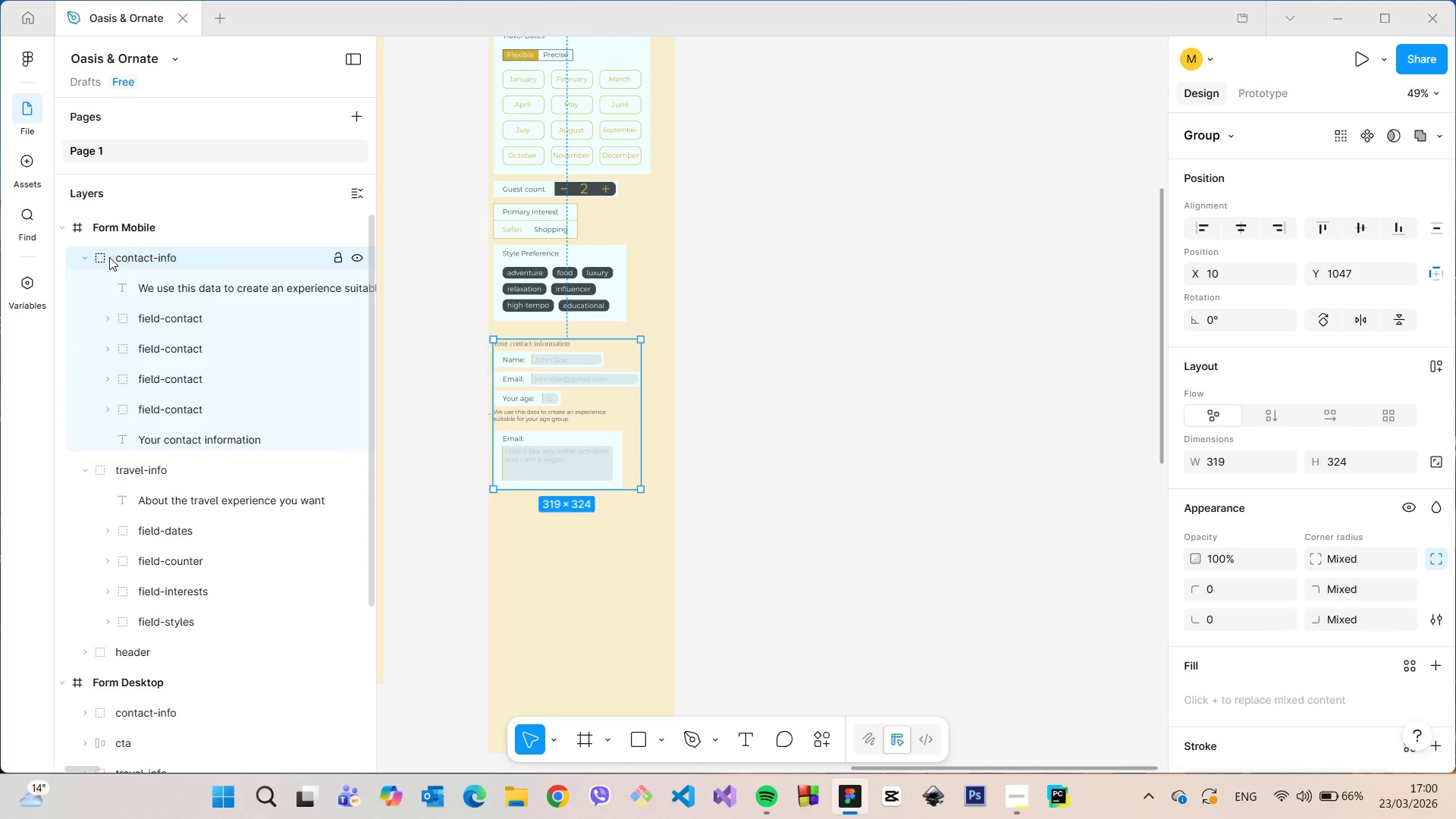 
left_click([83, 254])
 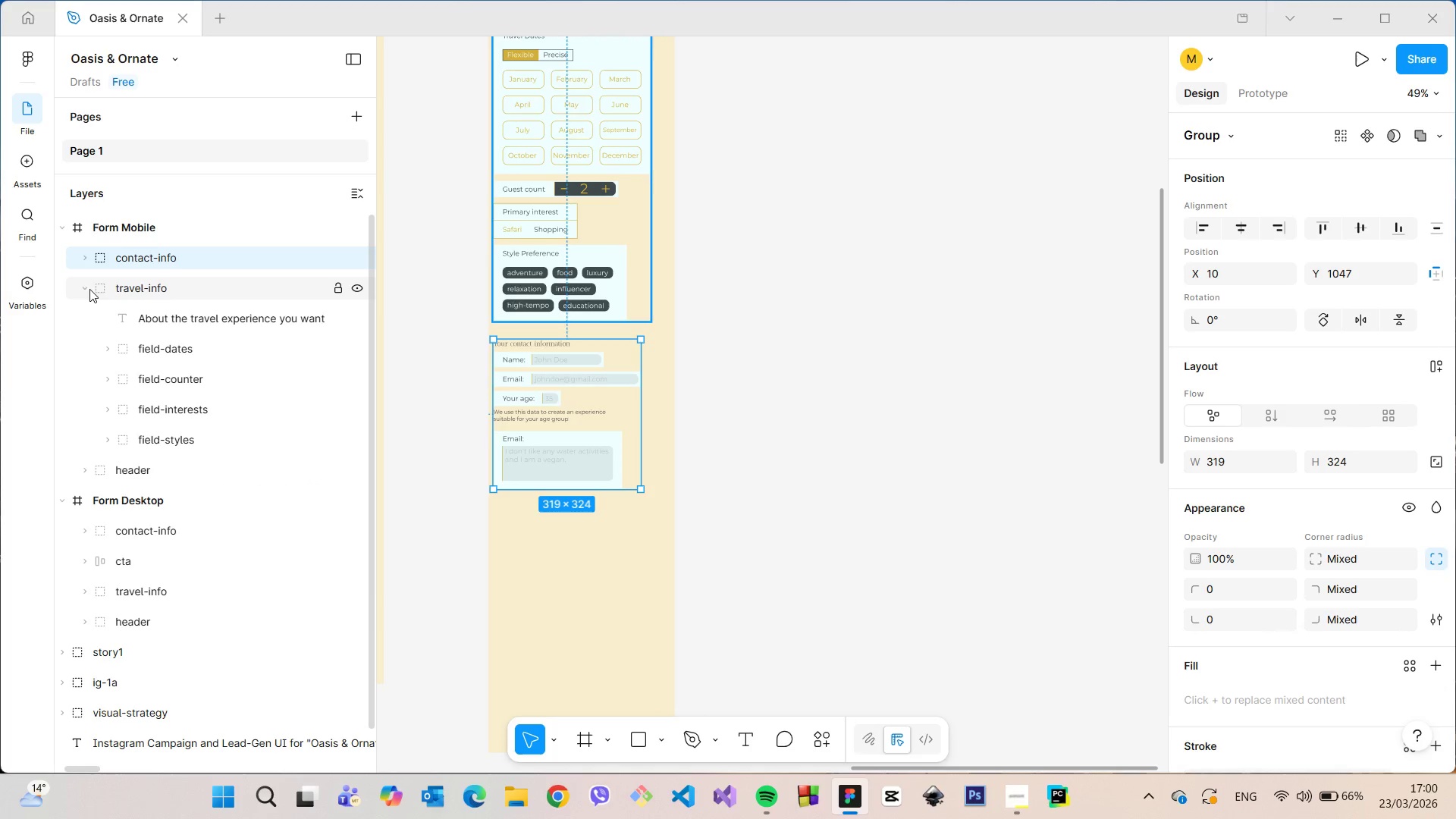 
left_click([86, 289])
 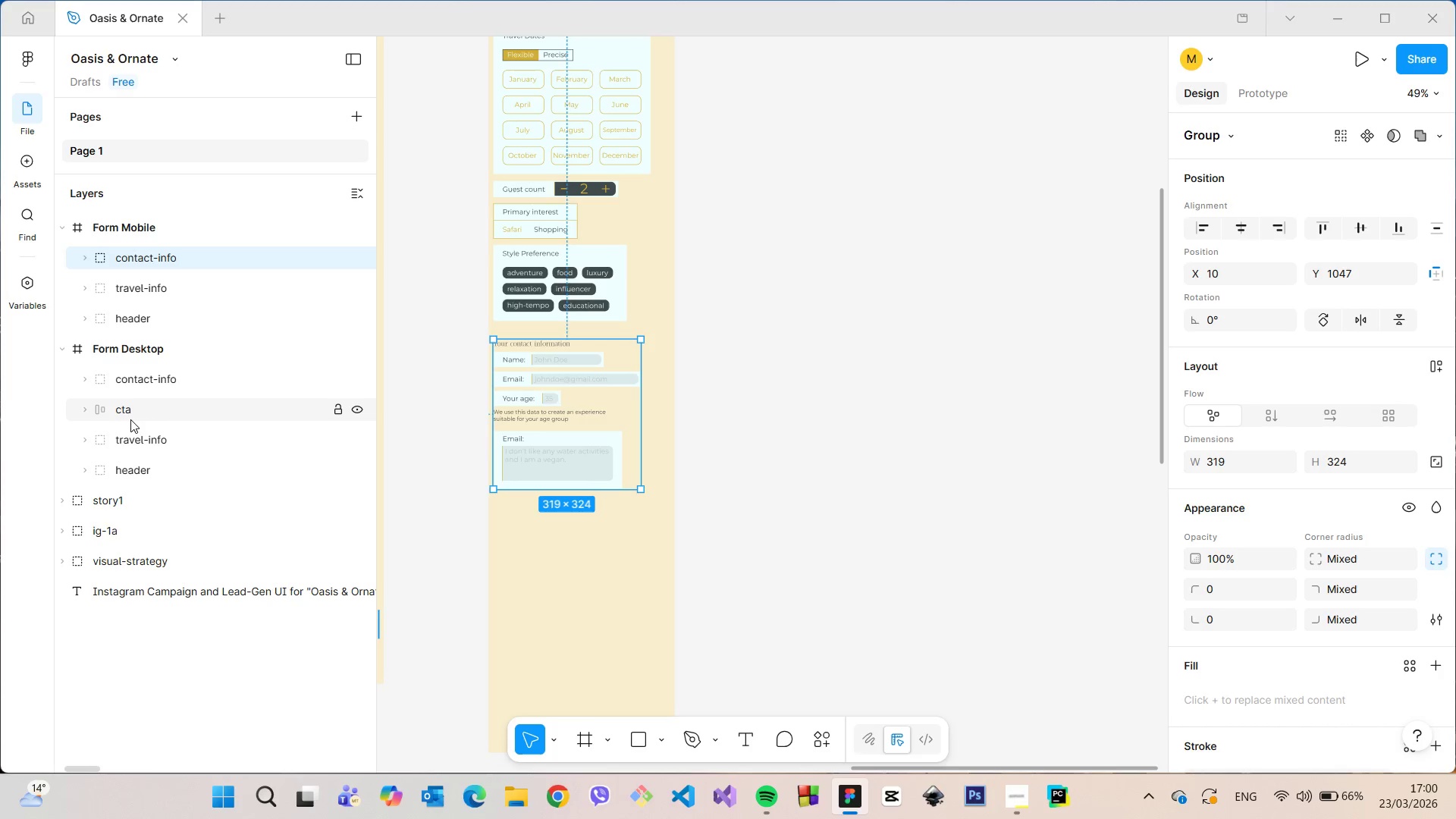 
left_click([133, 414])
 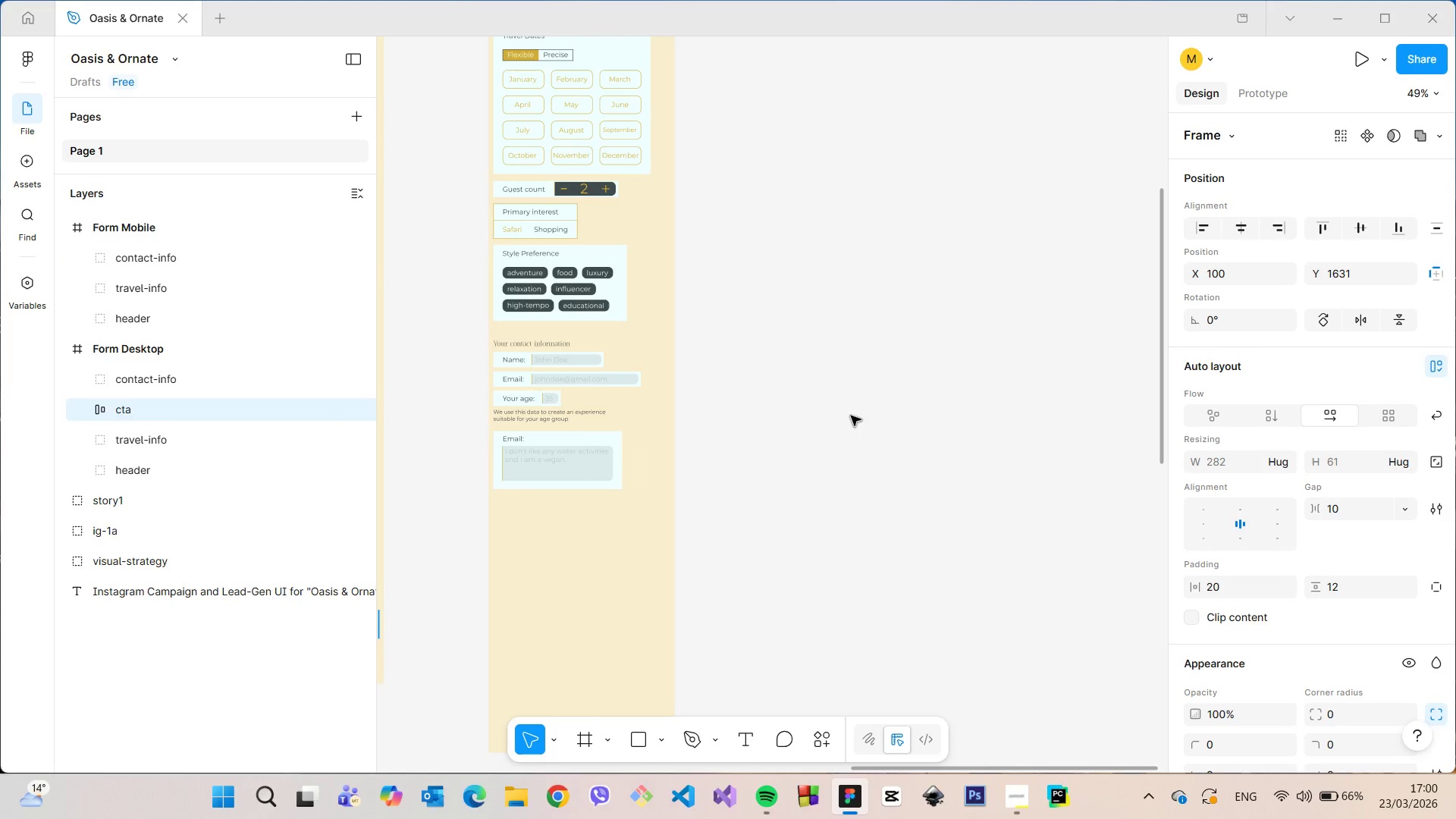 
scroll: coordinate [851, 416], scroll_direction: down, amount: 11.0
 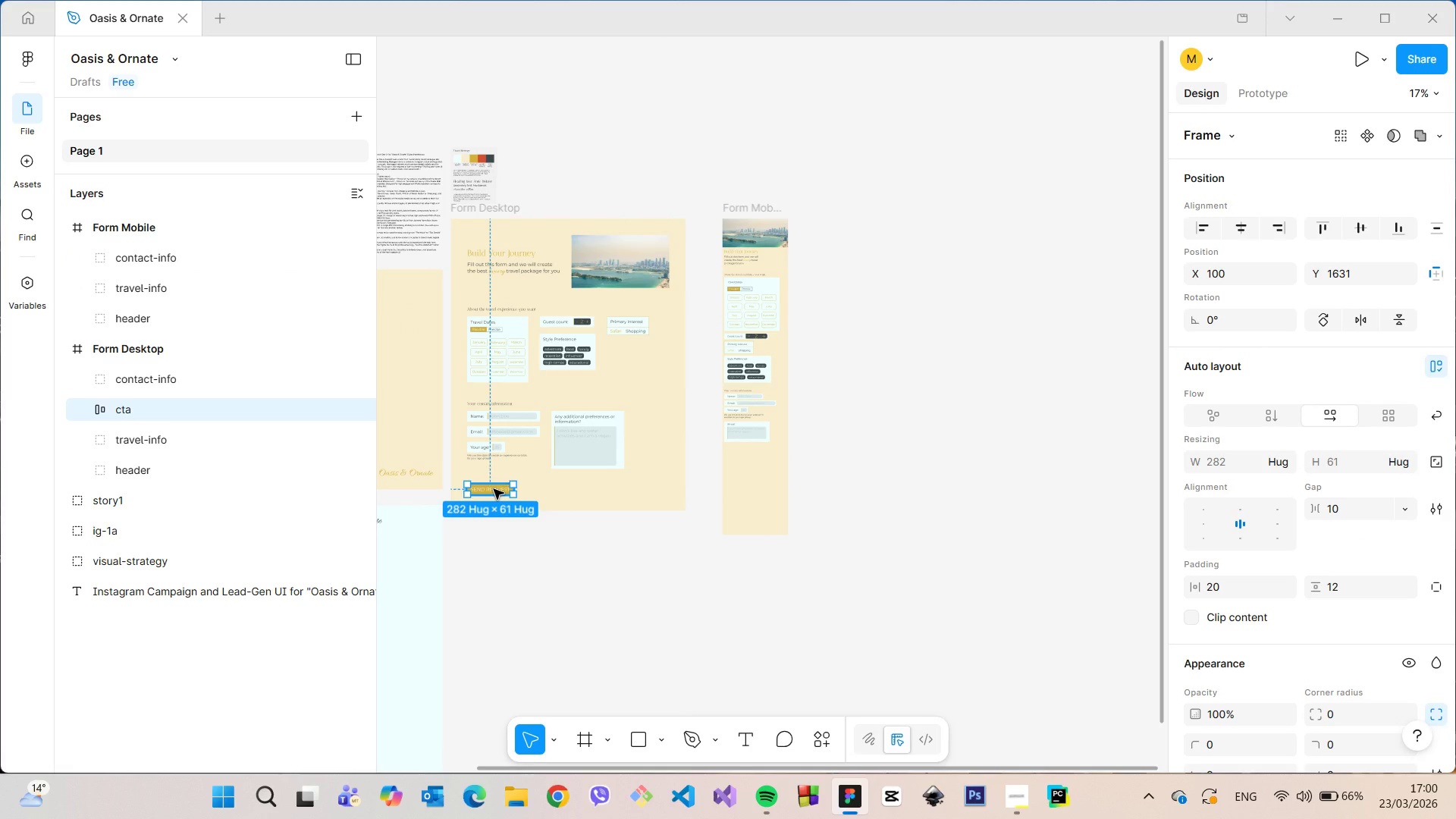 
hold_key(key=AltLeft, duration=1.51)
left_click_drag(start_coordinate=[494, 489], to_coordinate=[757, 457])
 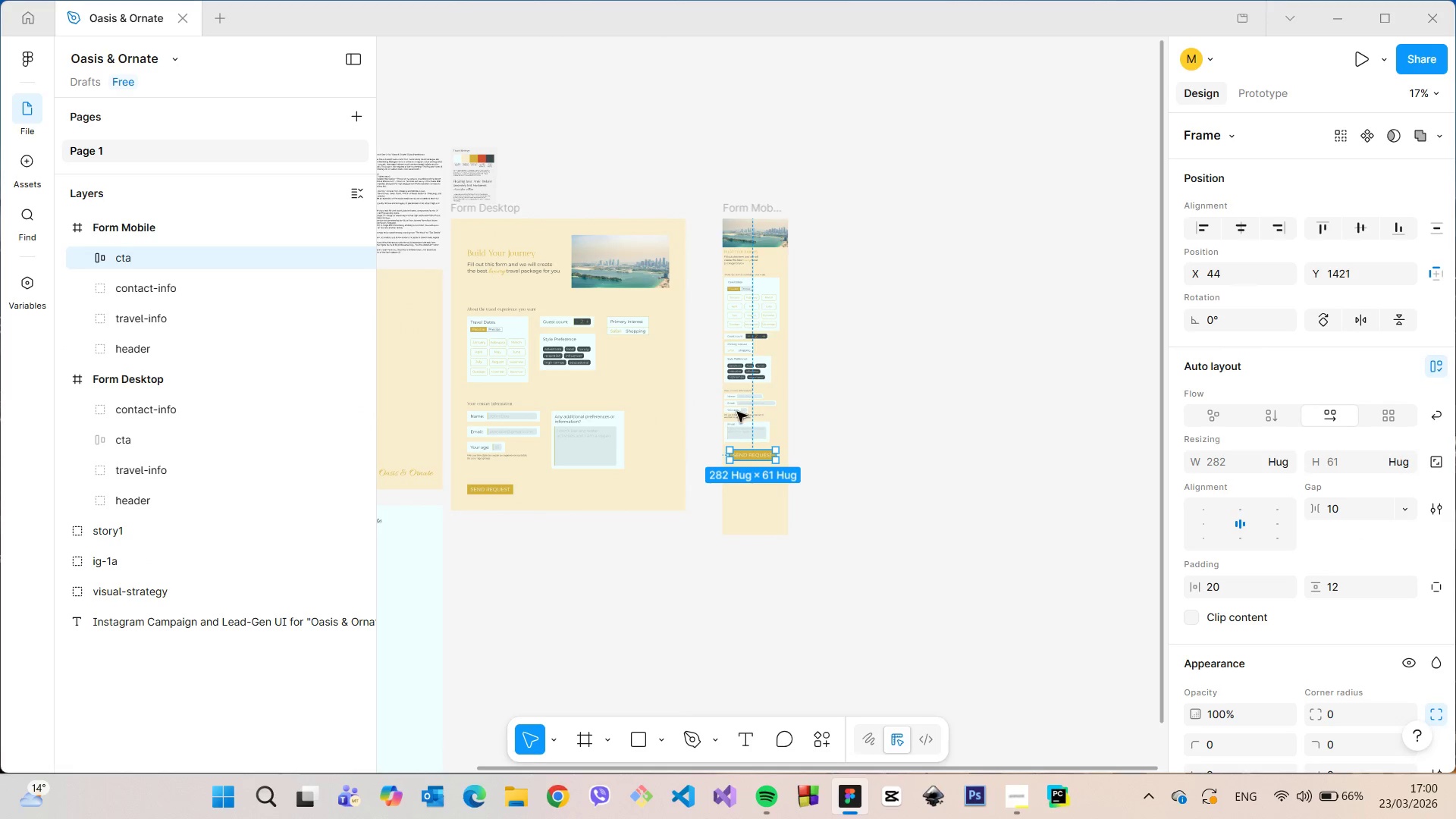 
hold_key(key=AltLeft, duration=0.84)
 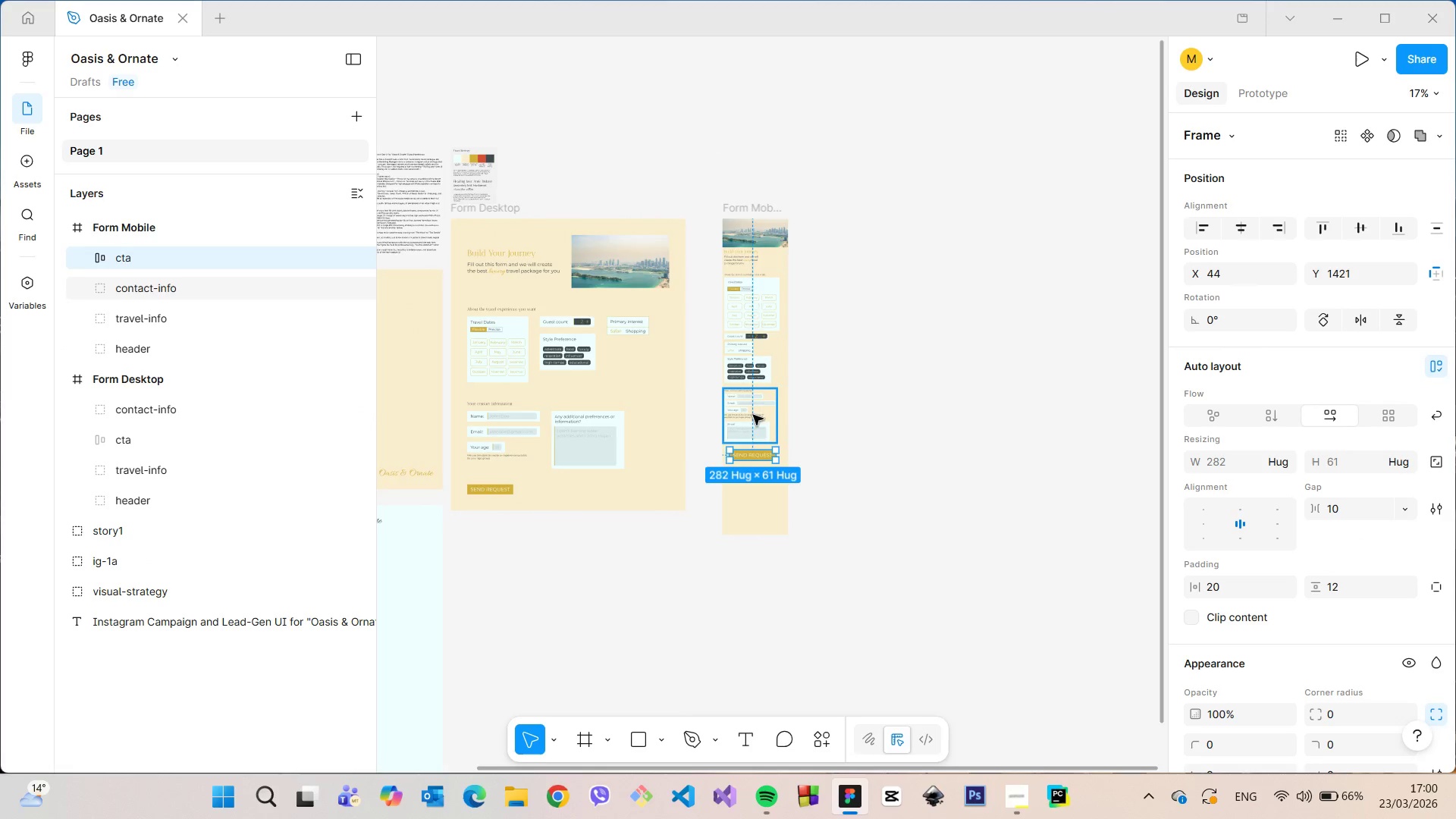 
scroll: coordinate [758, 476], scroll_direction: up, amount: 25.0
 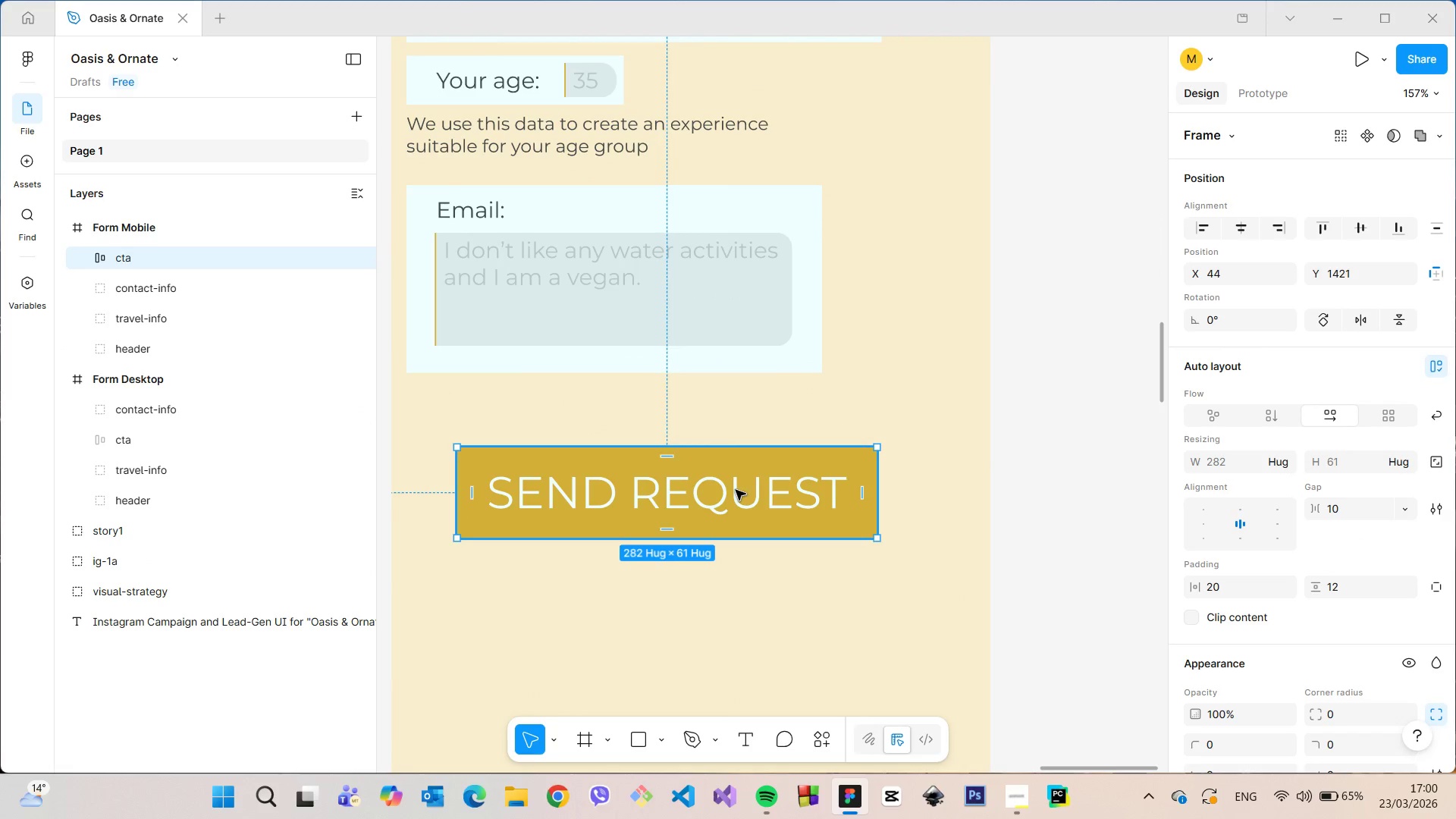 
double_click([736, 490])
 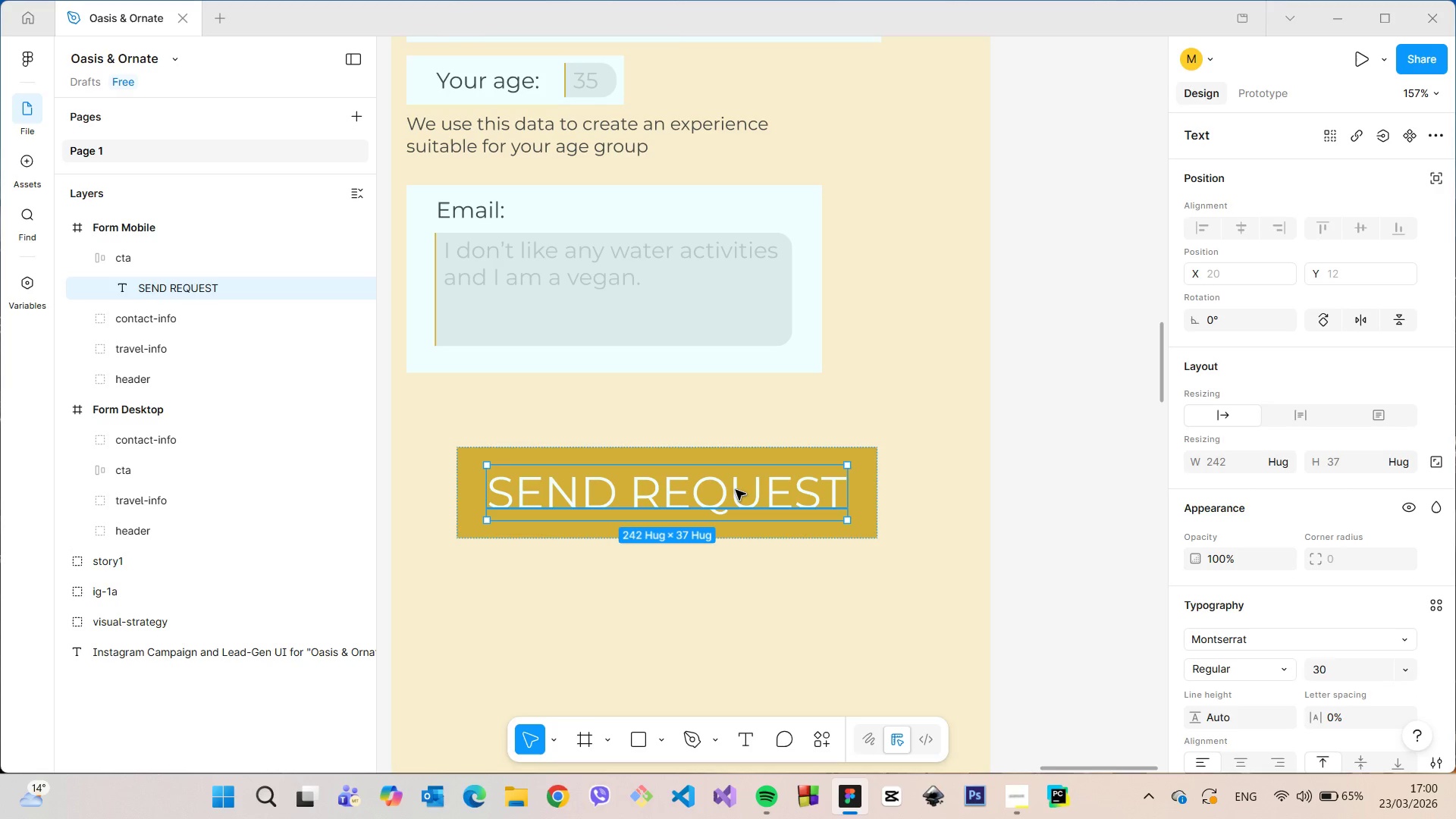 
double_click([736, 490])
 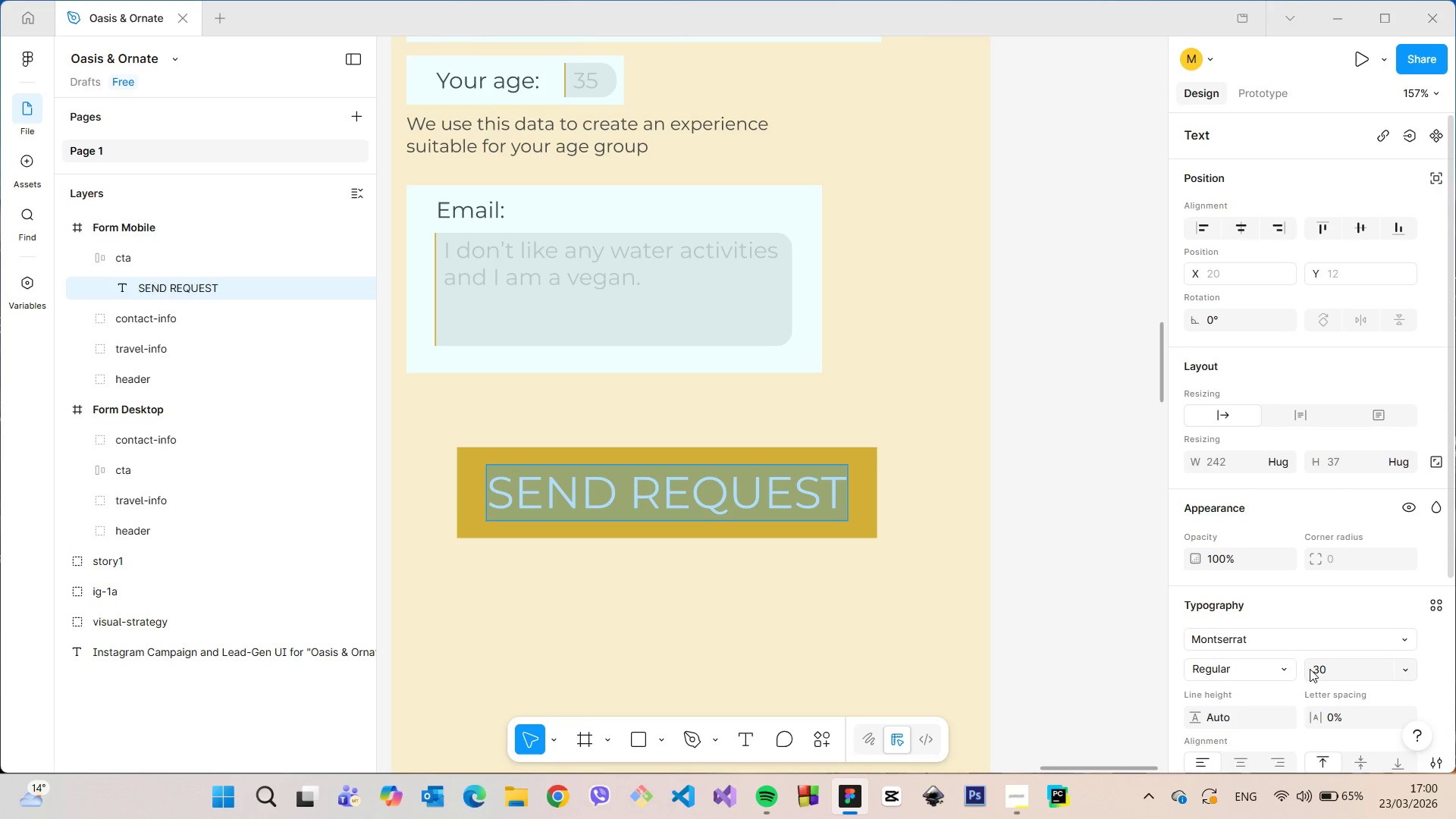 
left_click([1324, 668])
 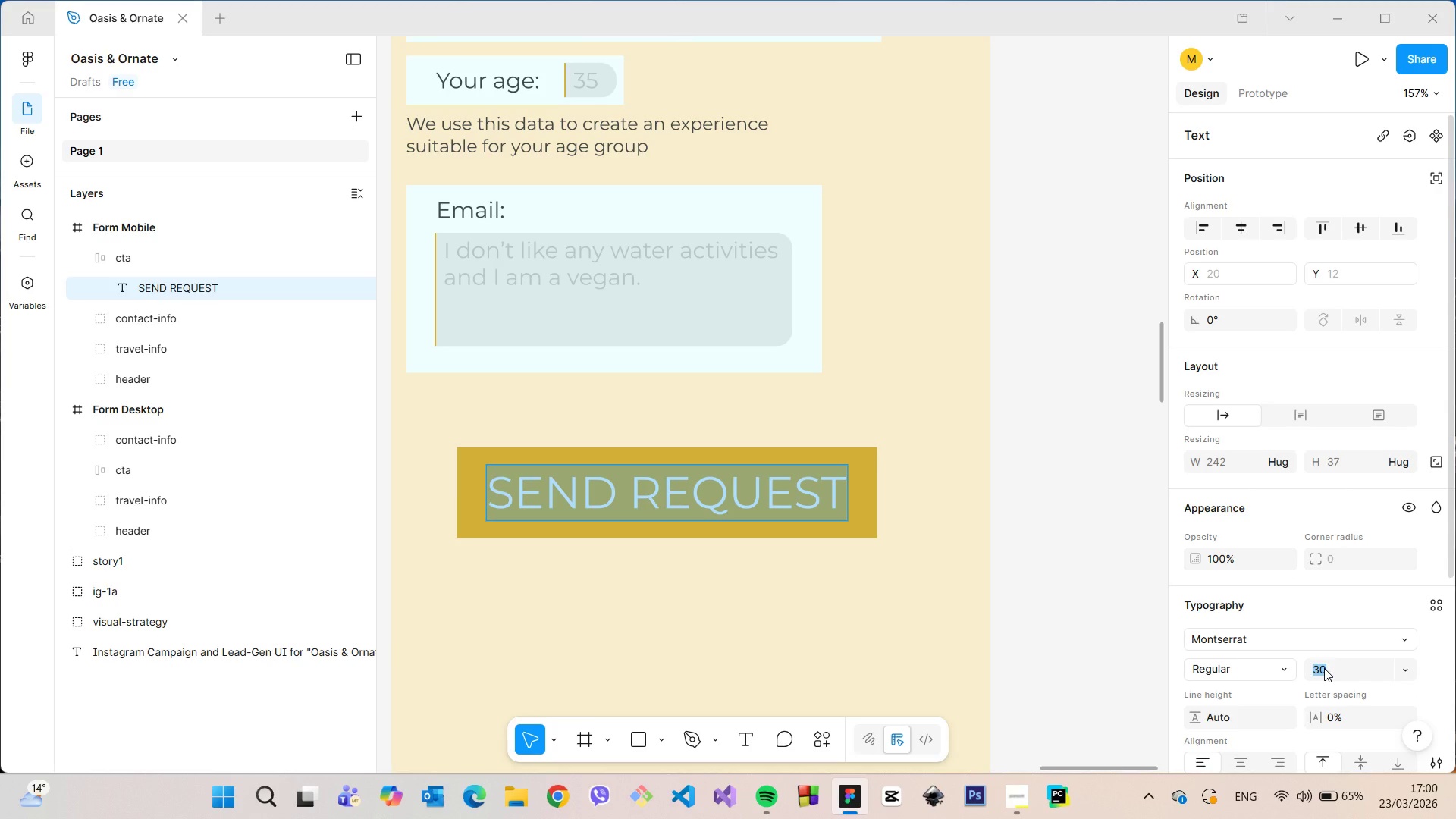 
type(20)
 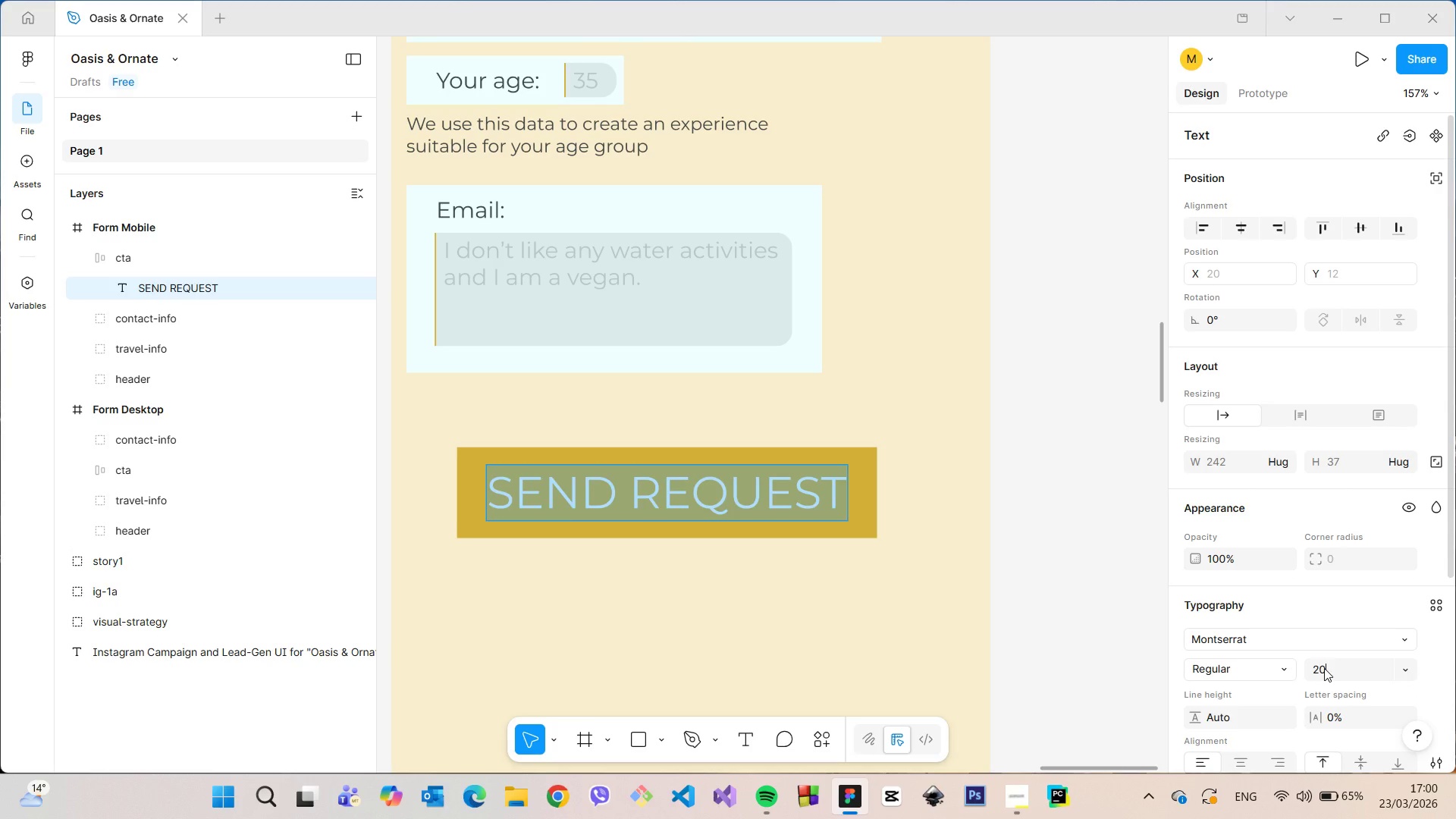 
key(Enter)
 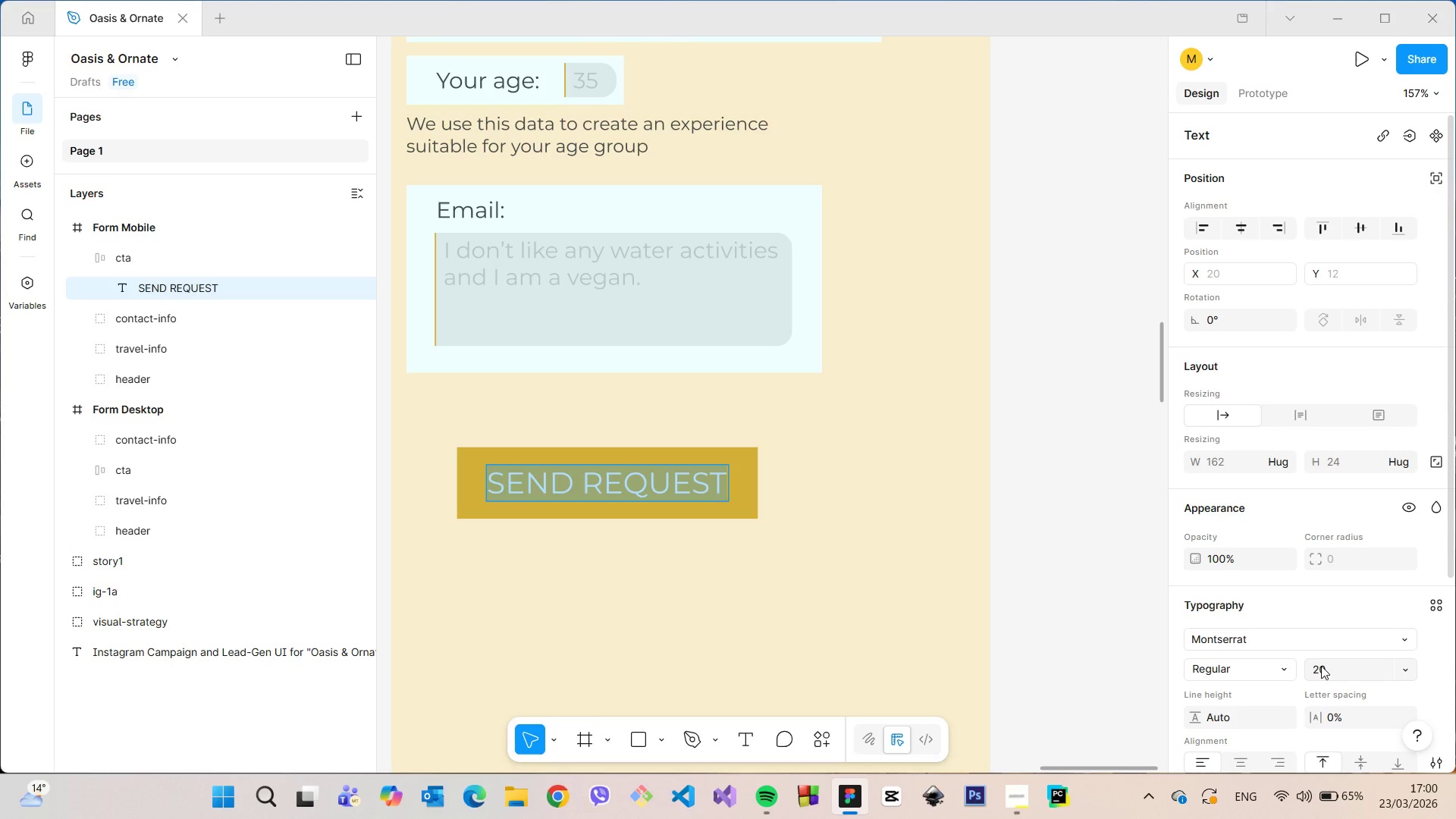 
scroll: coordinate [1346, 710], scroll_direction: down, amount: 3.0
 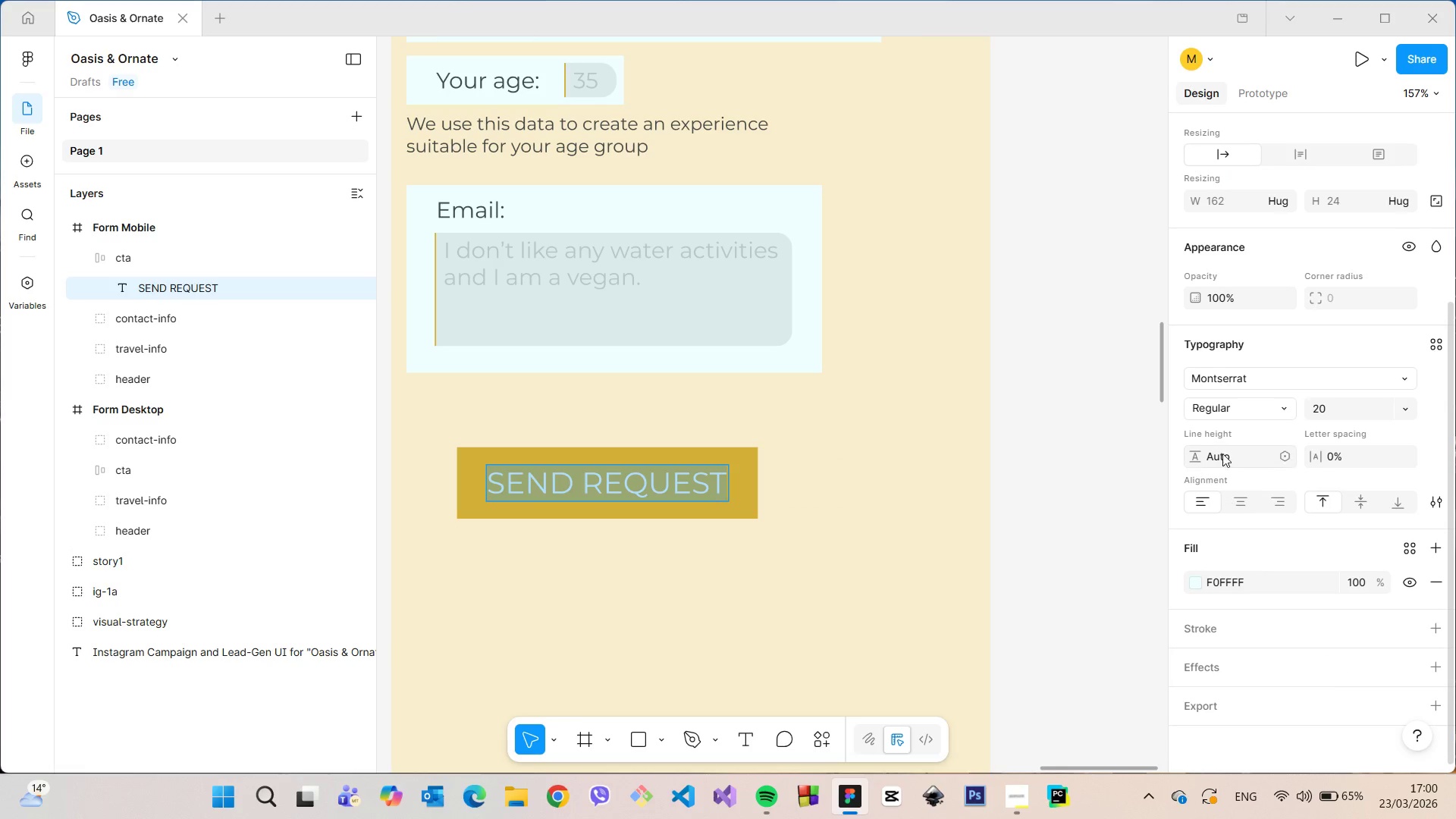 
scroll: coordinate [1223, 438], scroll_direction: up, amount: 3.0
 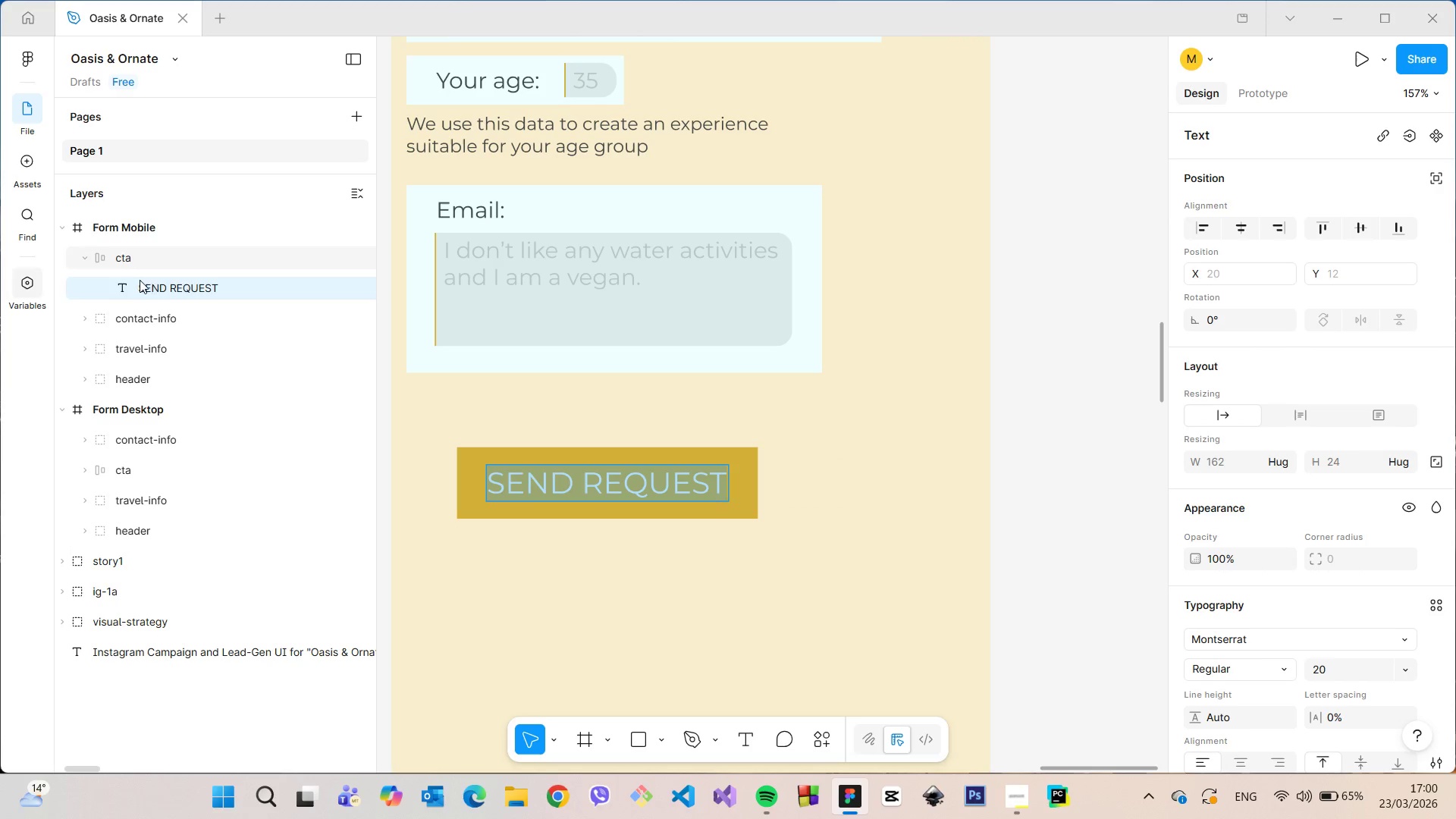 
left_click([145, 262])
 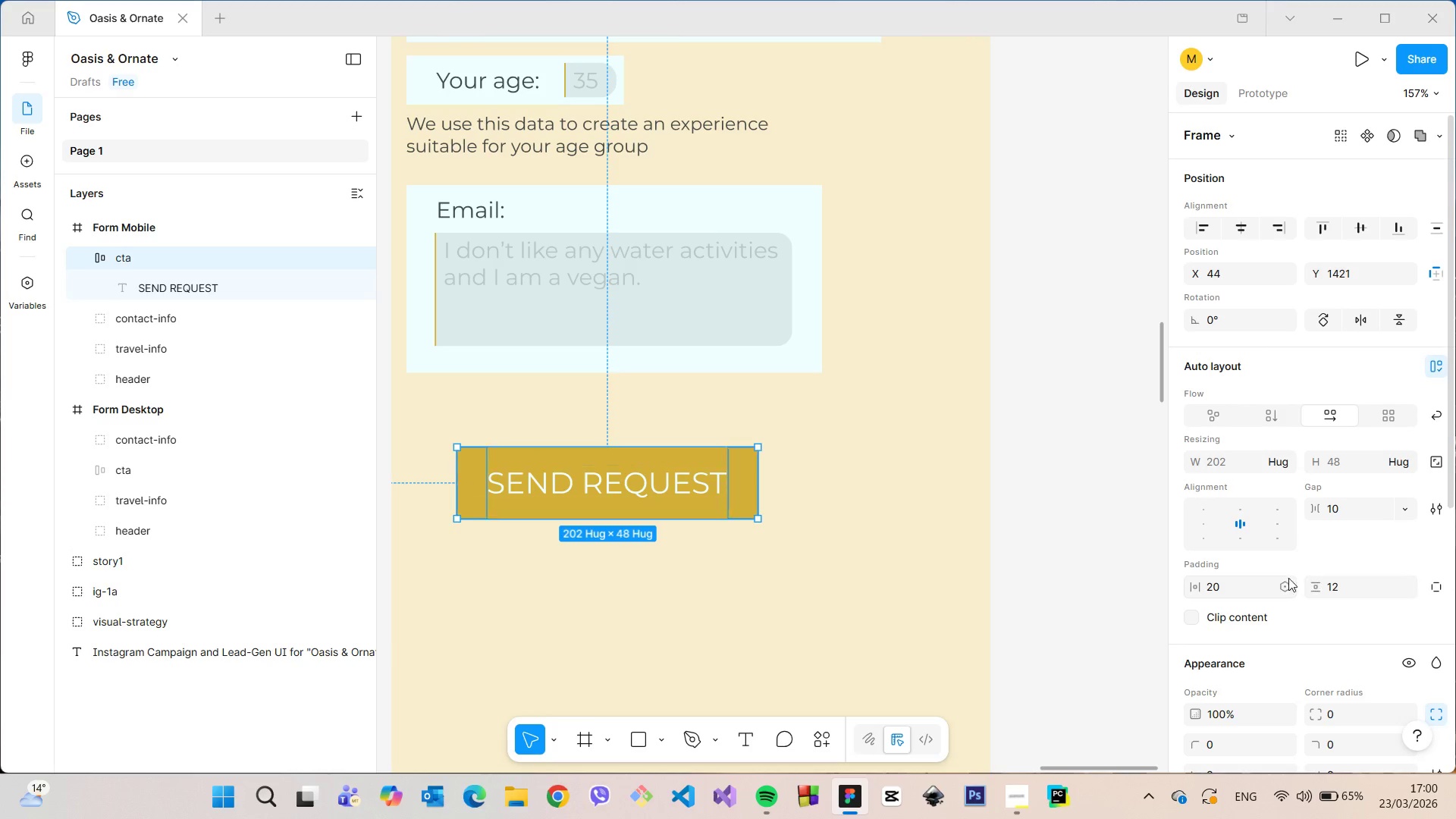 
left_click([1227, 587])
 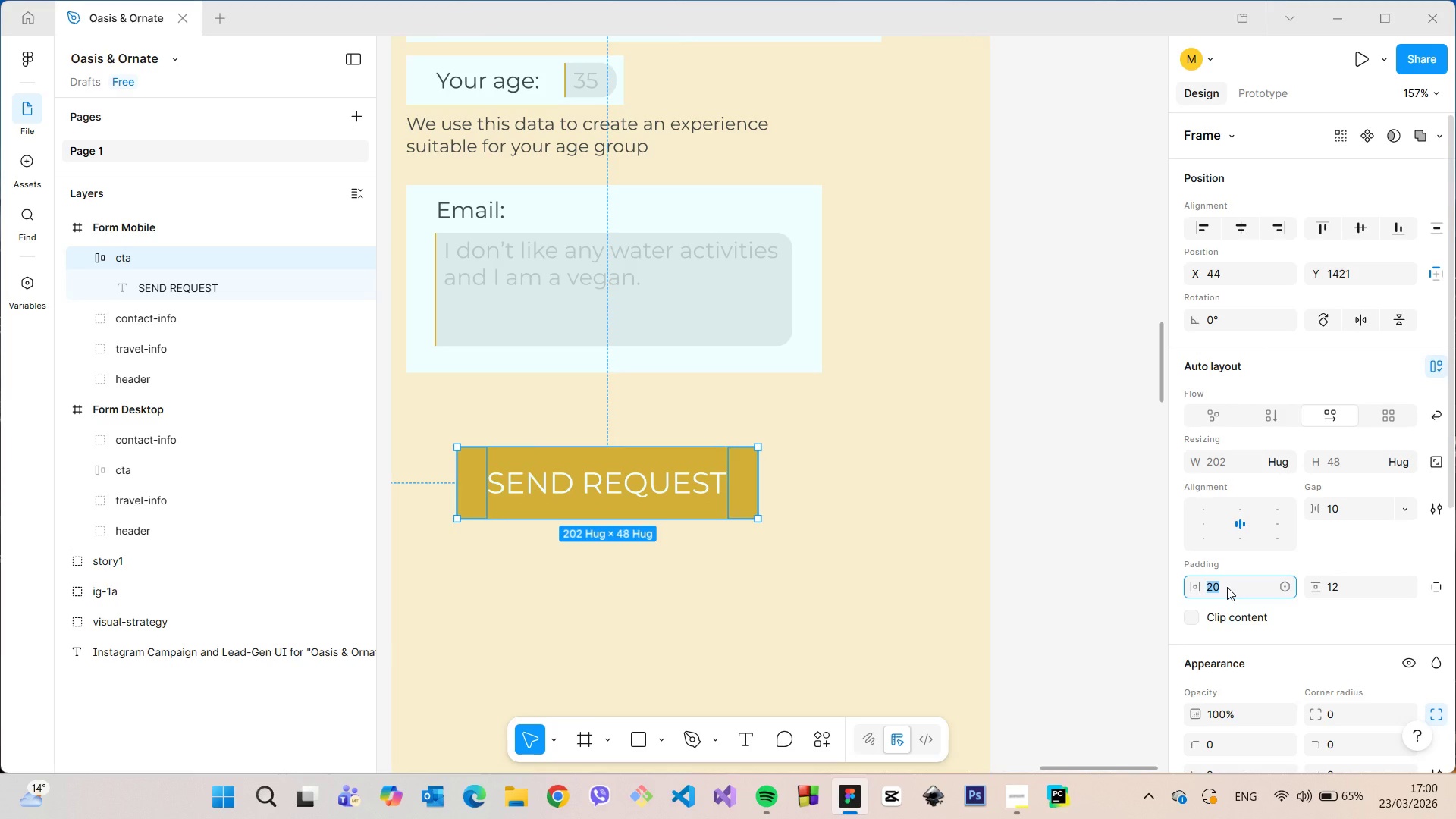 
type(12)
 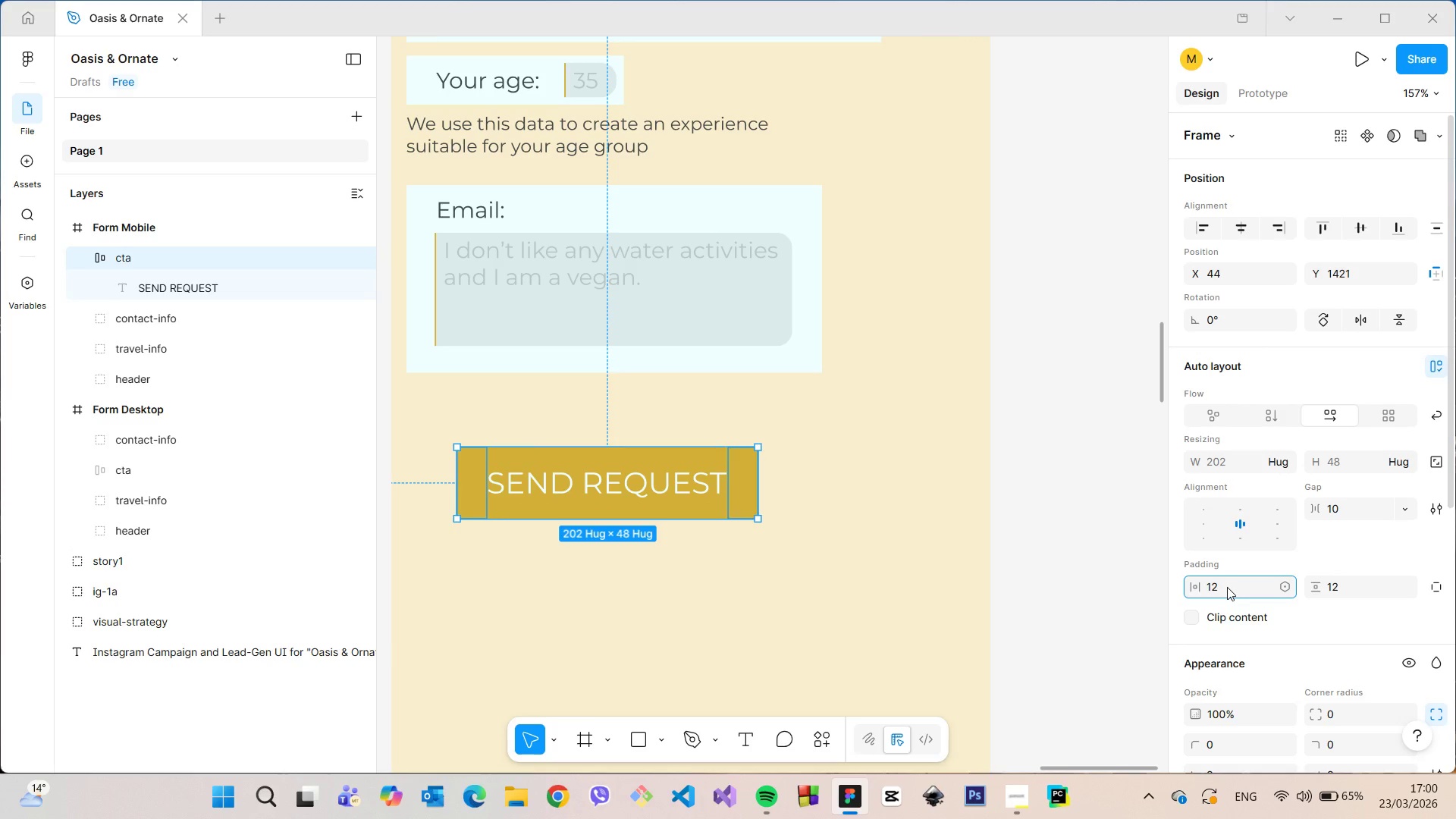 
key(Enter)
 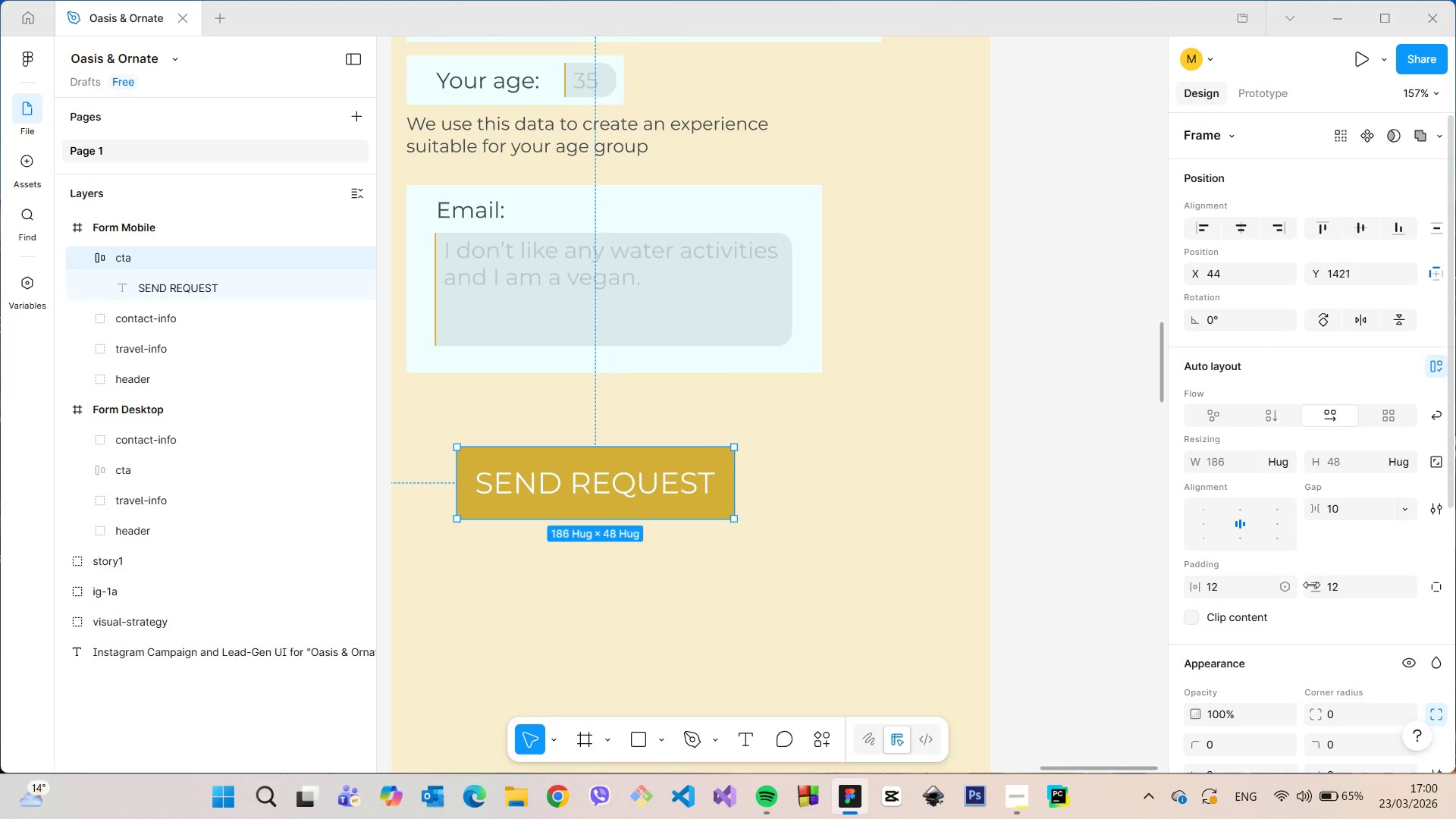 
left_click([1346, 585])
 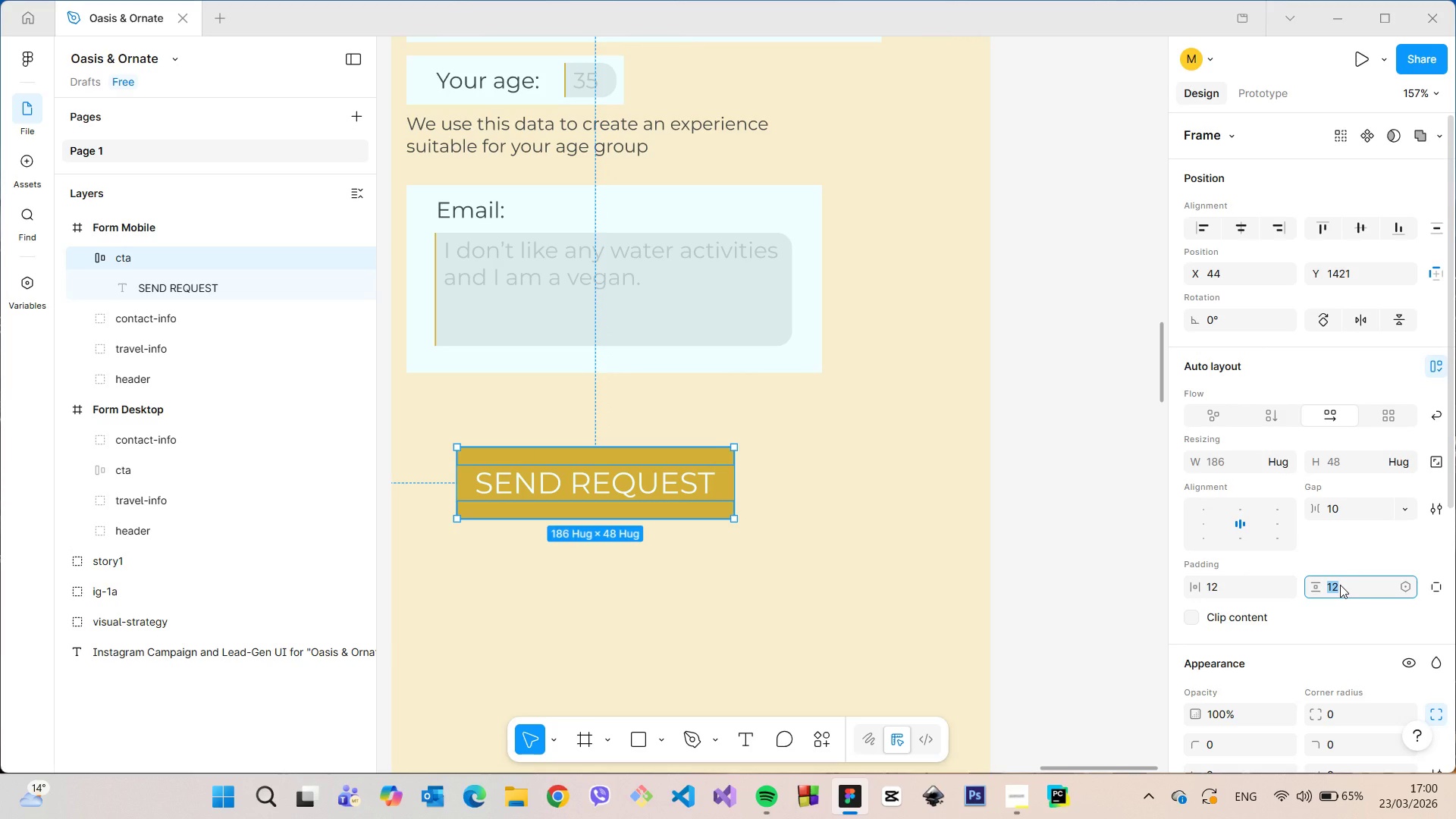 
key(6)
 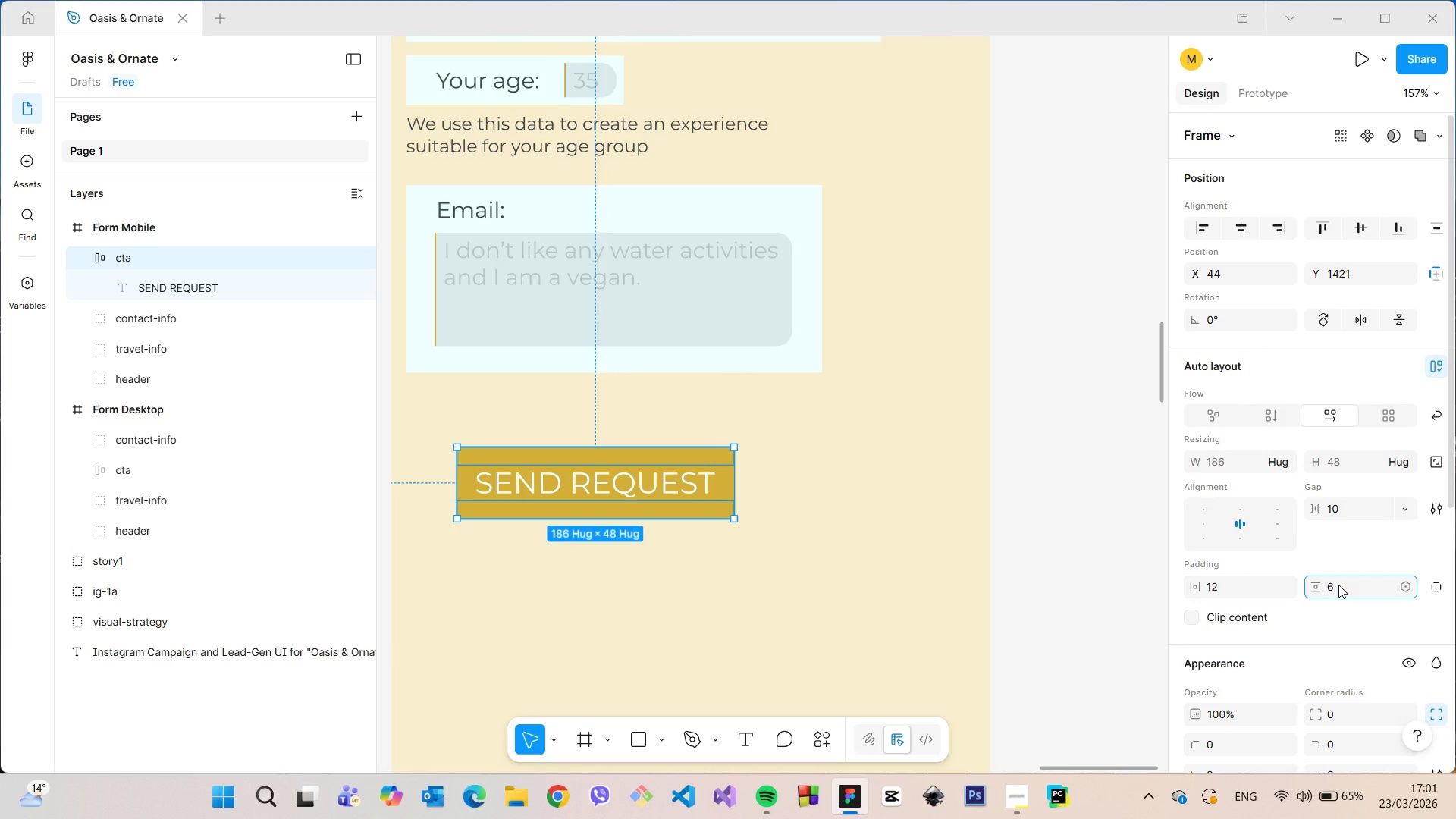 
key(Backspace)
 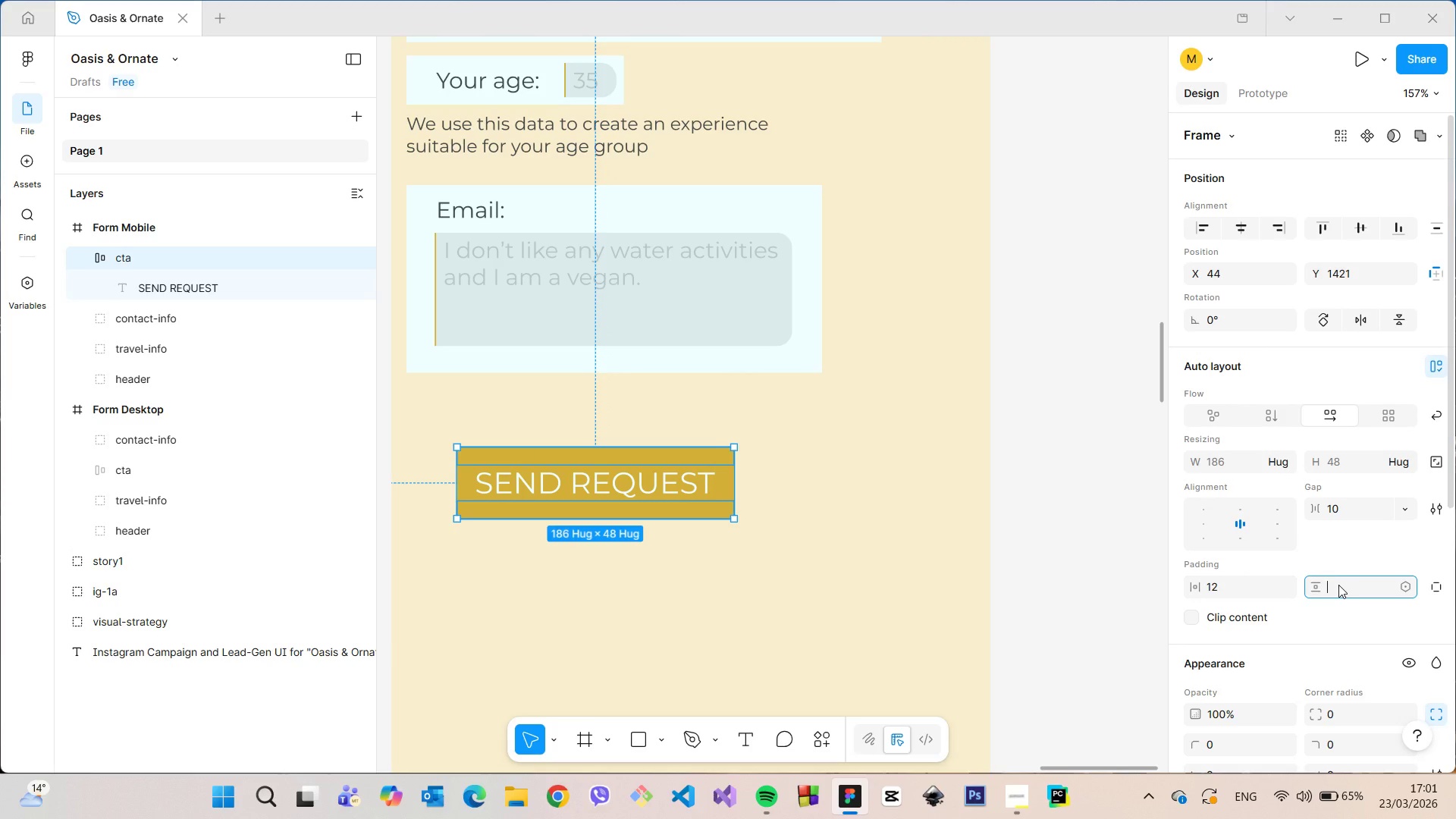 
key(8)
 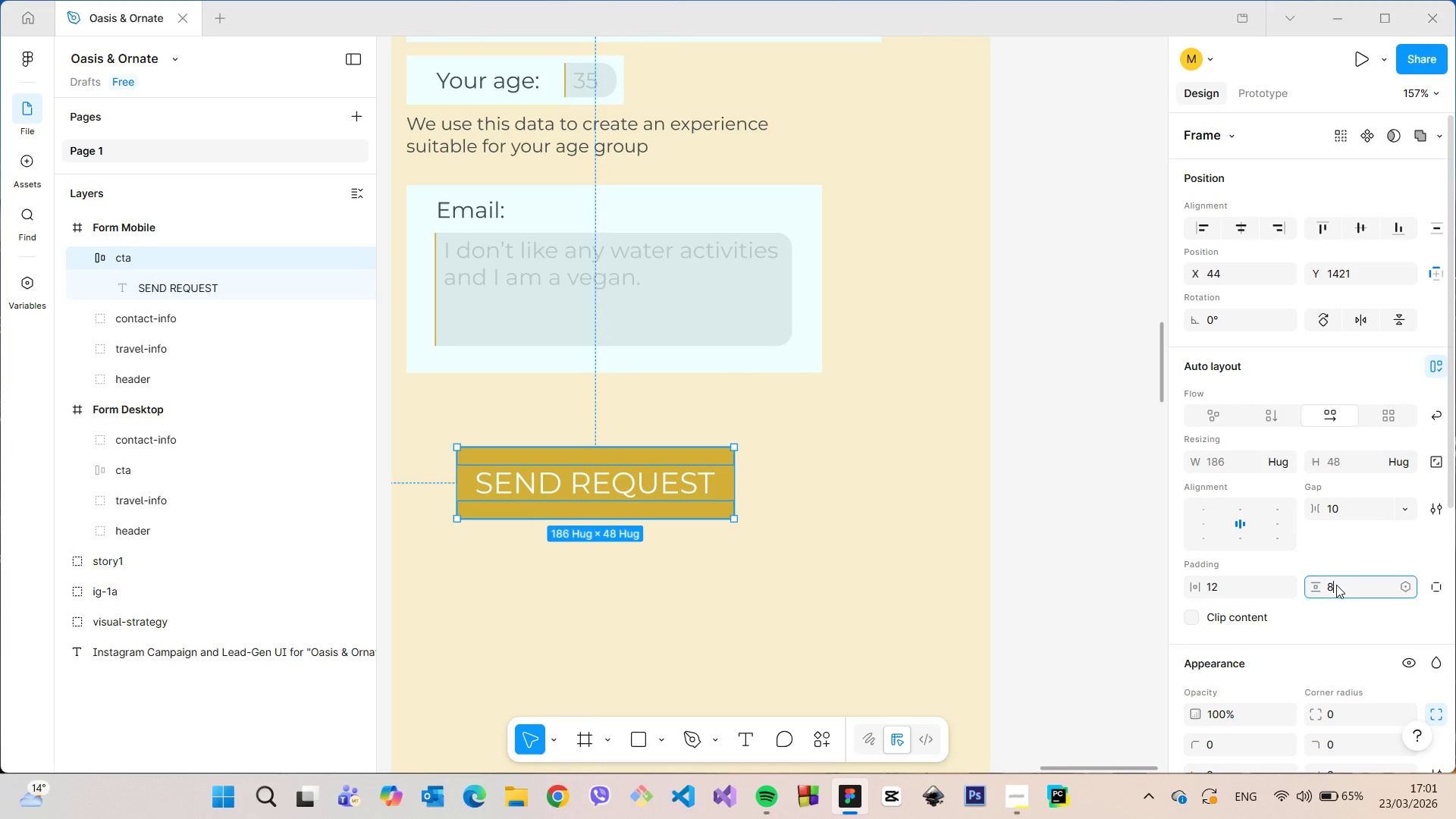 
key(Enter)
 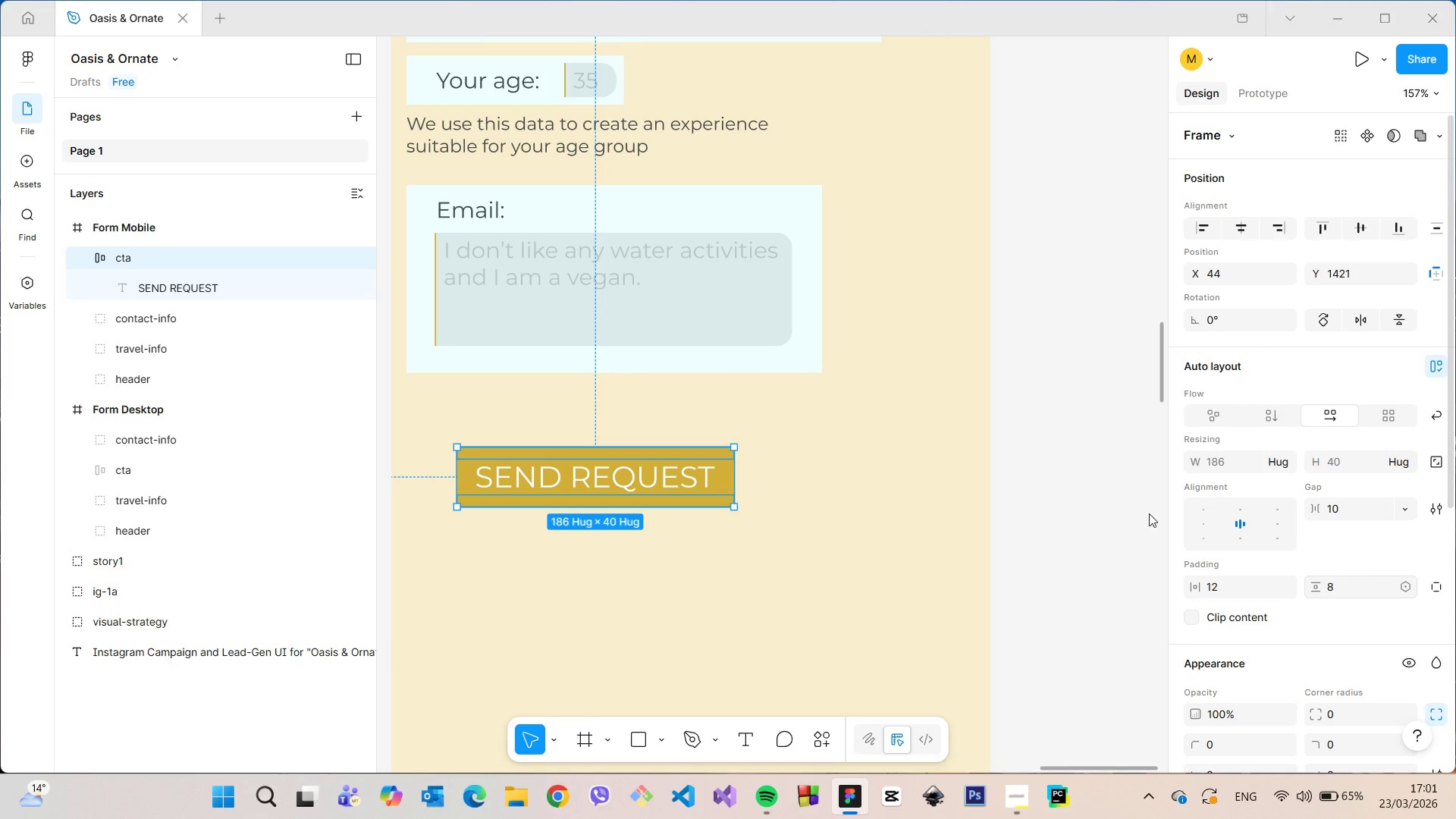 
left_click([1097, 493])
 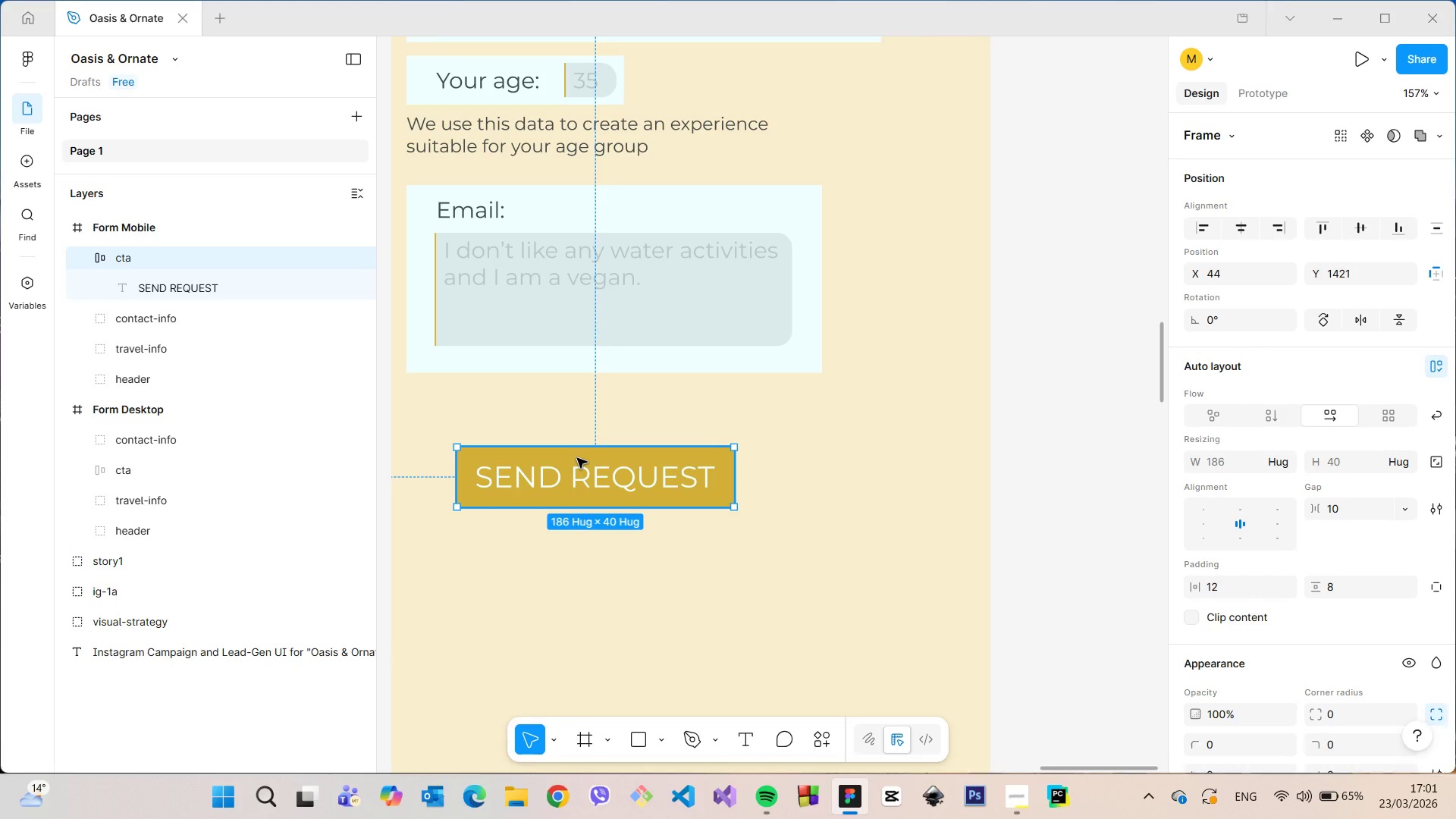 
left_click_drag(start_coordinate=[582, 467], to_coordinate=[532, 463])
 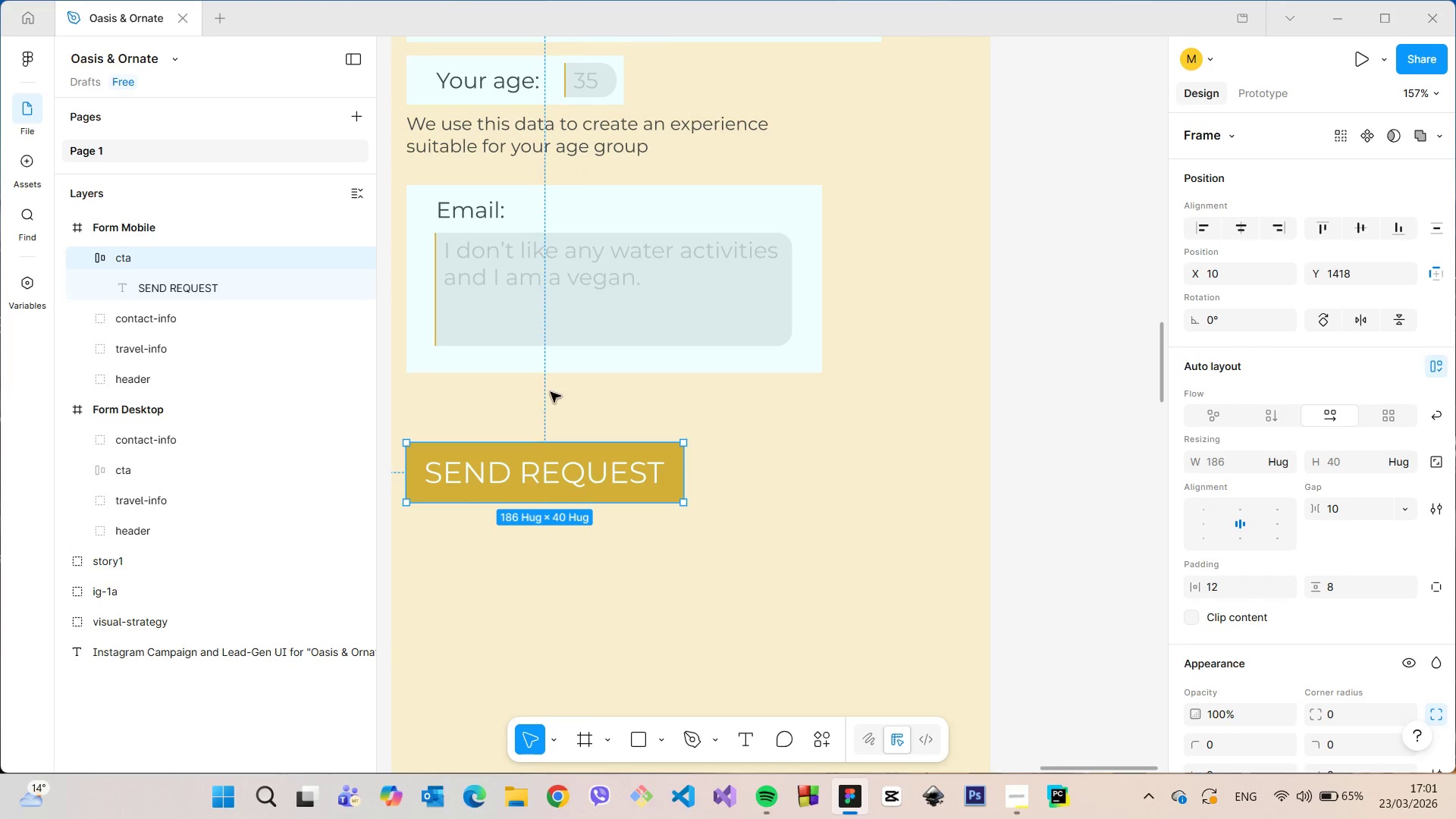 
hold_key(key=AltLeft, duration=1.0)
 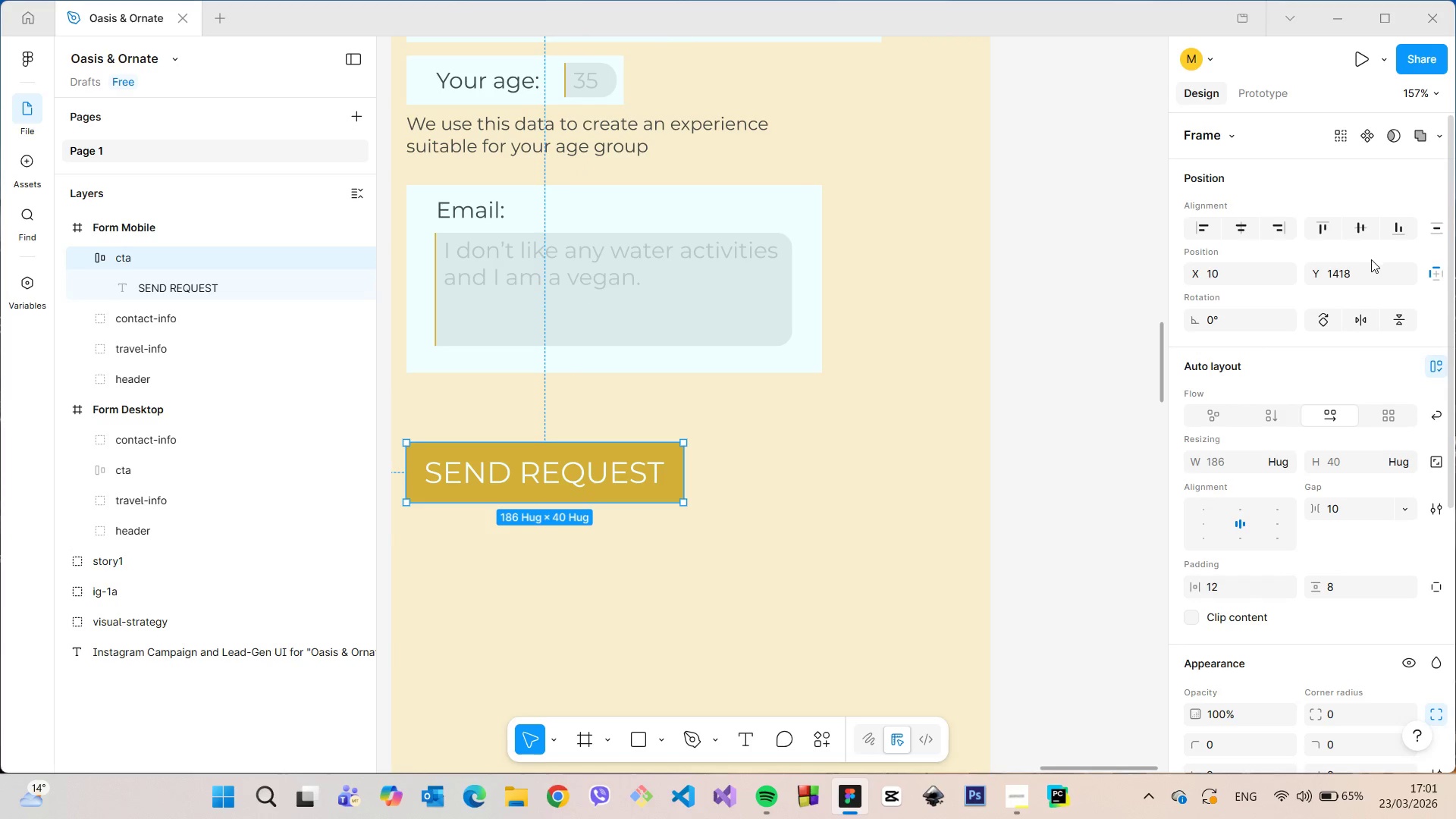 
left_click([1368, 264])
 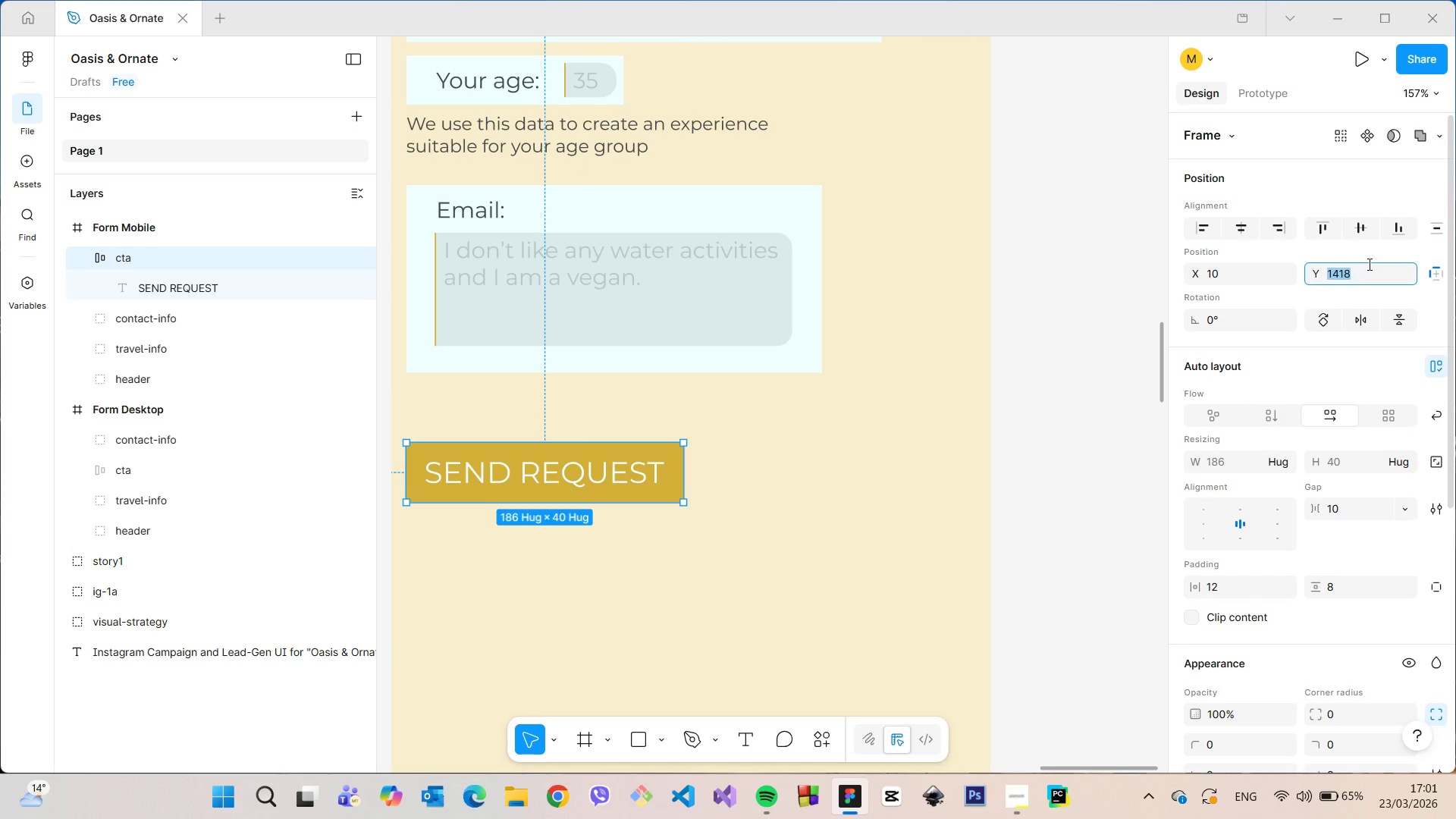 
key(ArrowDown)
 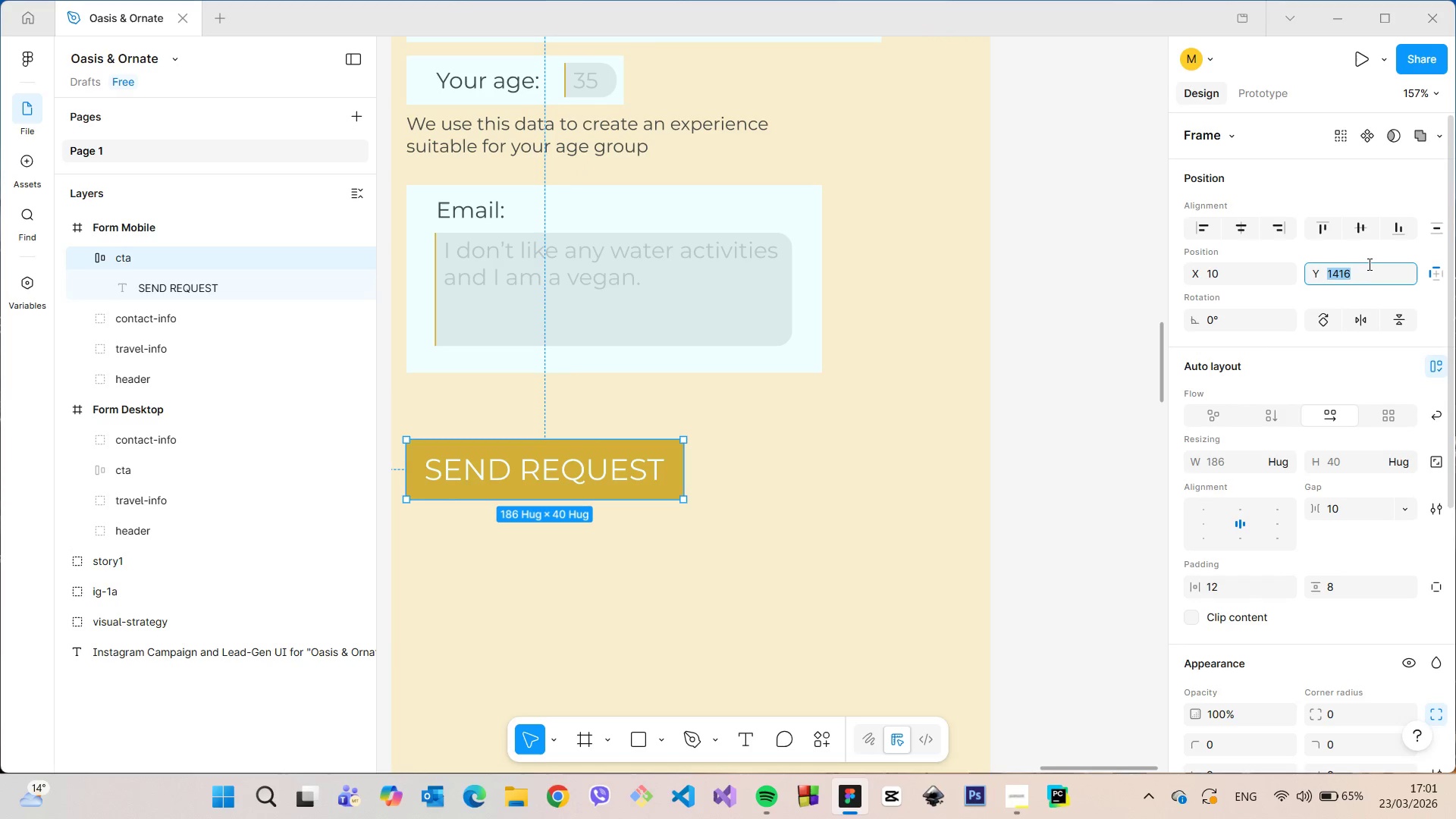 
key(ArrowDown)
 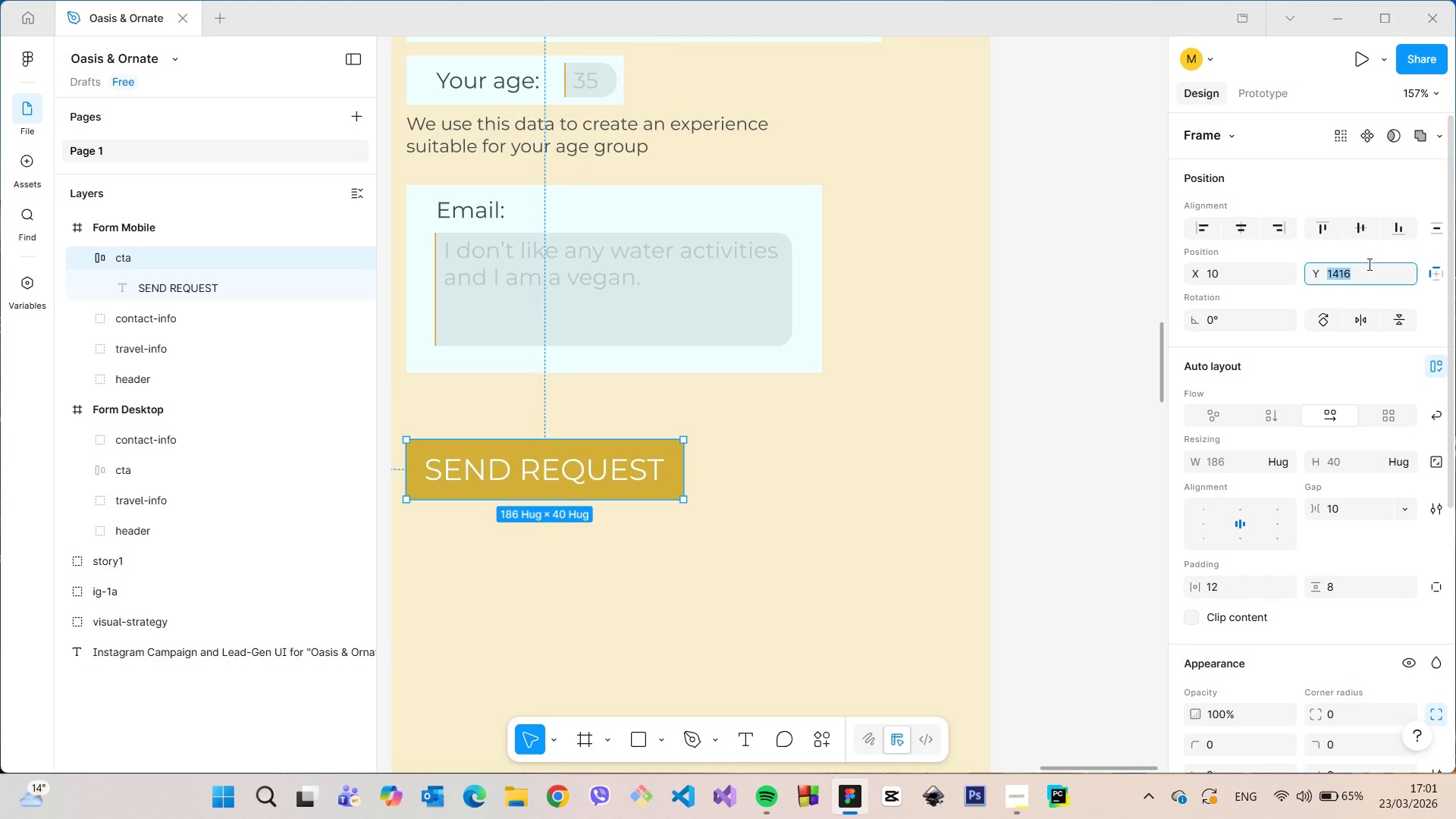 
key(ArrowDown)
 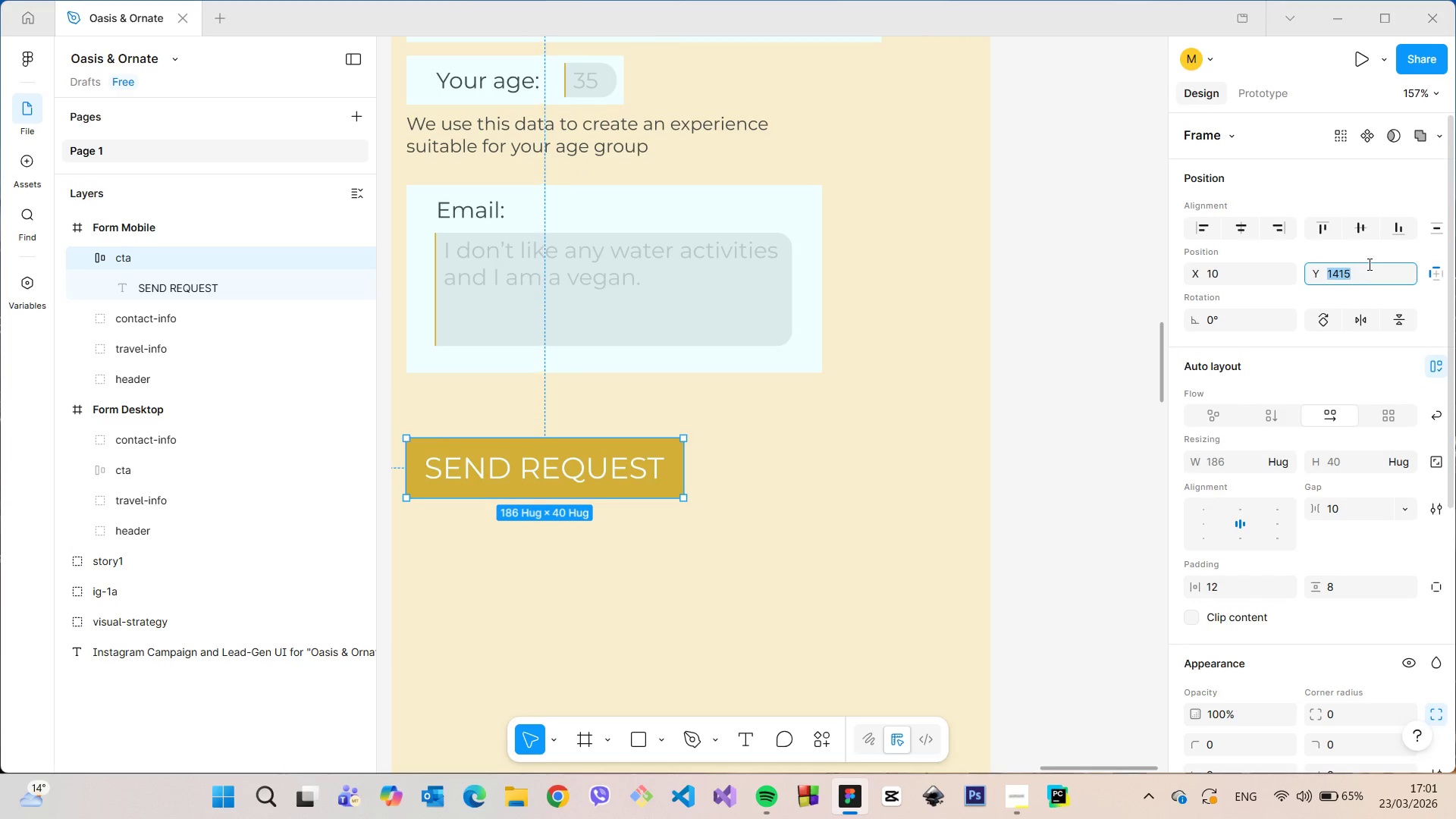 
key(ArrowDown)
 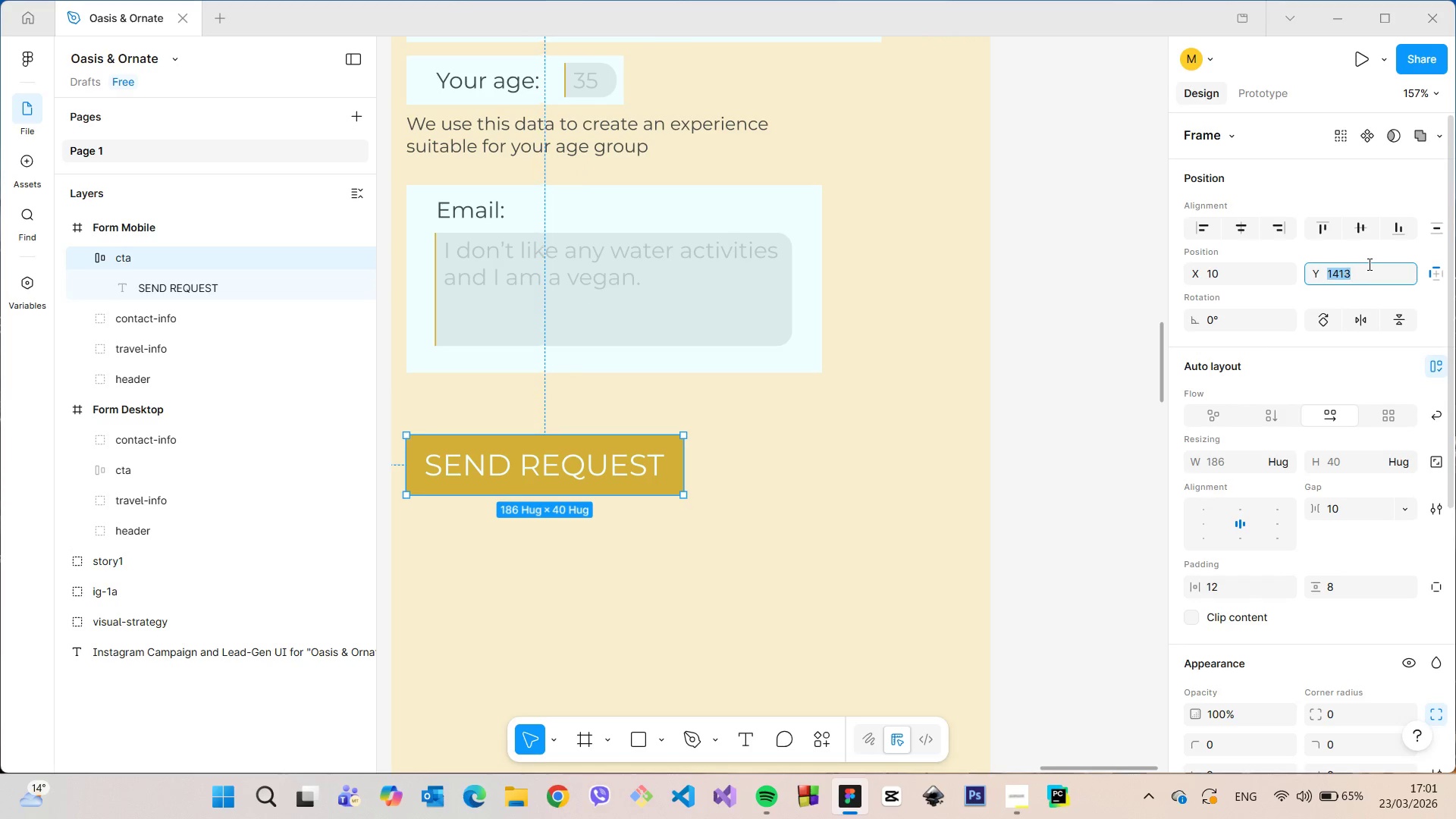 
key(ArrowDown)
 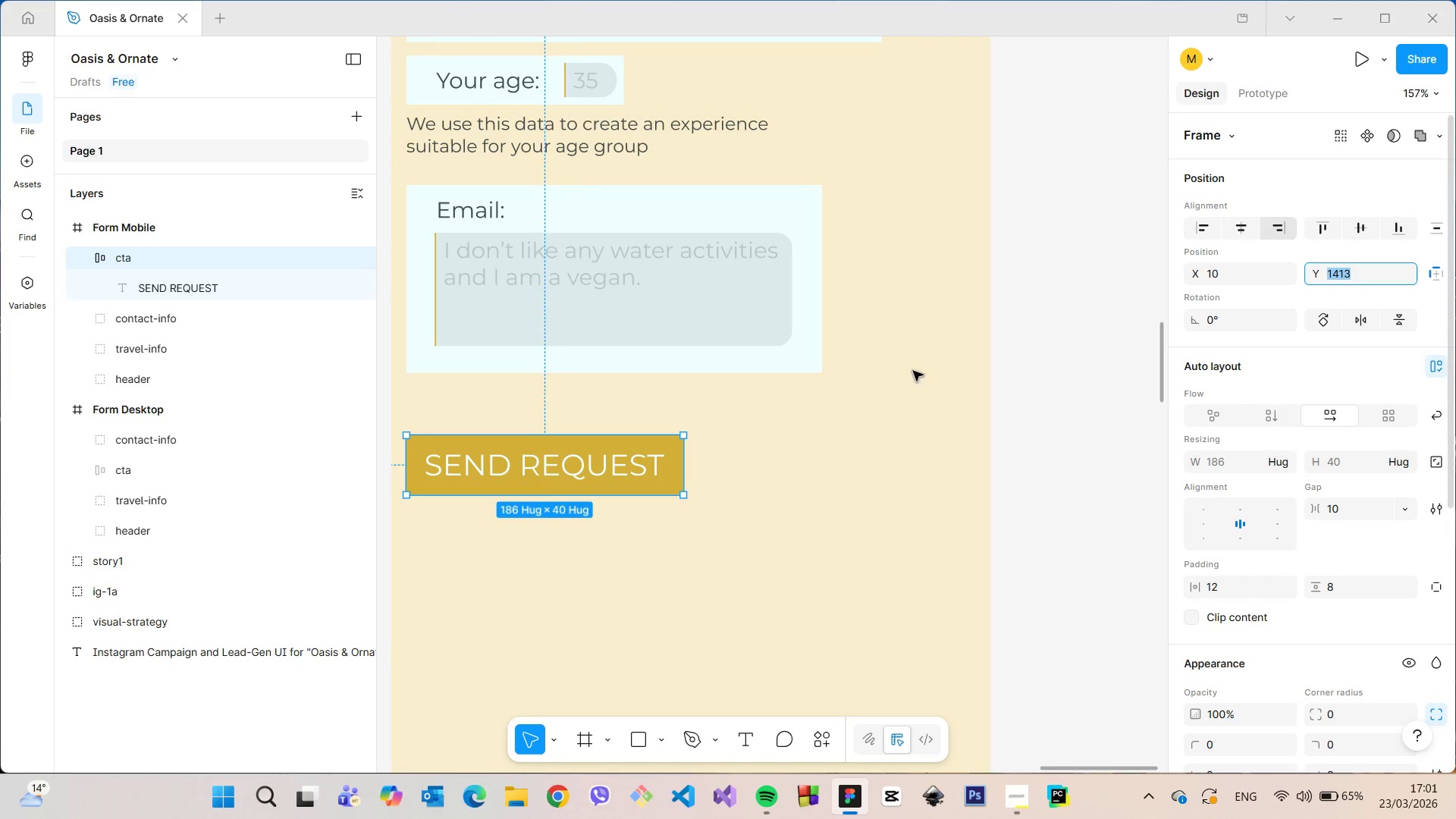 
hold_key(key=AltLeft, duration=0.86)
 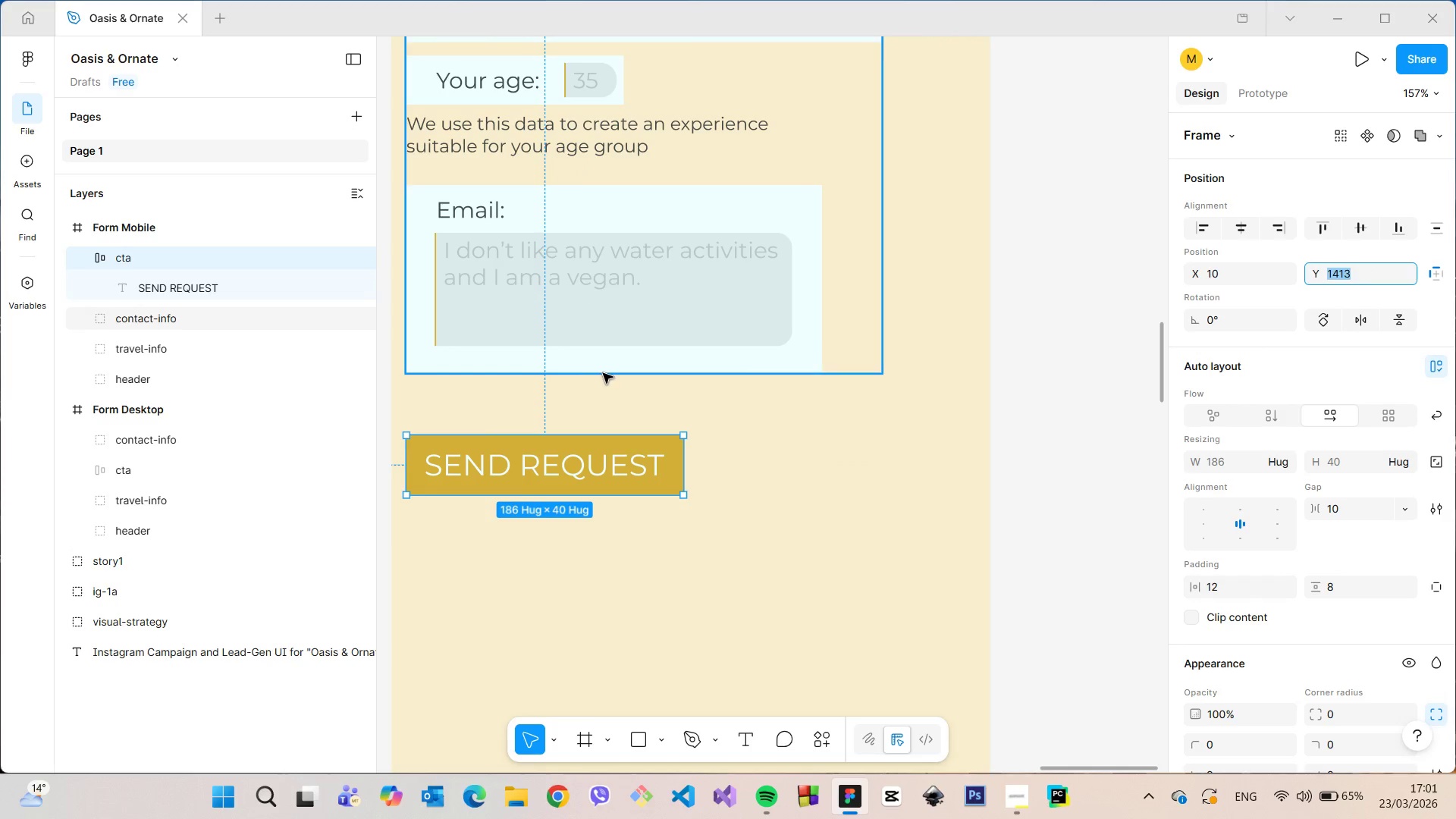 
key(ArrowDown)
 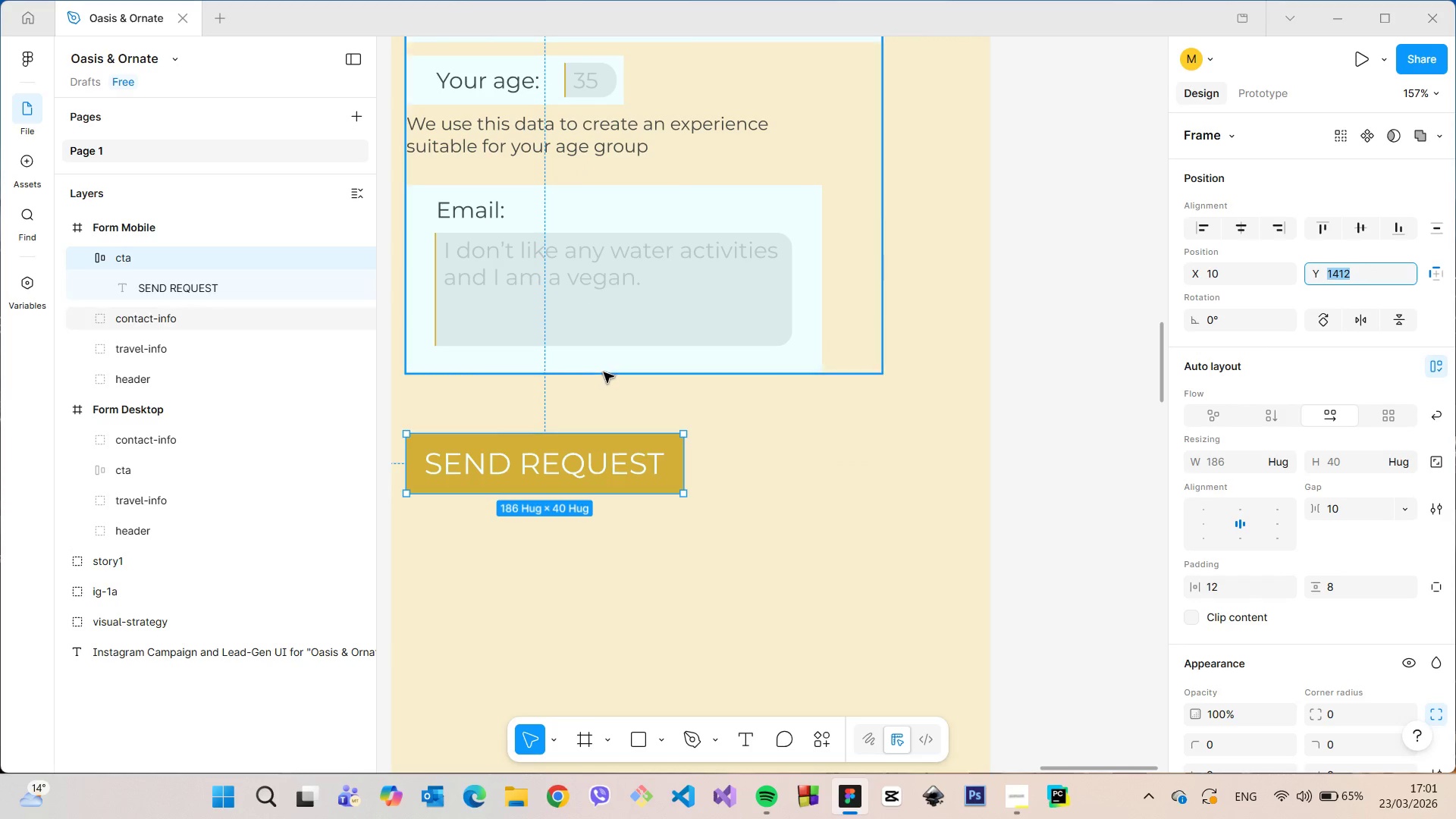 
key(ArrowDown)
 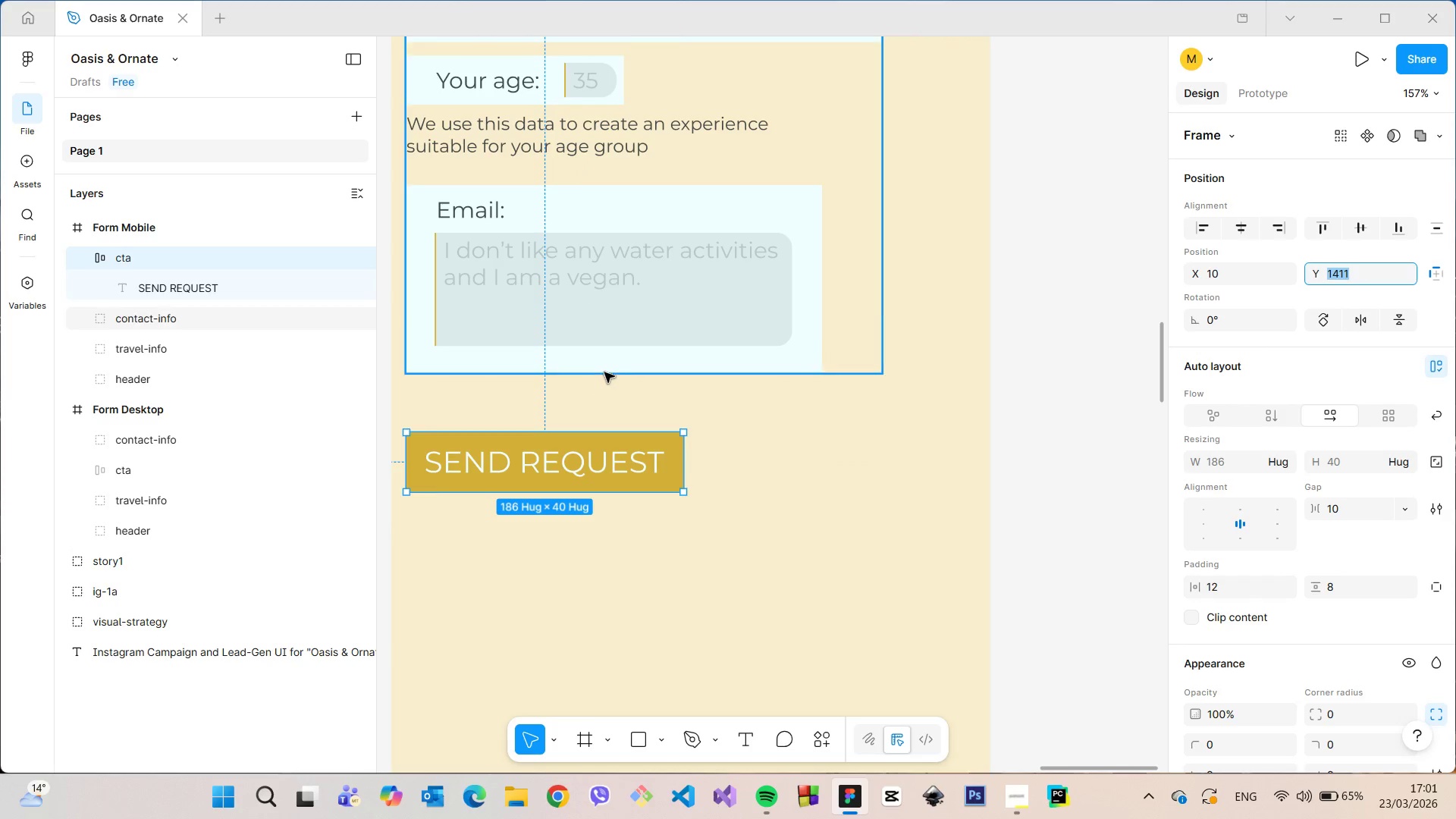 
hold_key(key=AltLeft, duration=0.45)
 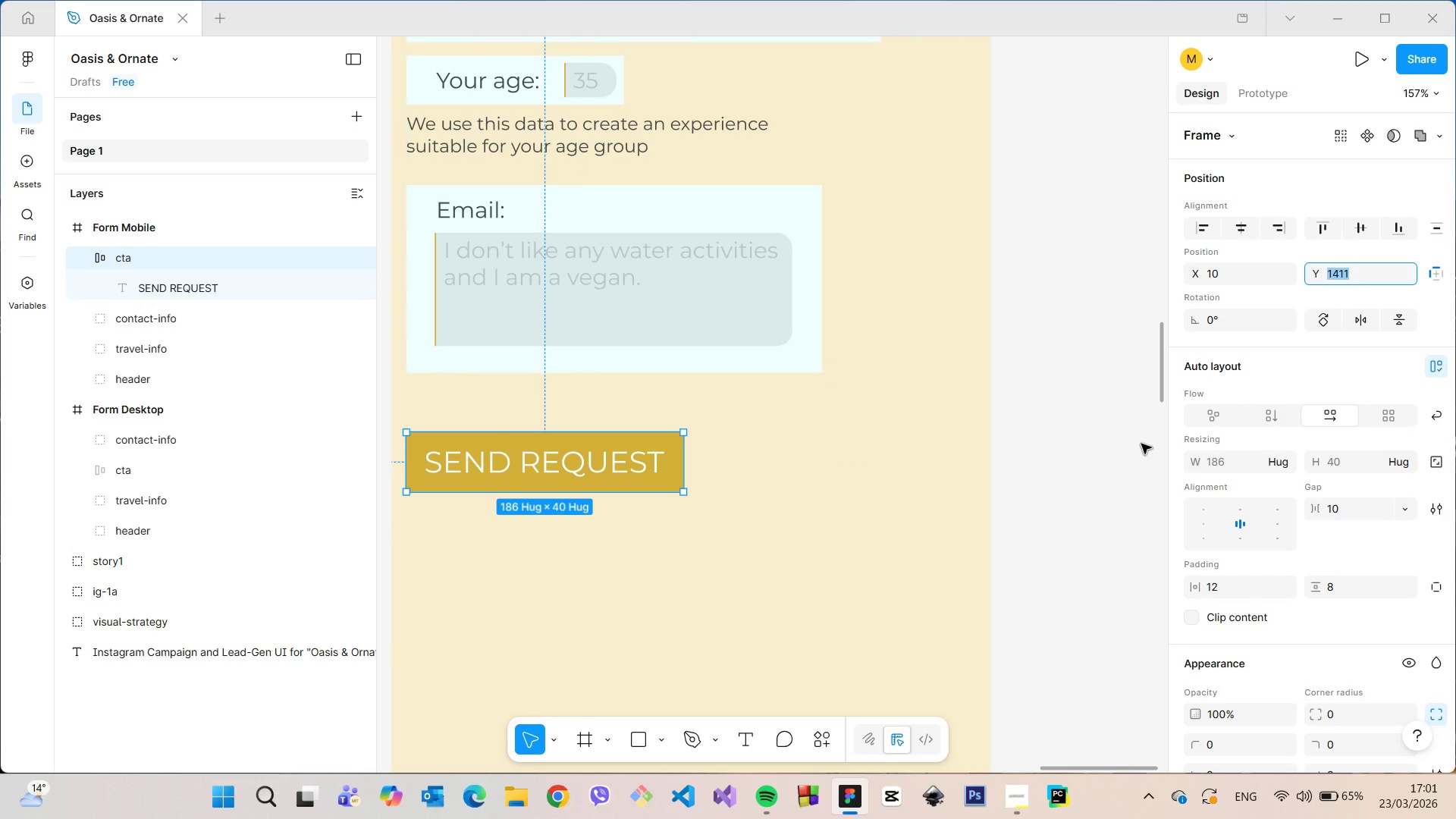 
left_click([1139, 447])
 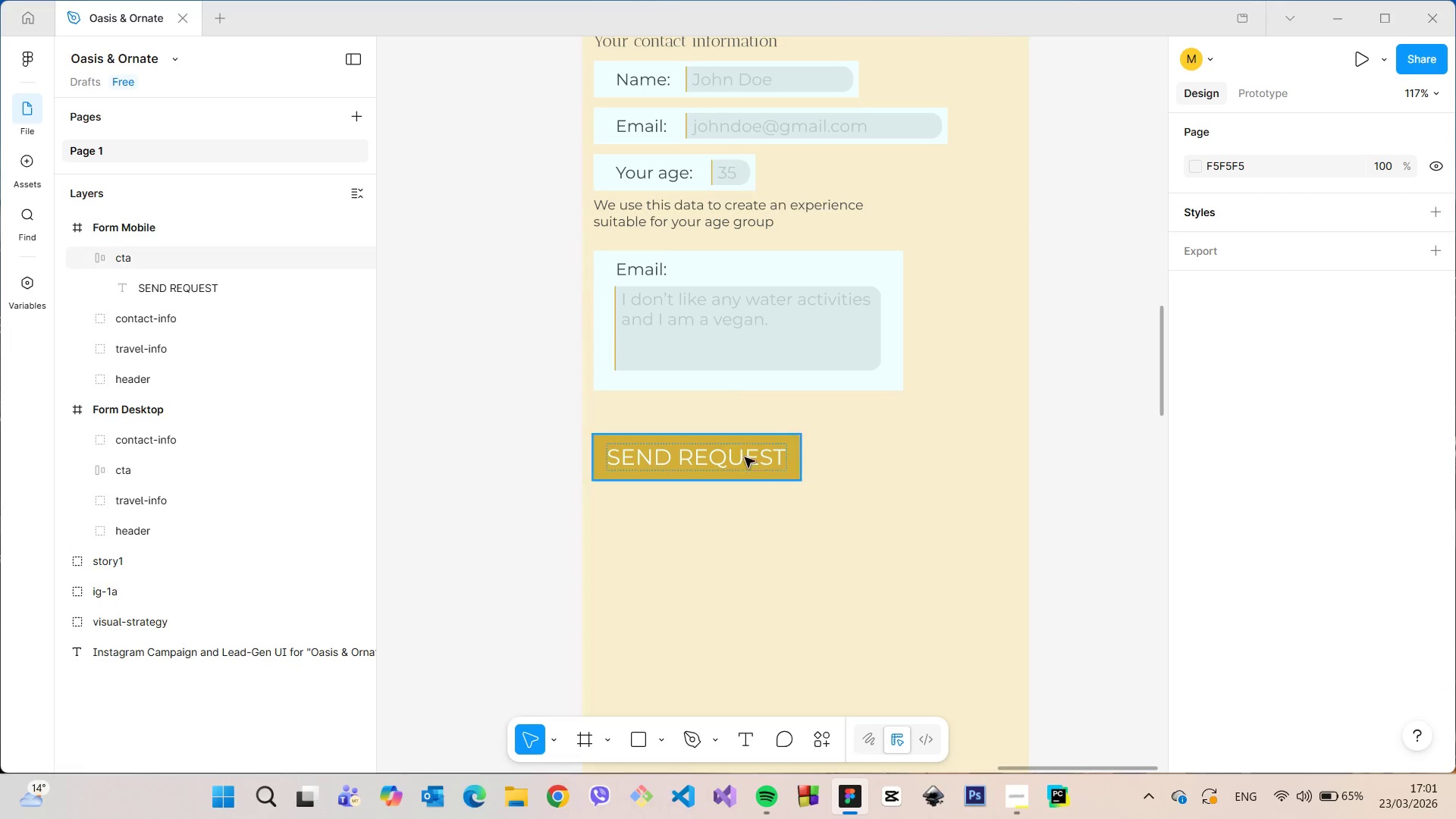 
scroll: coordinate [1144, 445], scroll_direction: down, amount: 6.0
 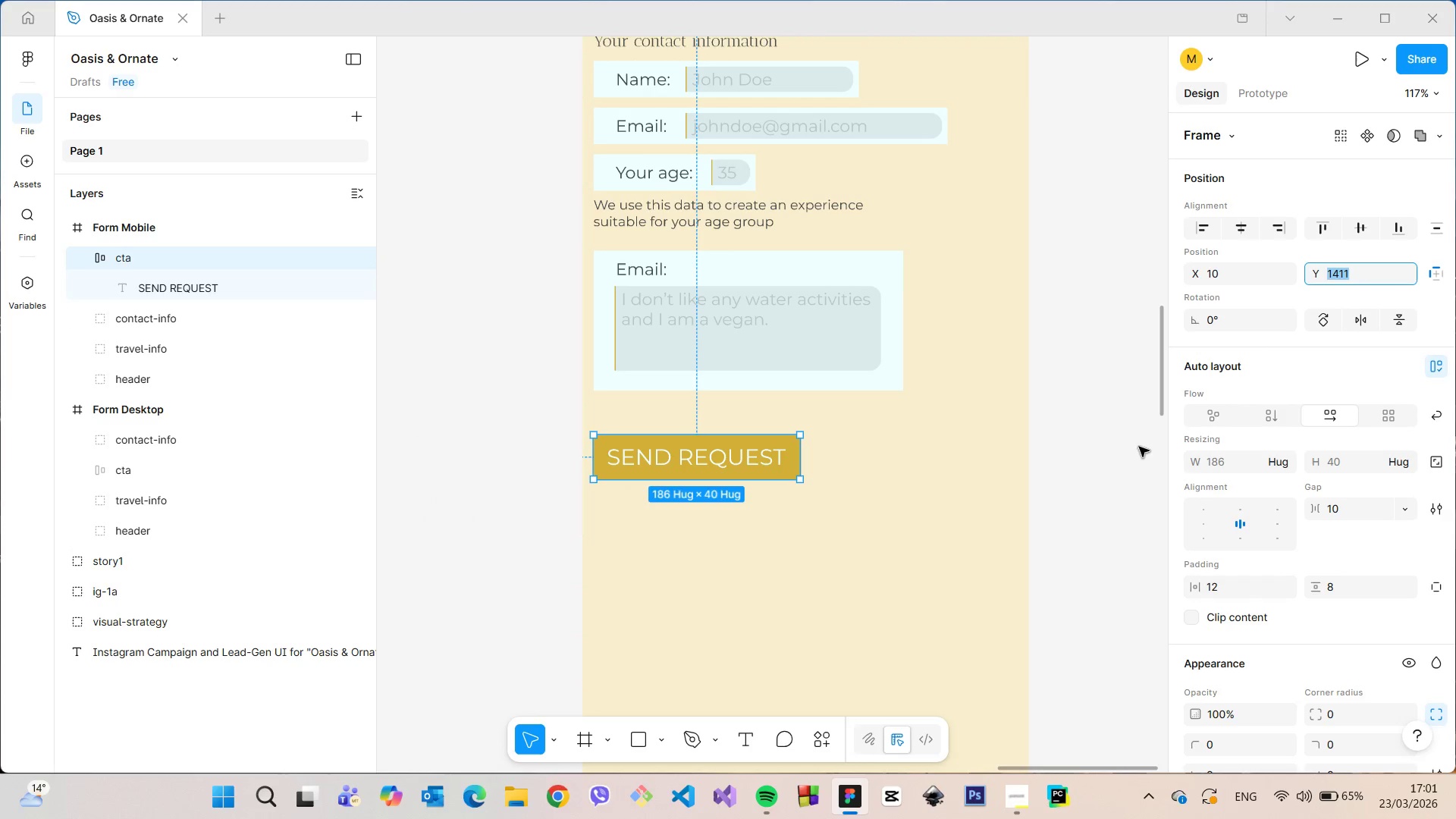 
left_click([738, 454])
 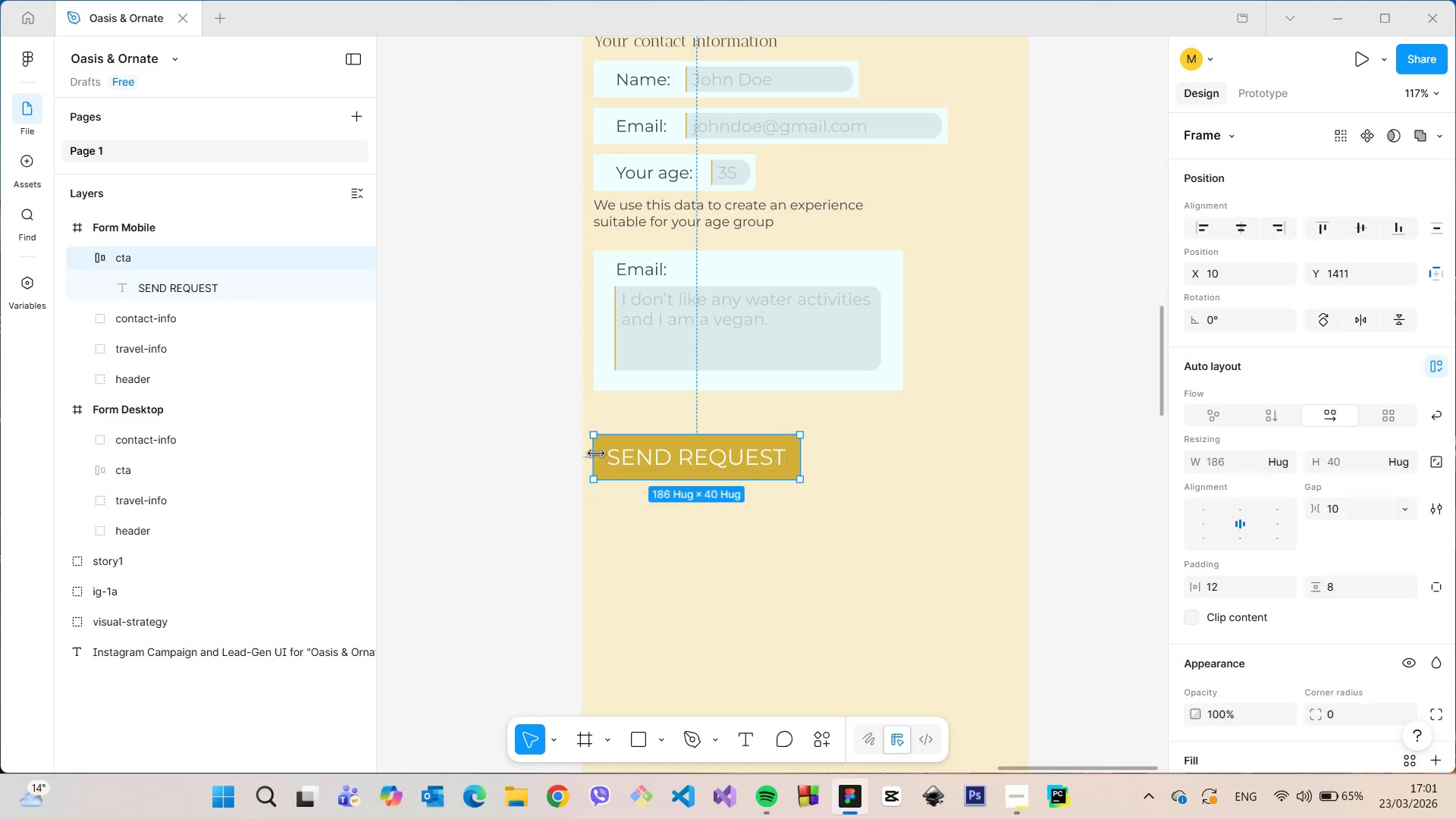 
hold_key(key=AltLeft, duration=0.7)
 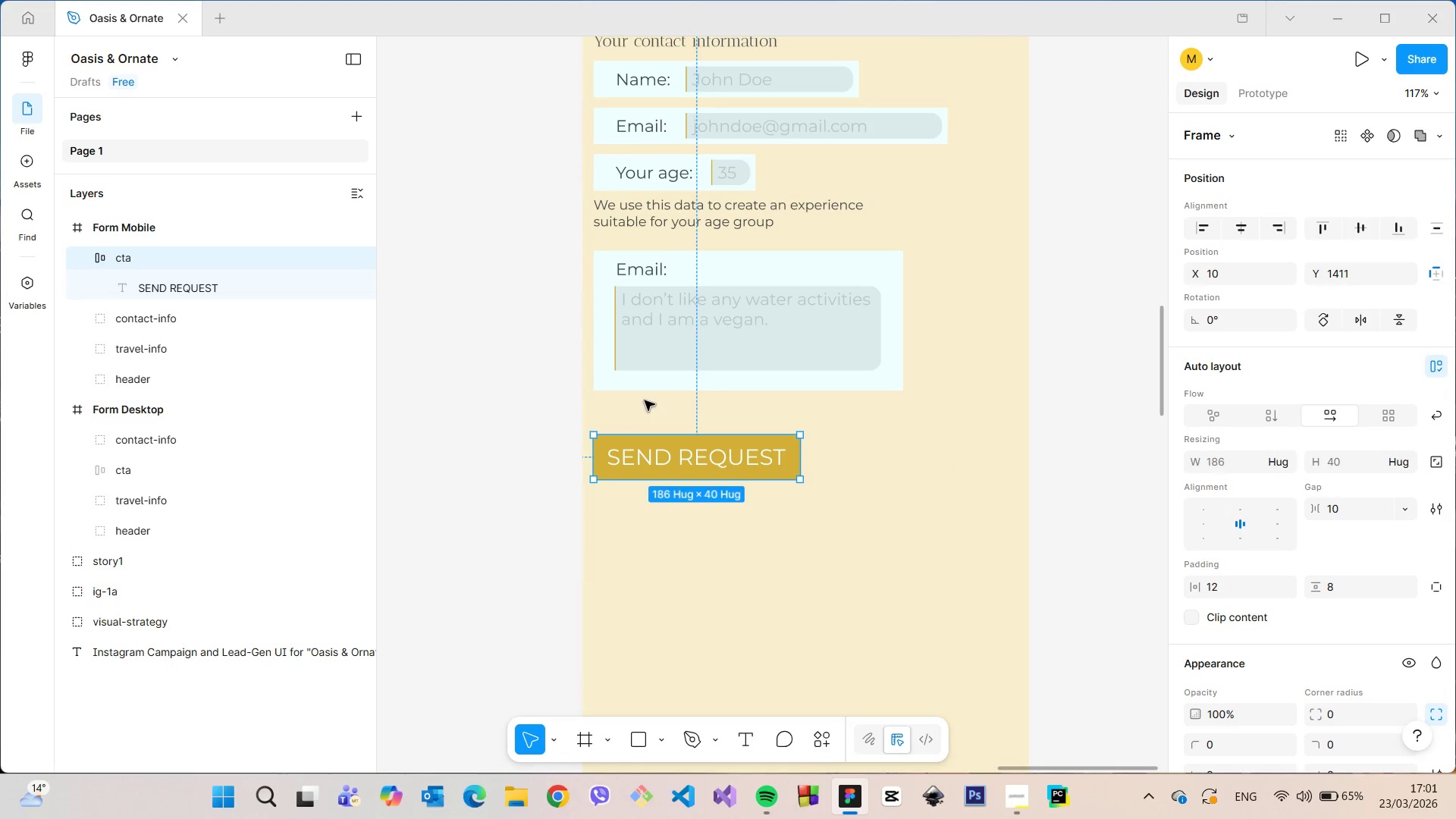 
hold_key(key=AltLeft, duration=0.89)
 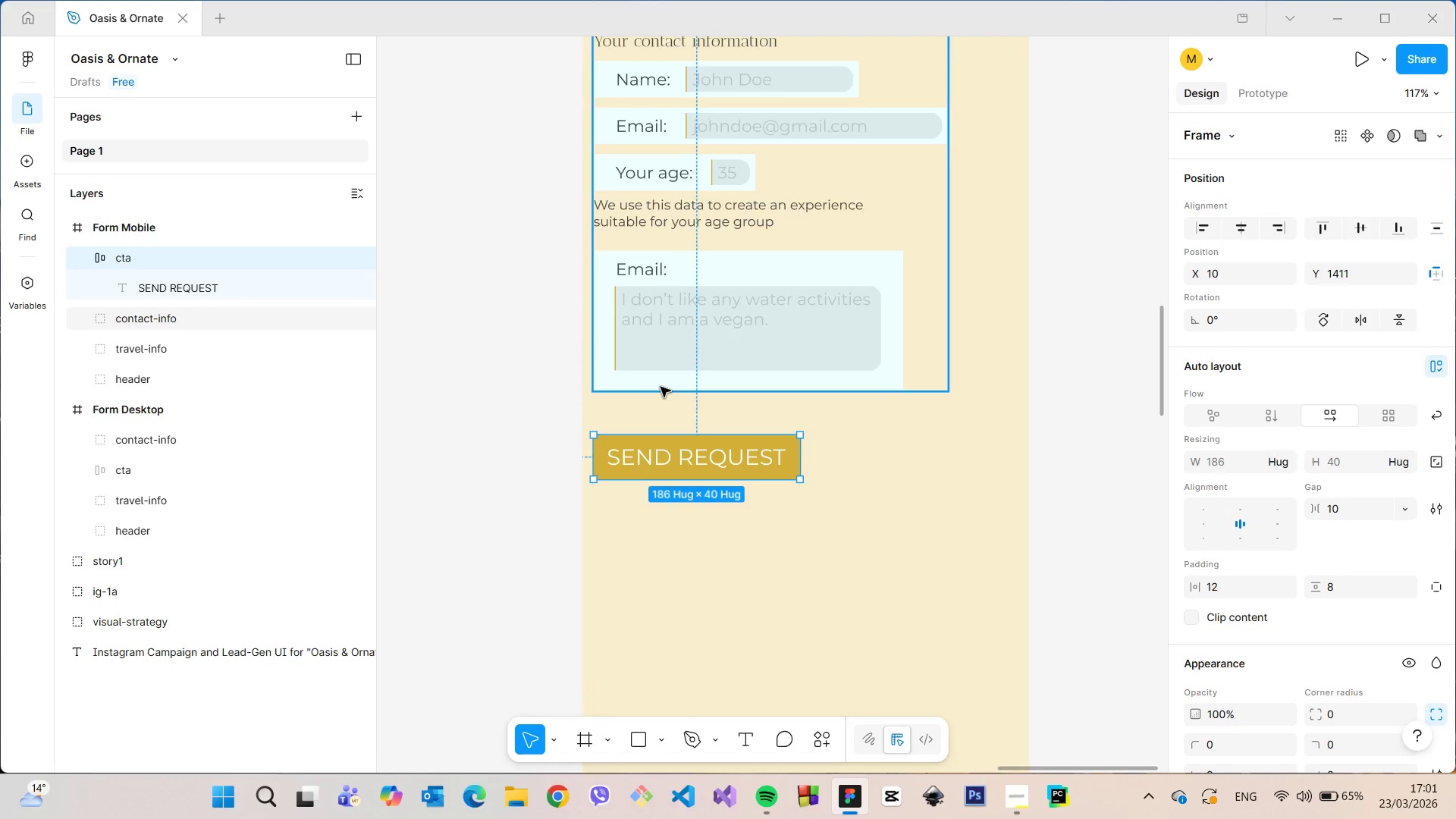 
scroll: coordinate [721, 187], scroll_direction: down, amount: 21.0
 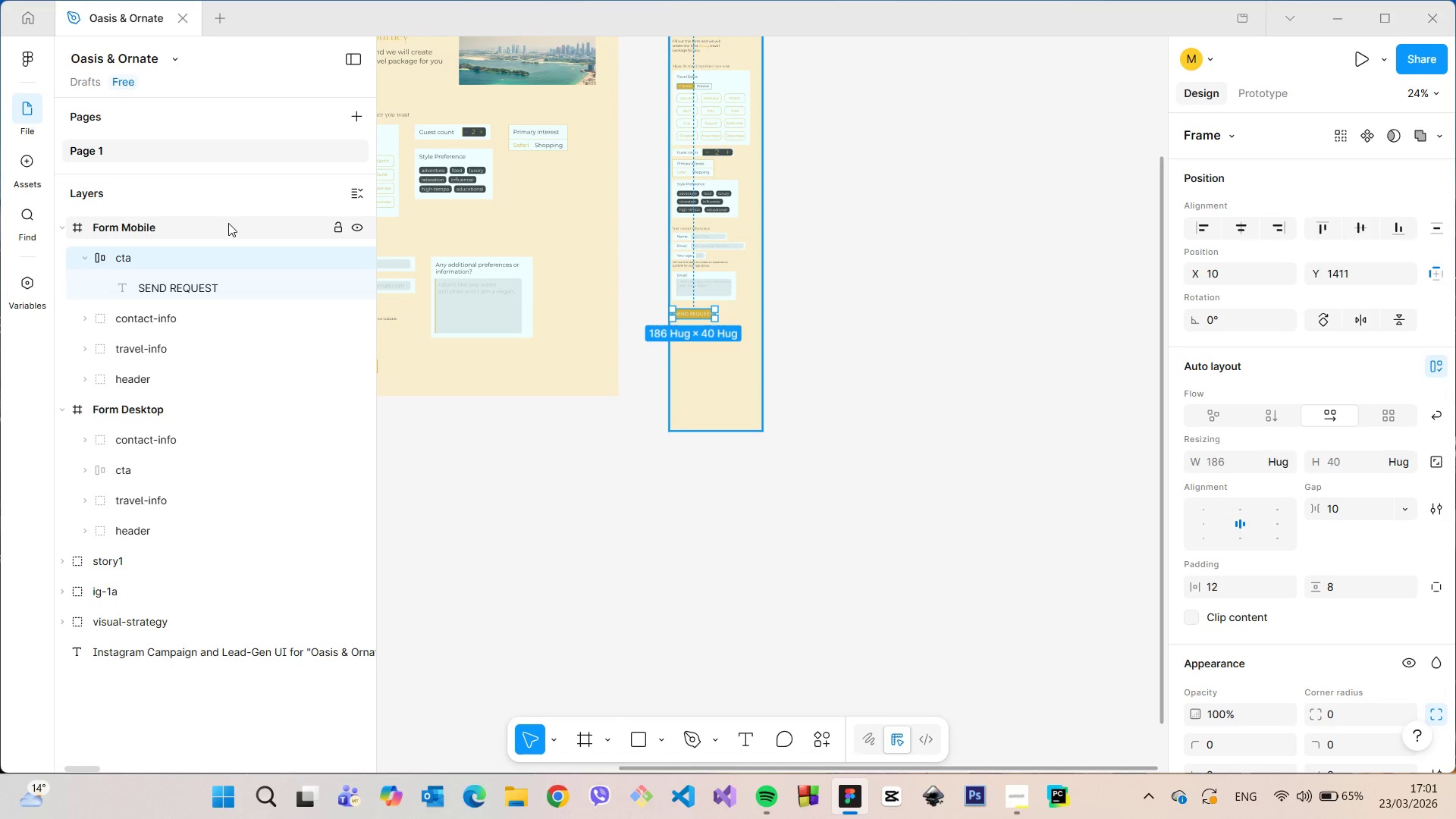 
left_click([225, 224])
 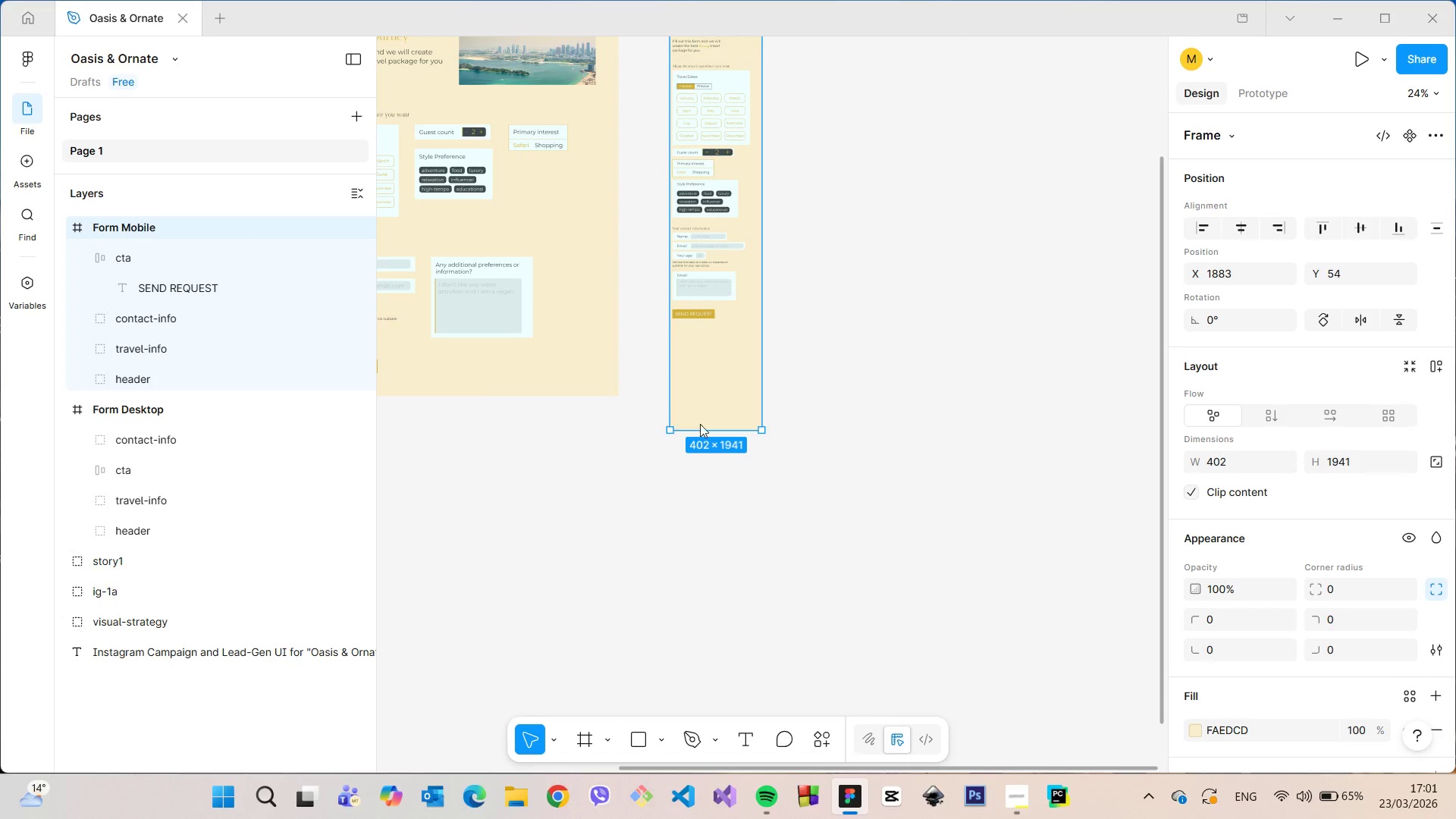 
hold_key(key=ControlLeft, duration=1.03)
left_click_drag(start_coordinate=[706, 425], to_coordinate=[719, 337])
 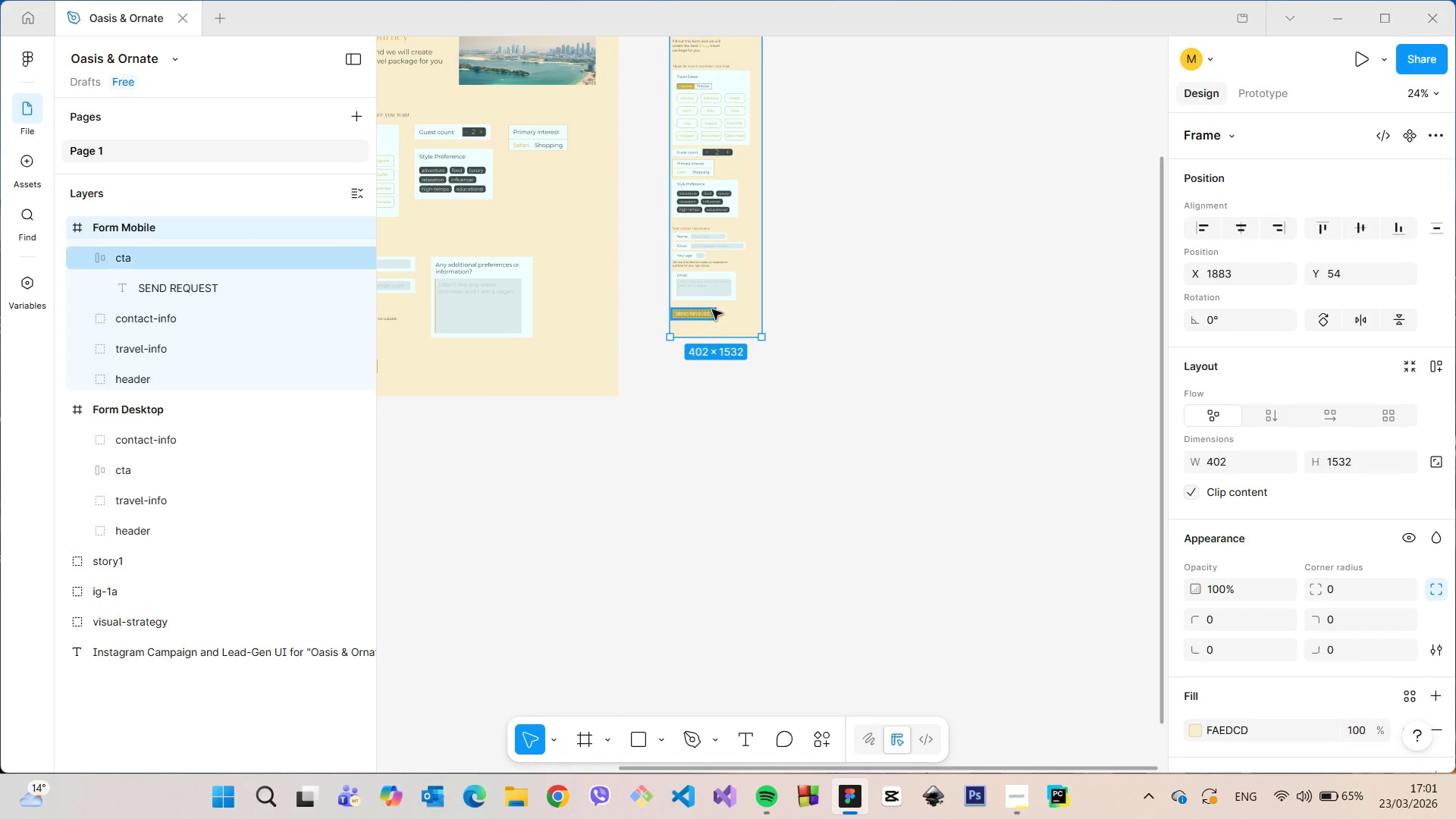 
hold_key(key=AltLeft, duration=0.81)
 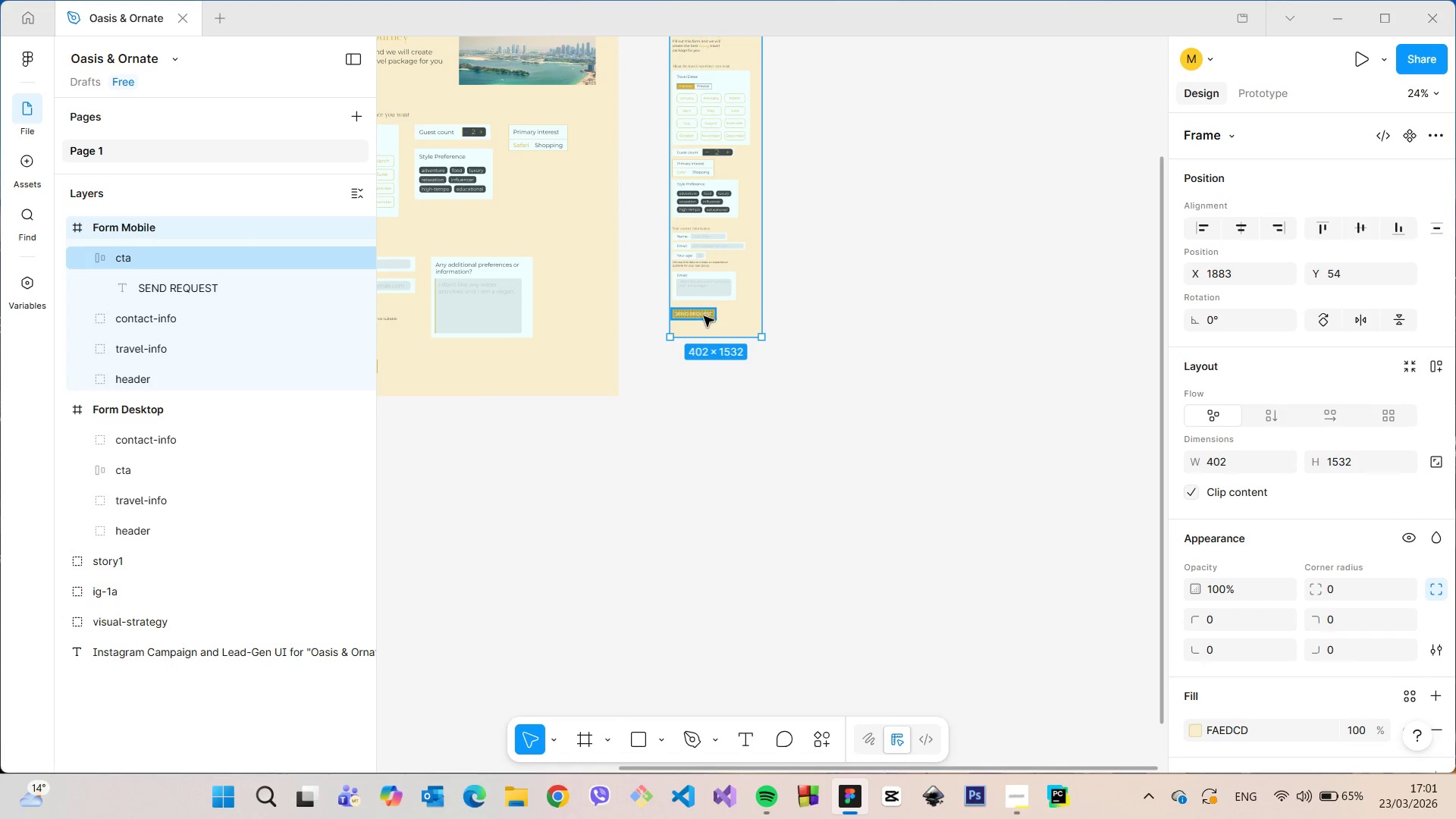 
hold_key(key=AltLeft, duration=0.53)
 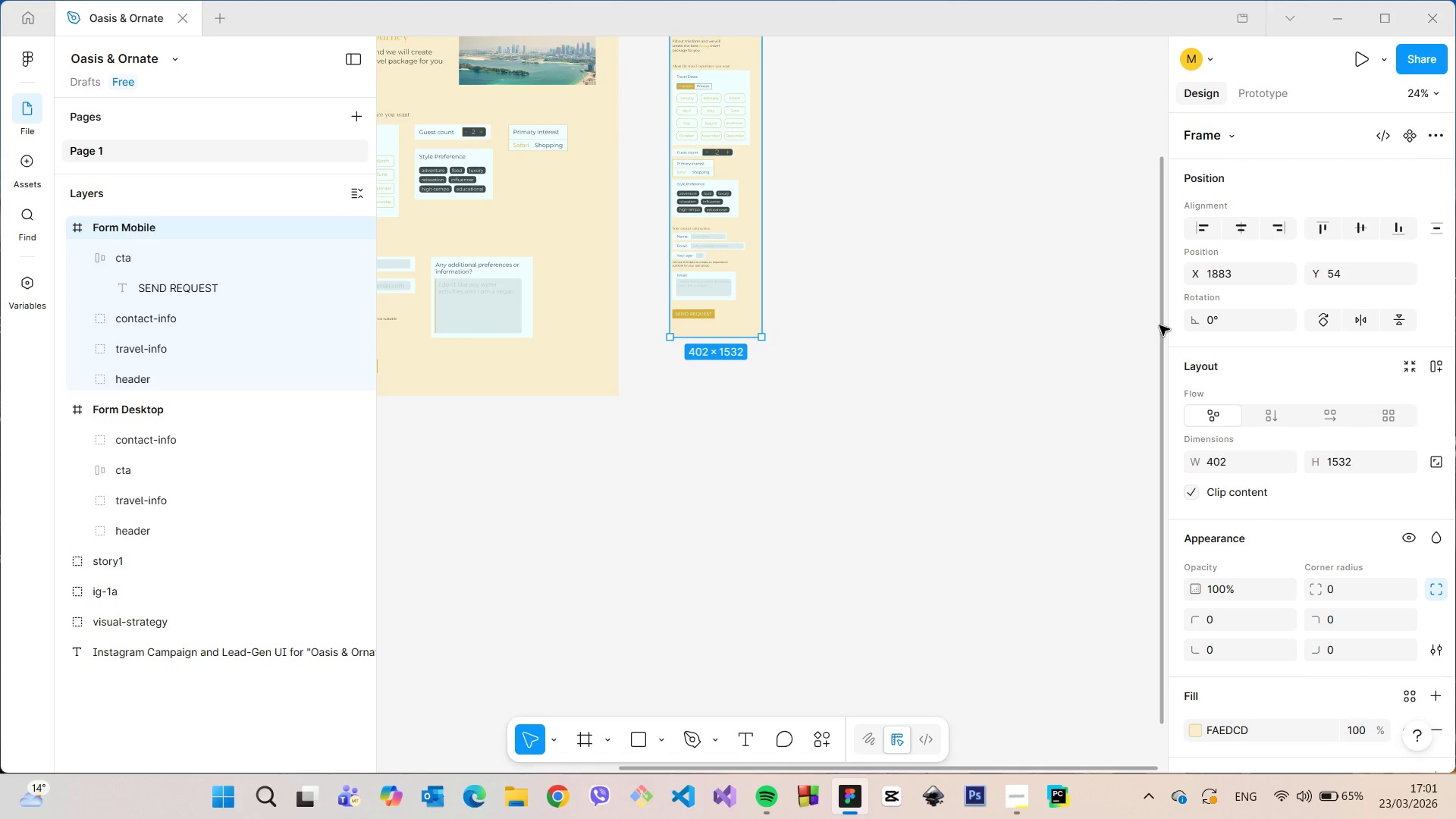 
left_click_drag(start_coordinate=[1159, 325], to_coordinate=[1199, 187])
 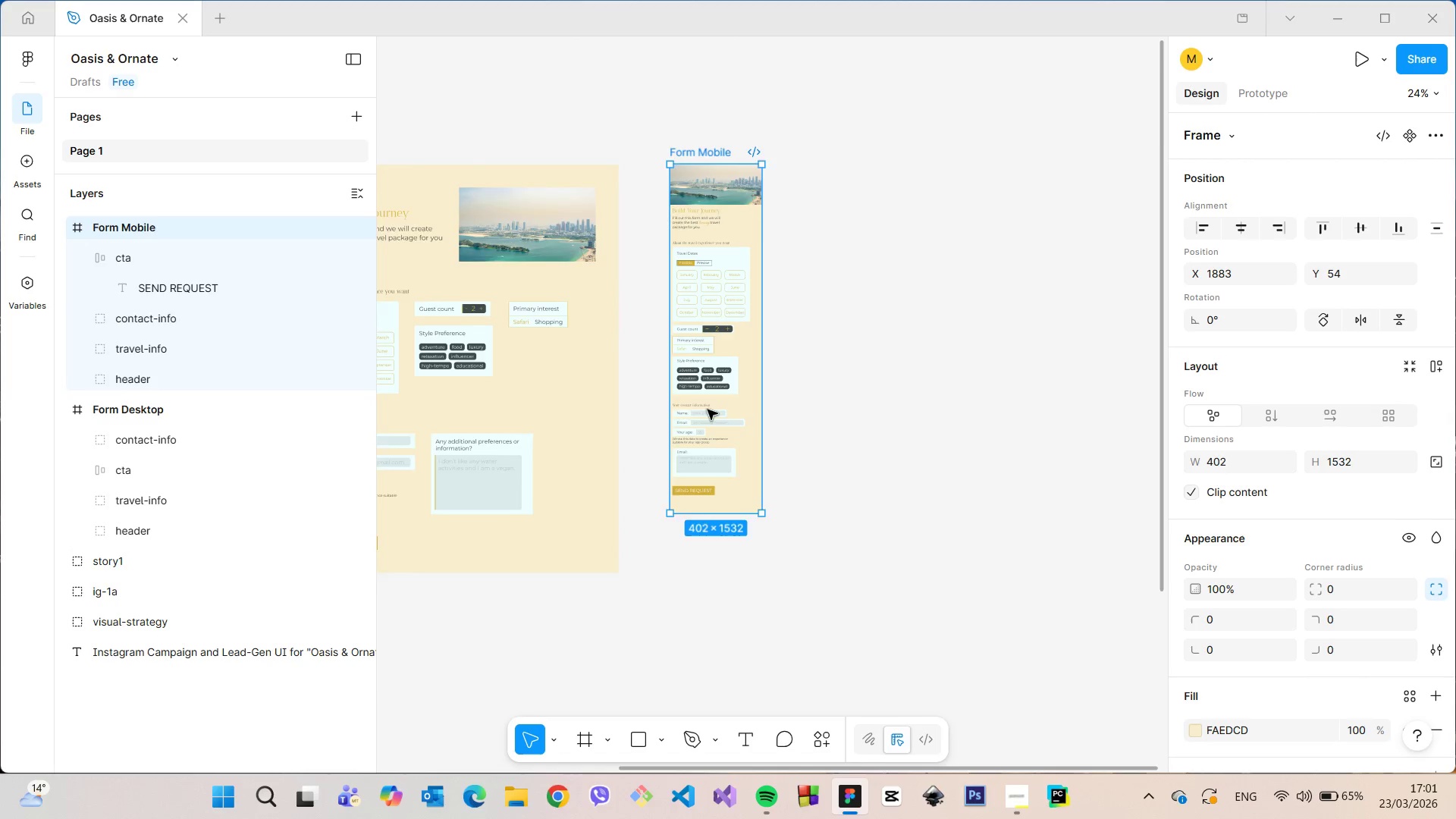 
scroll: coordinate [714, 529], scroll_direction: up, amount: 9.0
 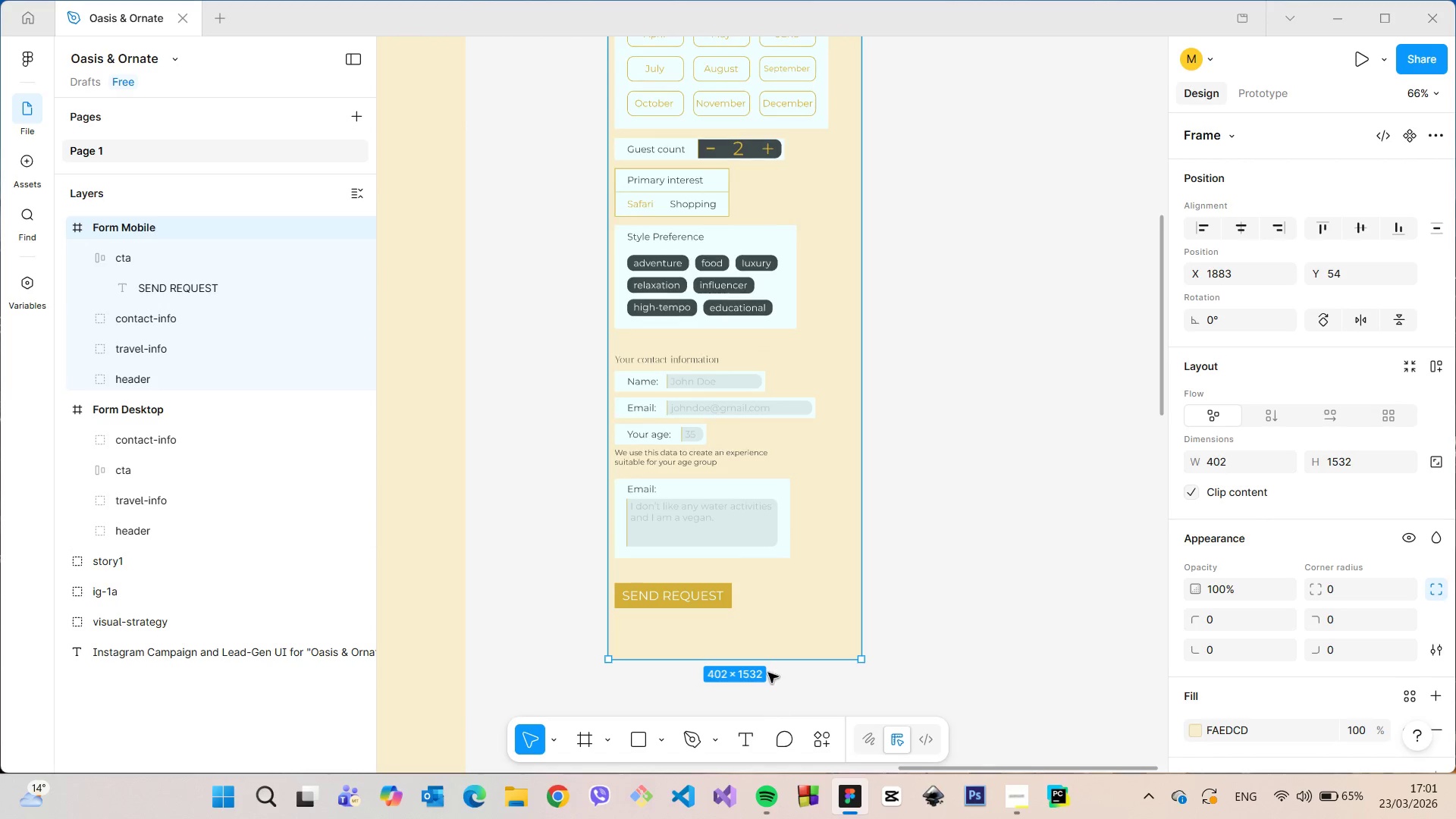 
hold_key(key=ControlLeft, duration=1.06)
left_click_drag(start_coordinate=[768, 658], to_coordinate=[768, 645])
 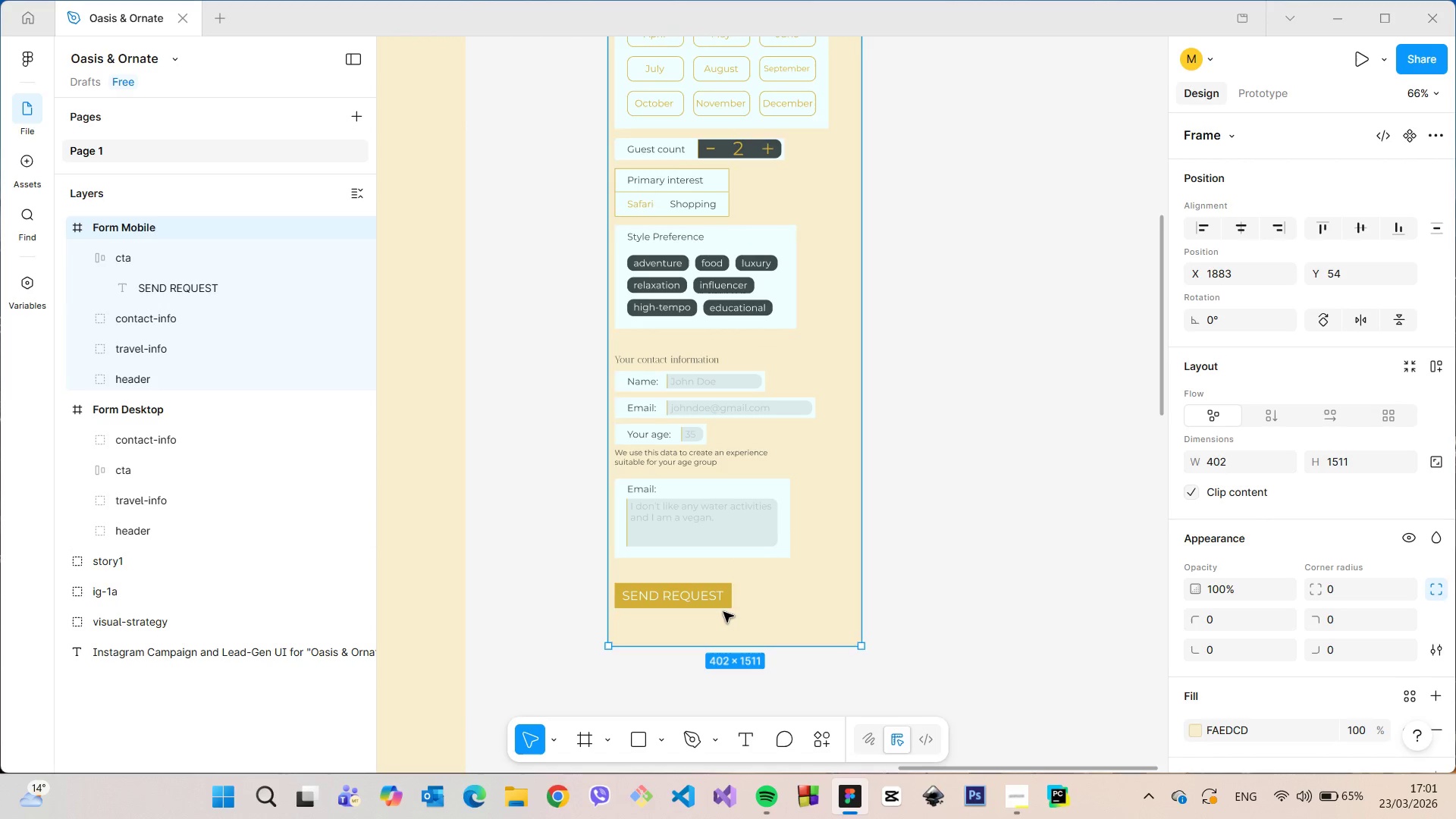 
hold_key(key=AltLeft, duration=0.73)
 